 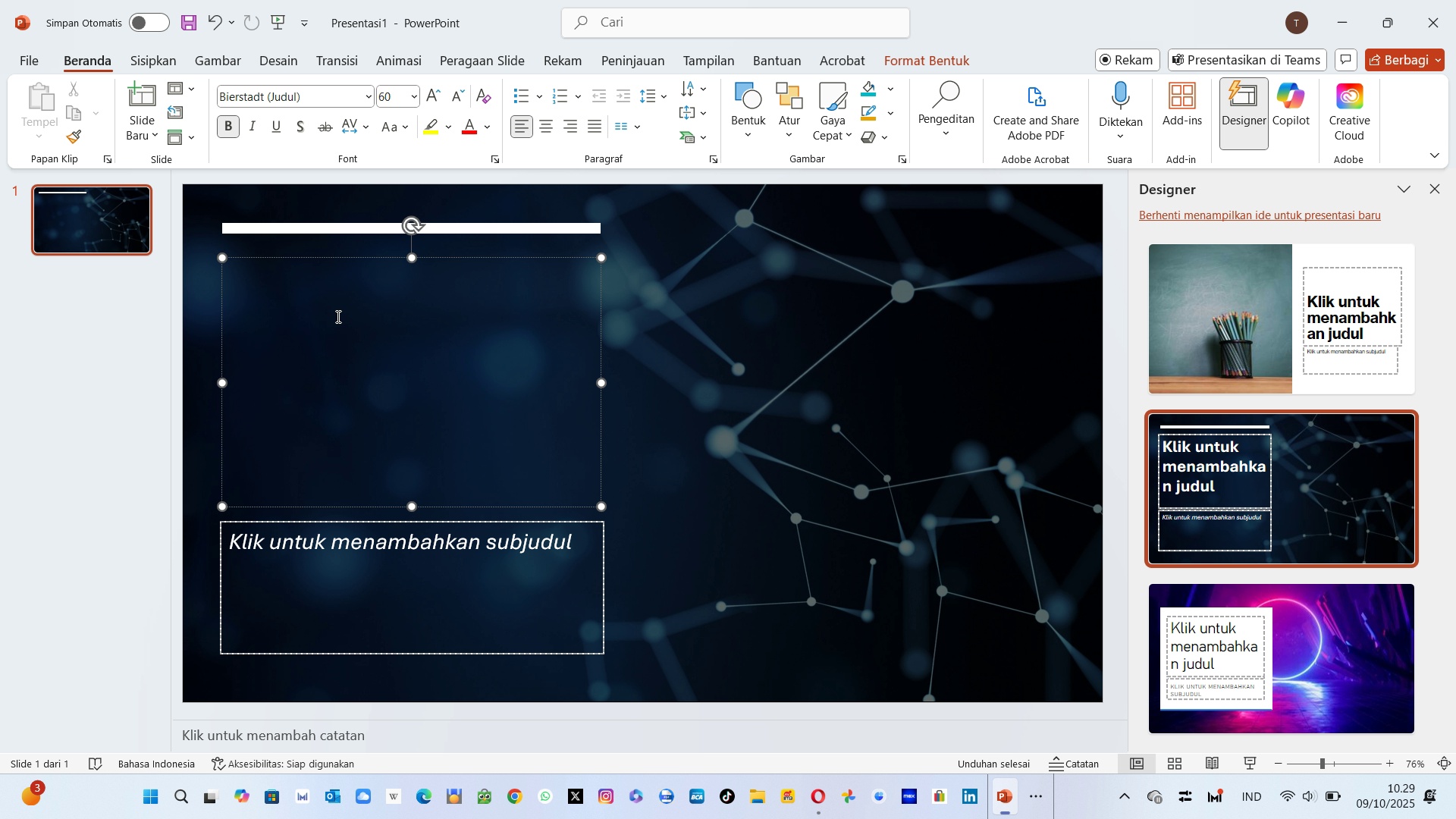 
left_click([317, 96])
 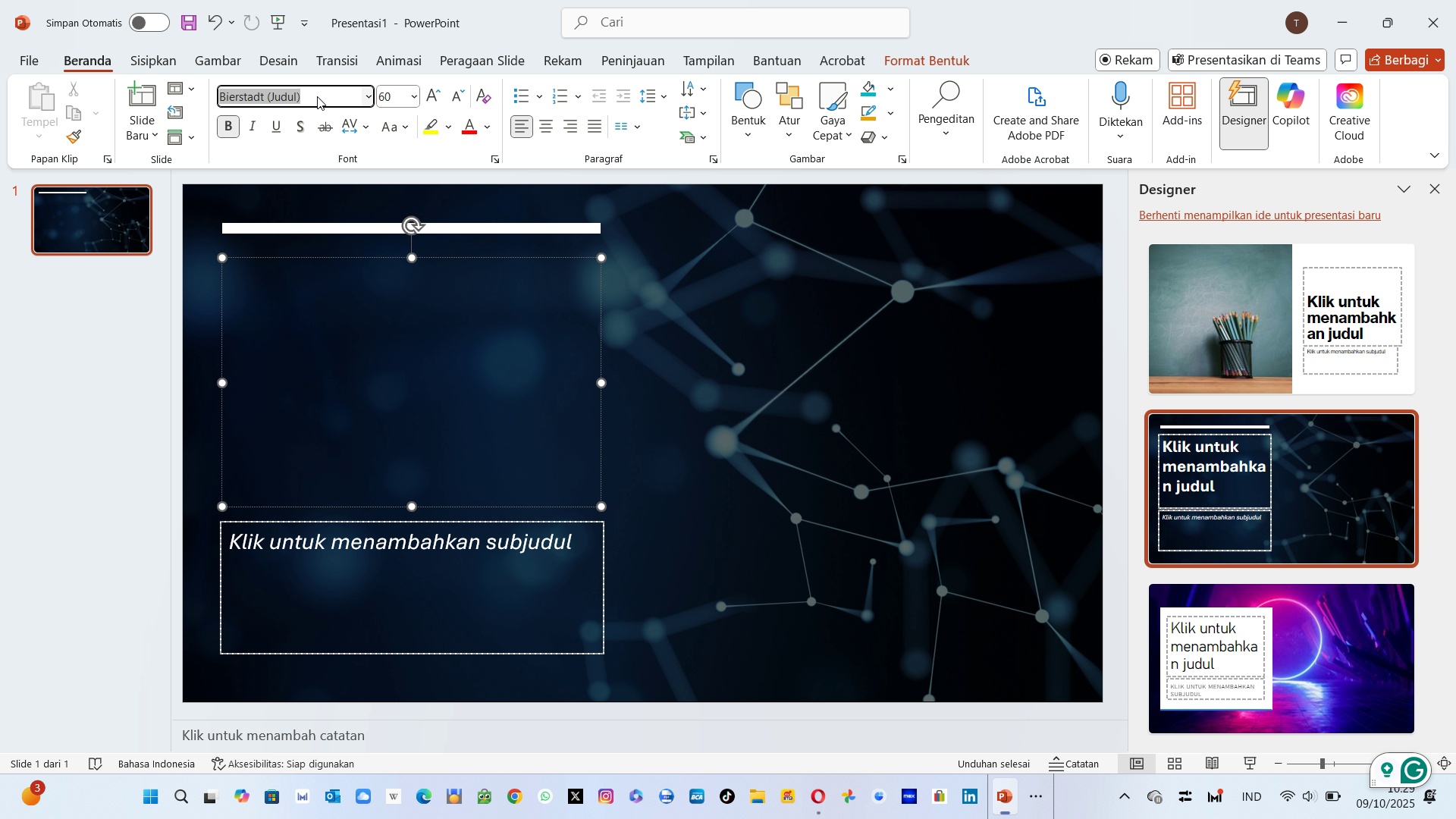 
hold_key(key=A, duration=0.38)
 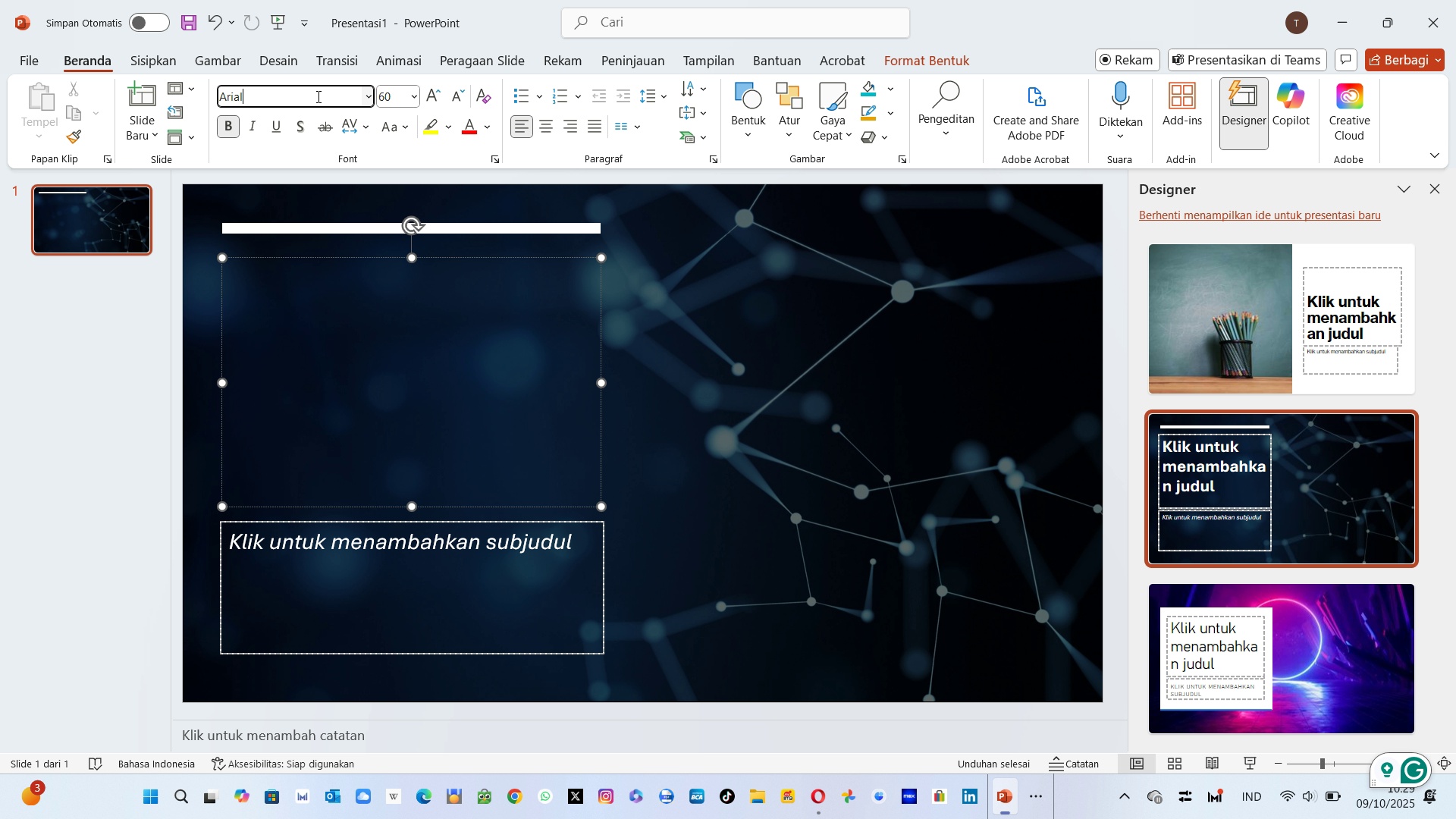 
type(rial)
key(Tab)
type(48)
 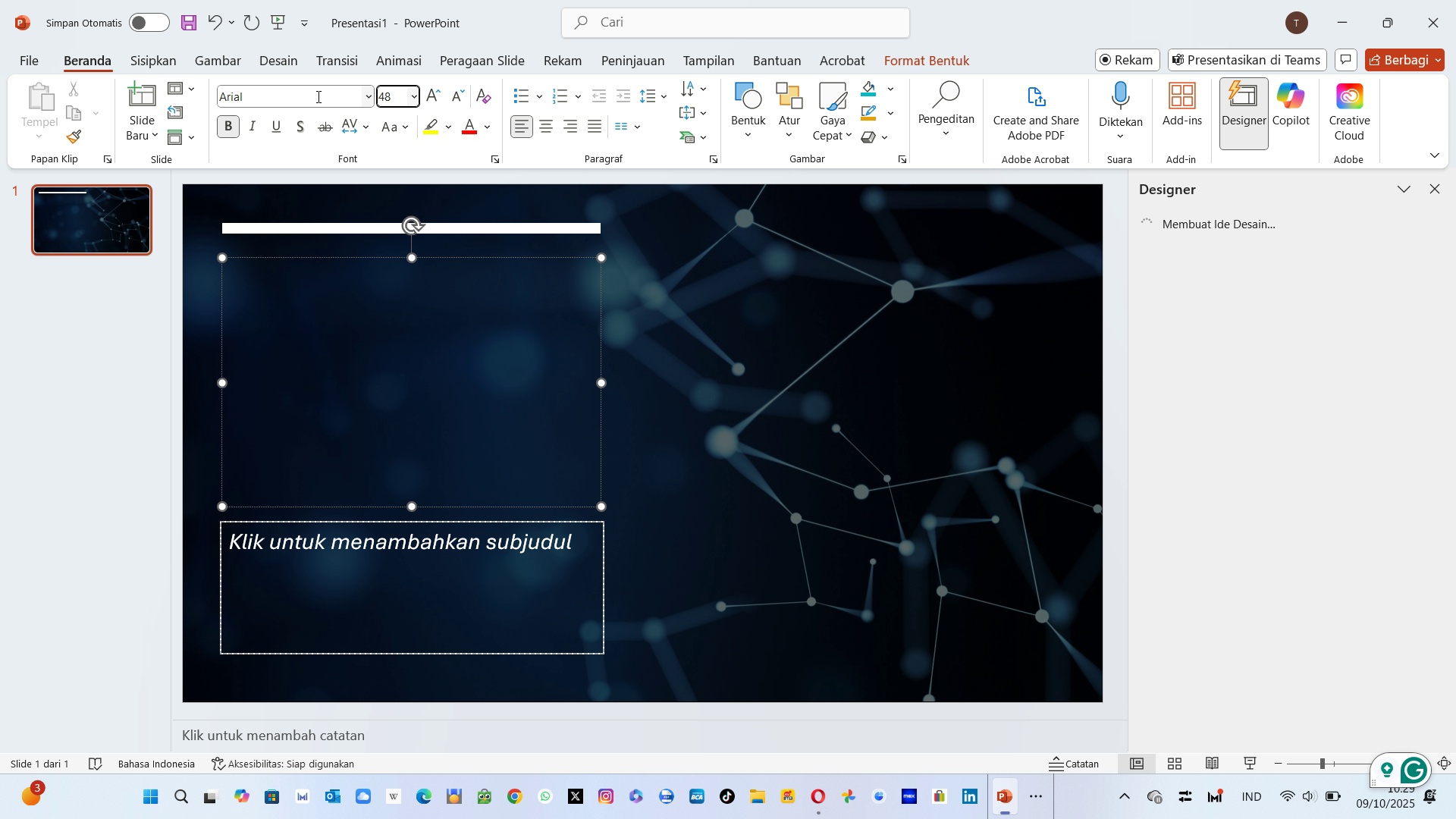 
key(Enter)
 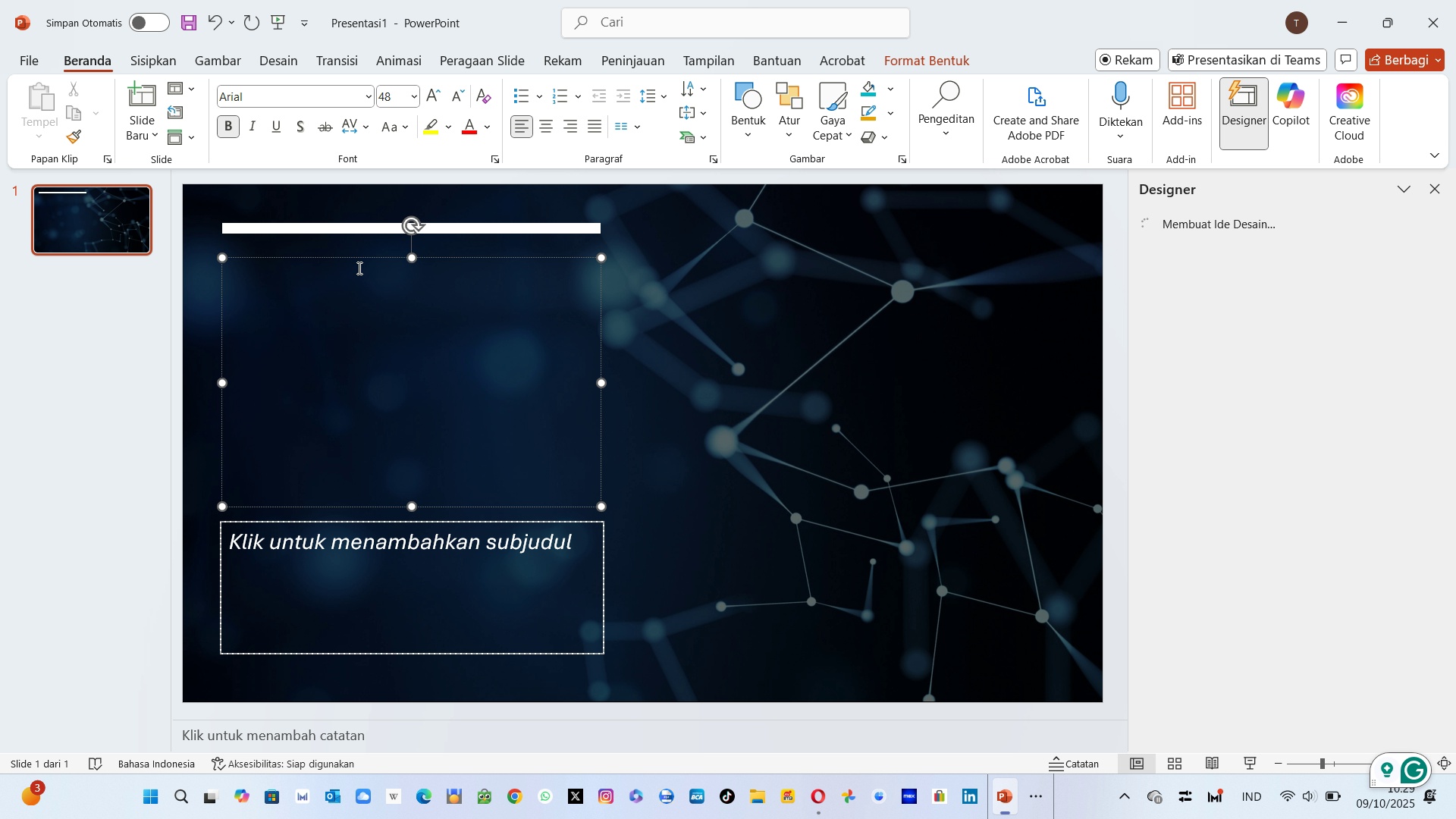 
type(Crafting the Future)
 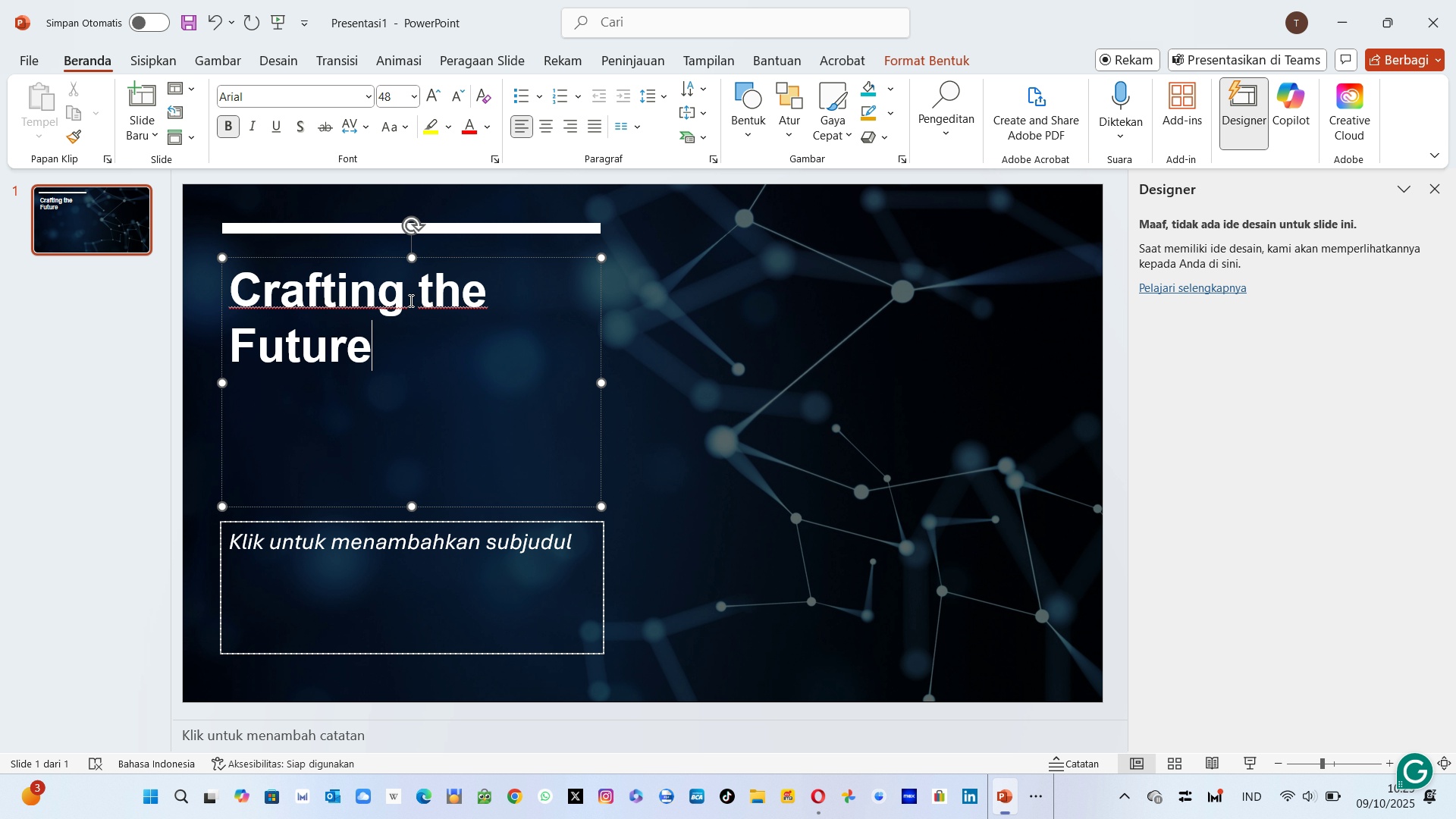 
type( Classroom)
 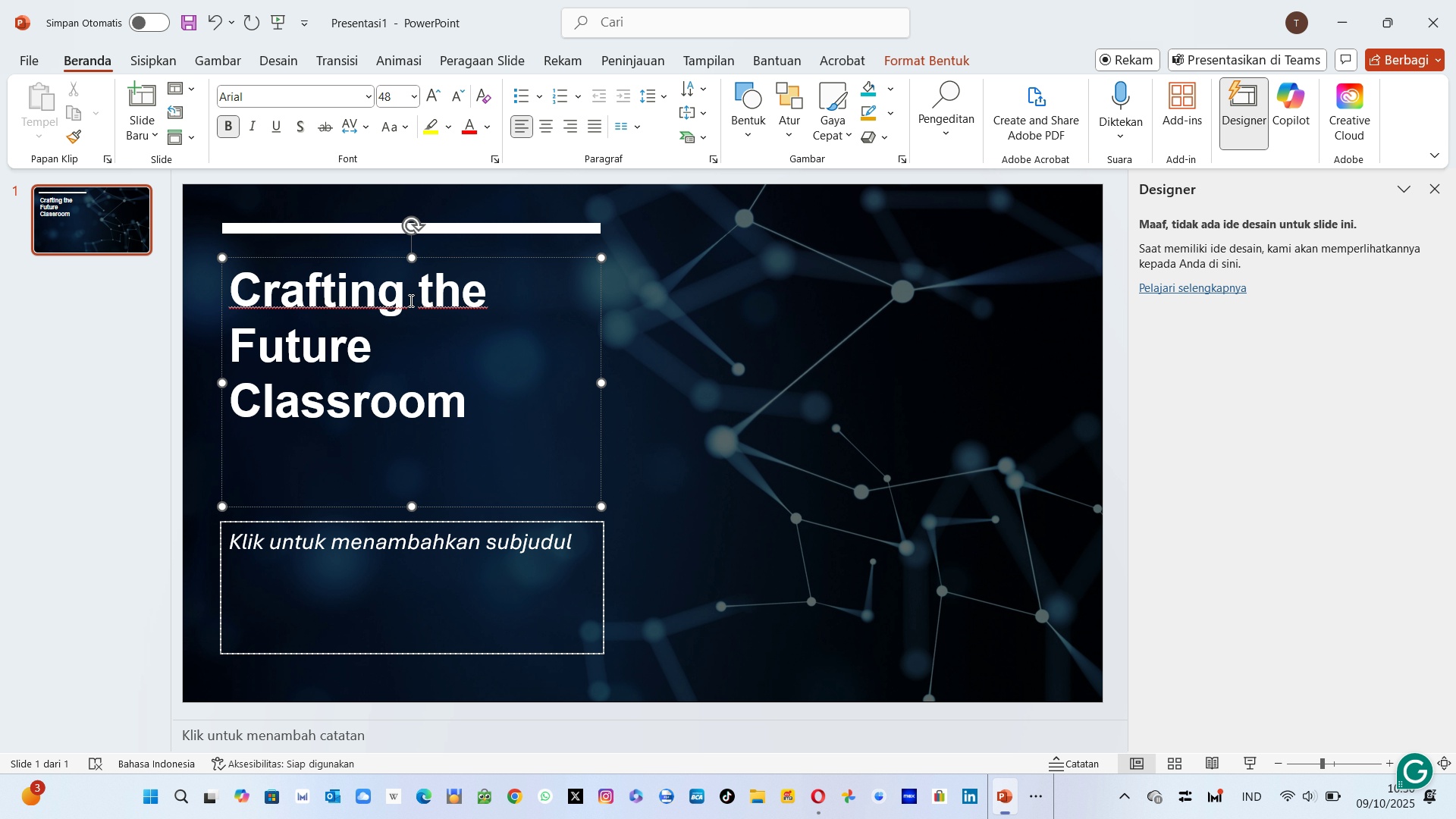 
wait(13.01)
 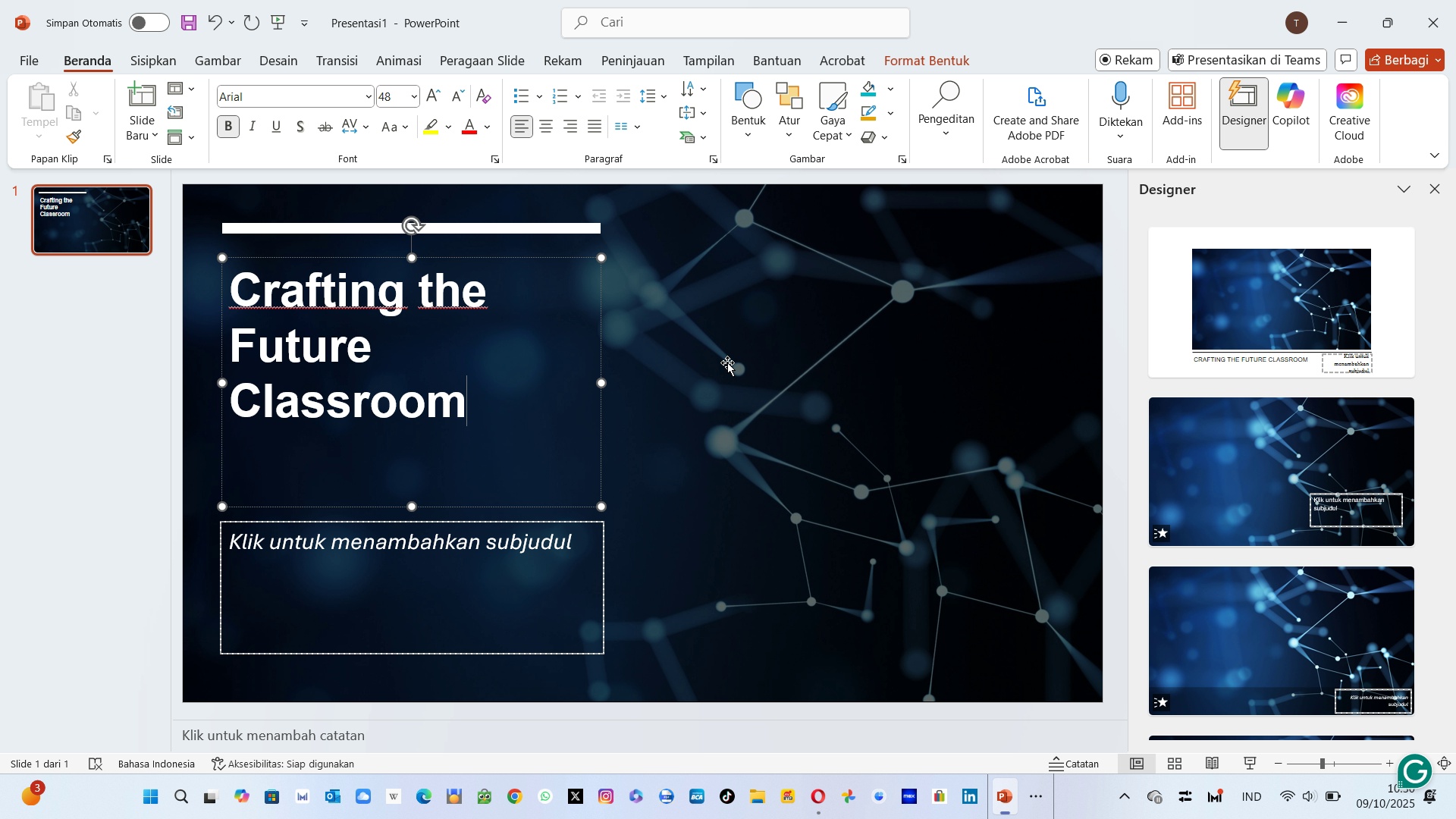 
left_click([410, 545])
 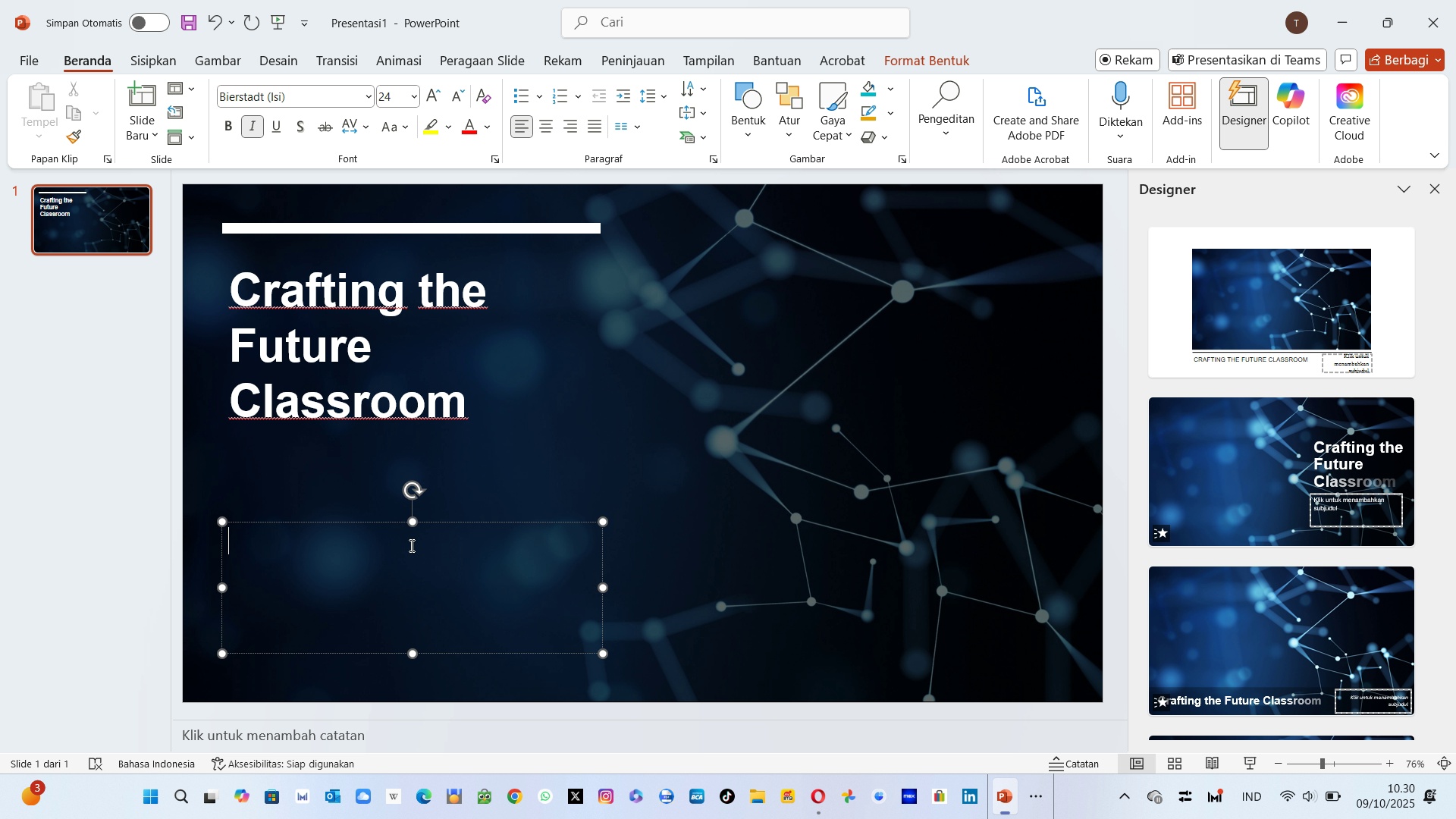 
type(An )
key(Backspace)
key(Backspace)
key(Backspace)
 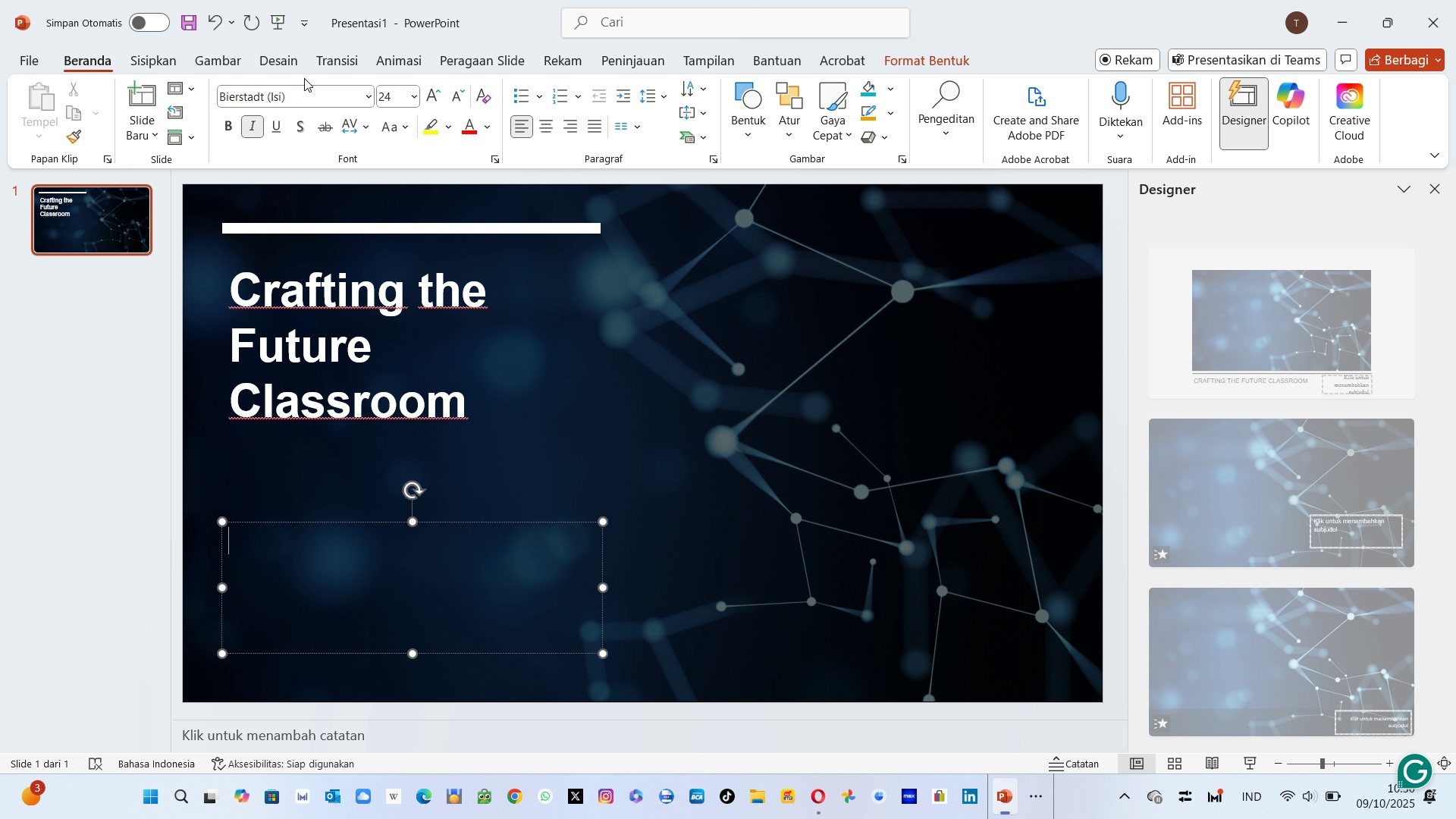 
left_click([300, 93])
 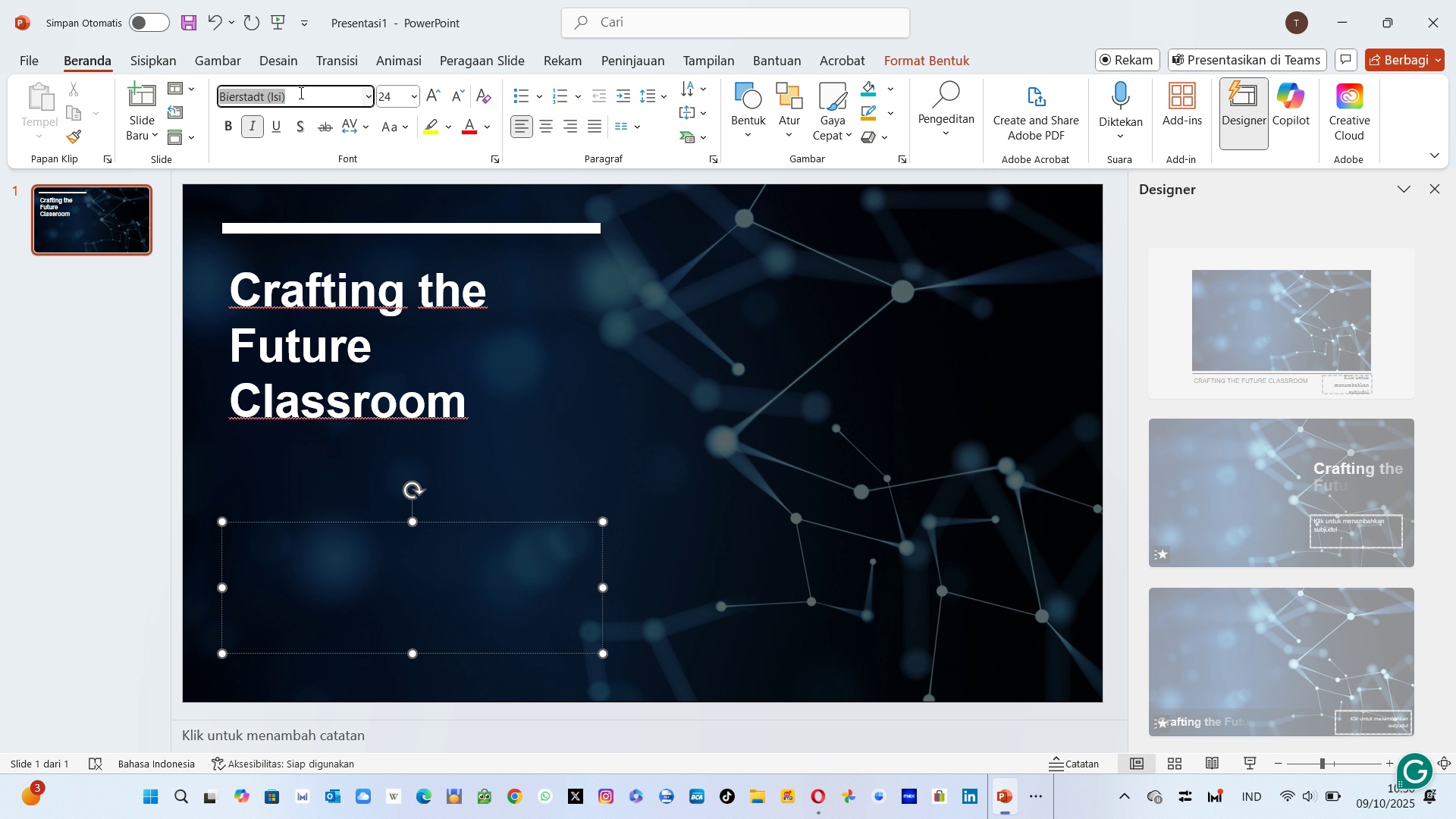 
type(Arial)
 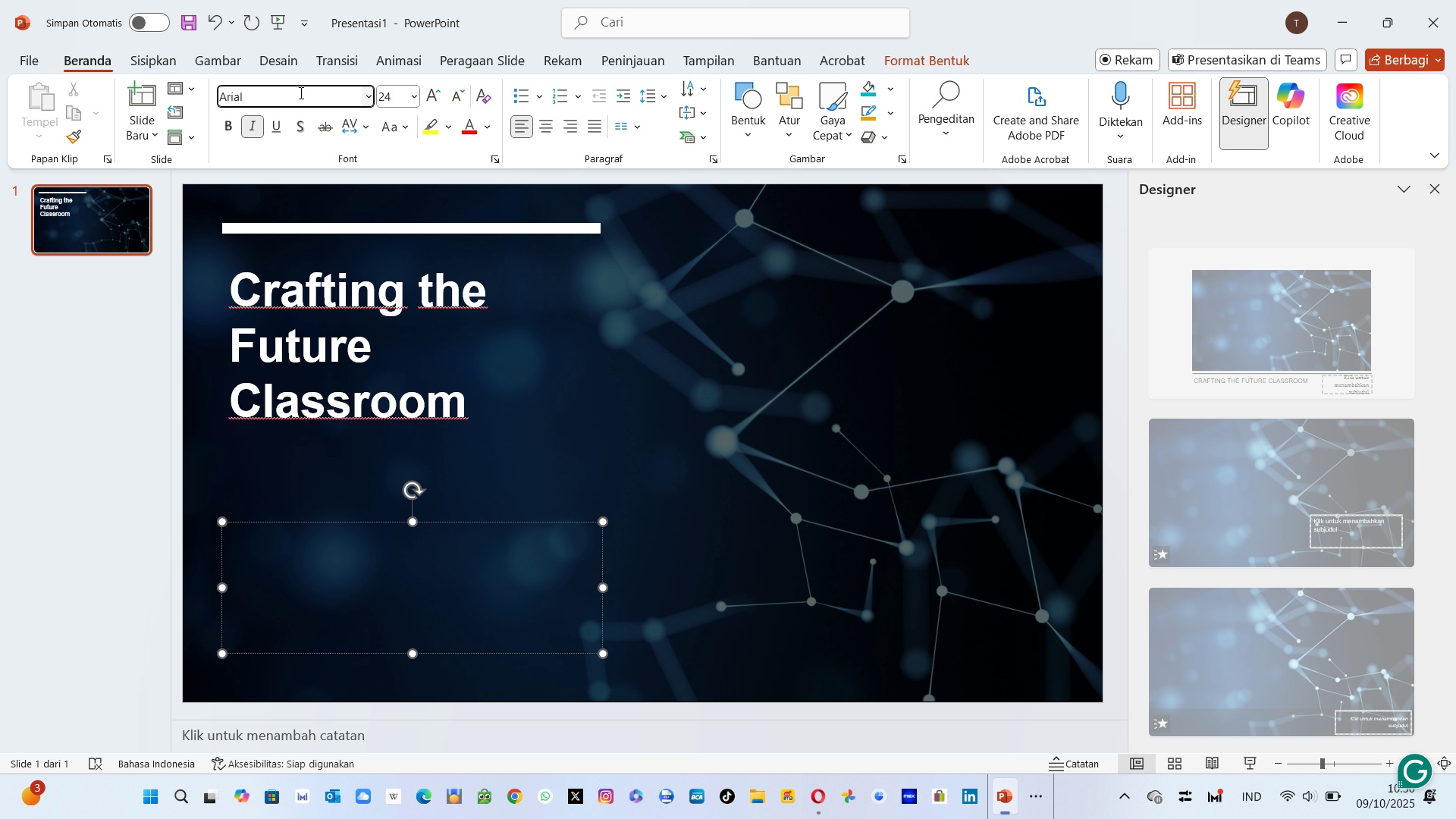 
key(Enter)
 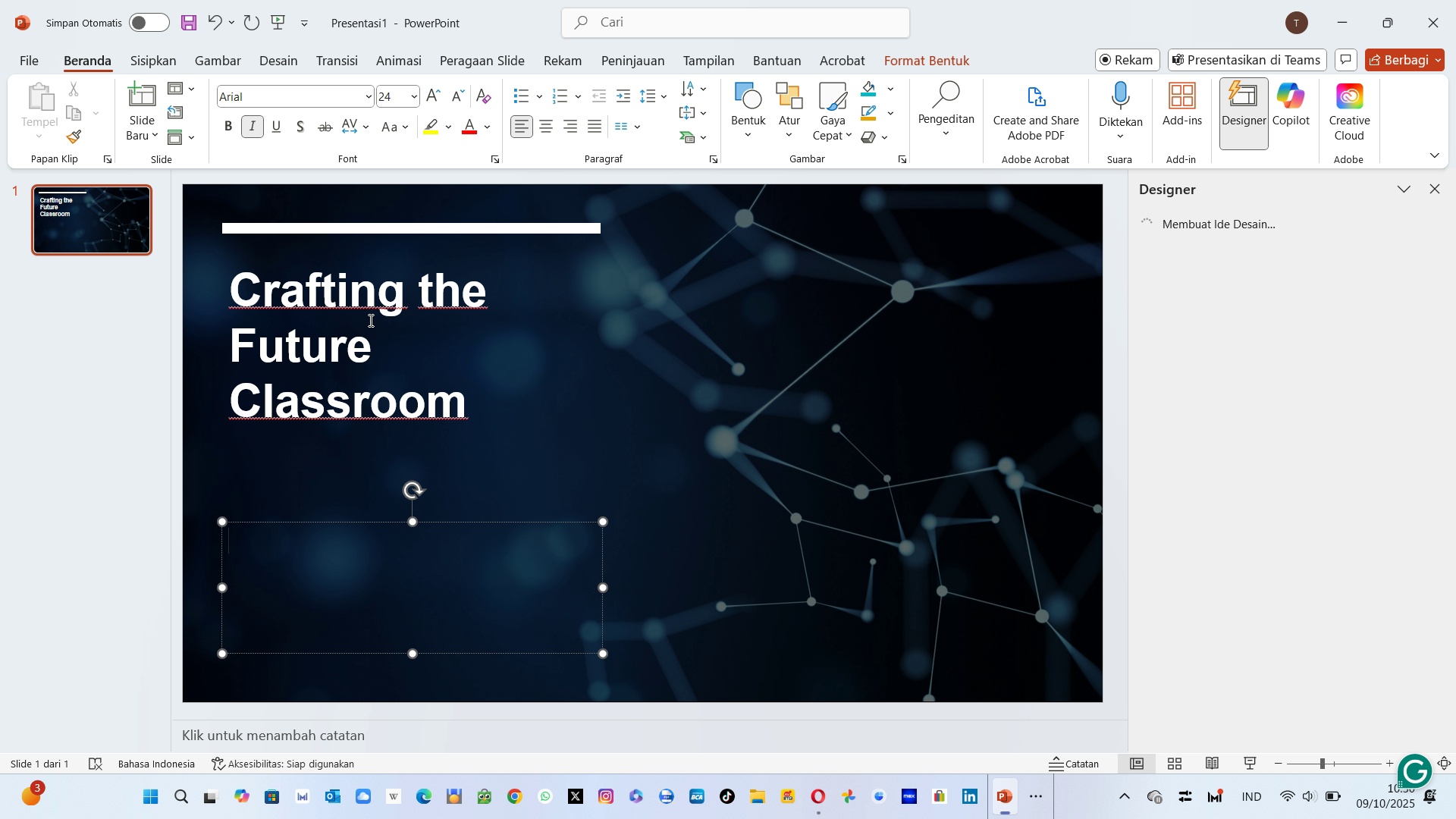 
type(An Introduction)
 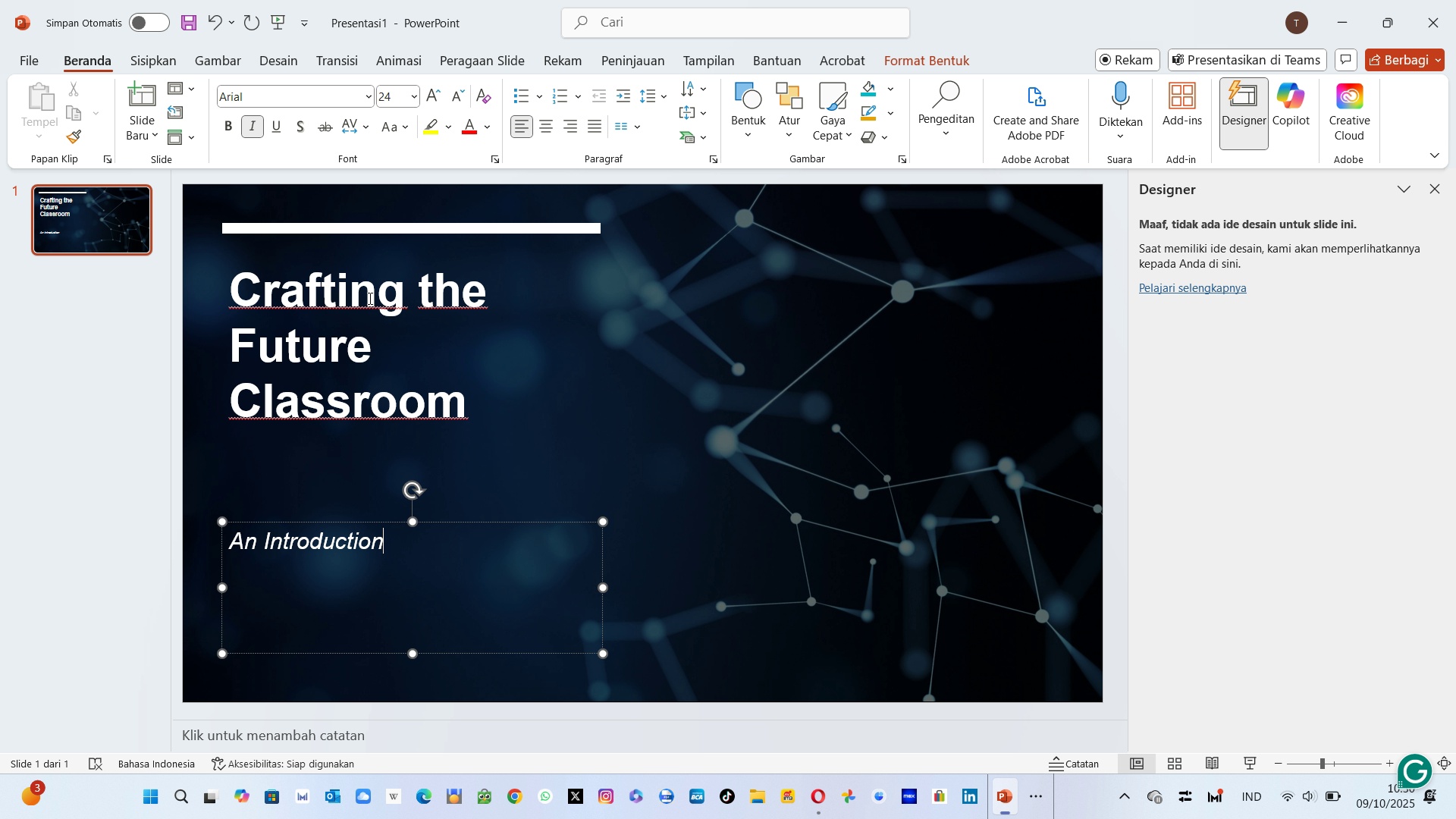 
wait(6.57)
 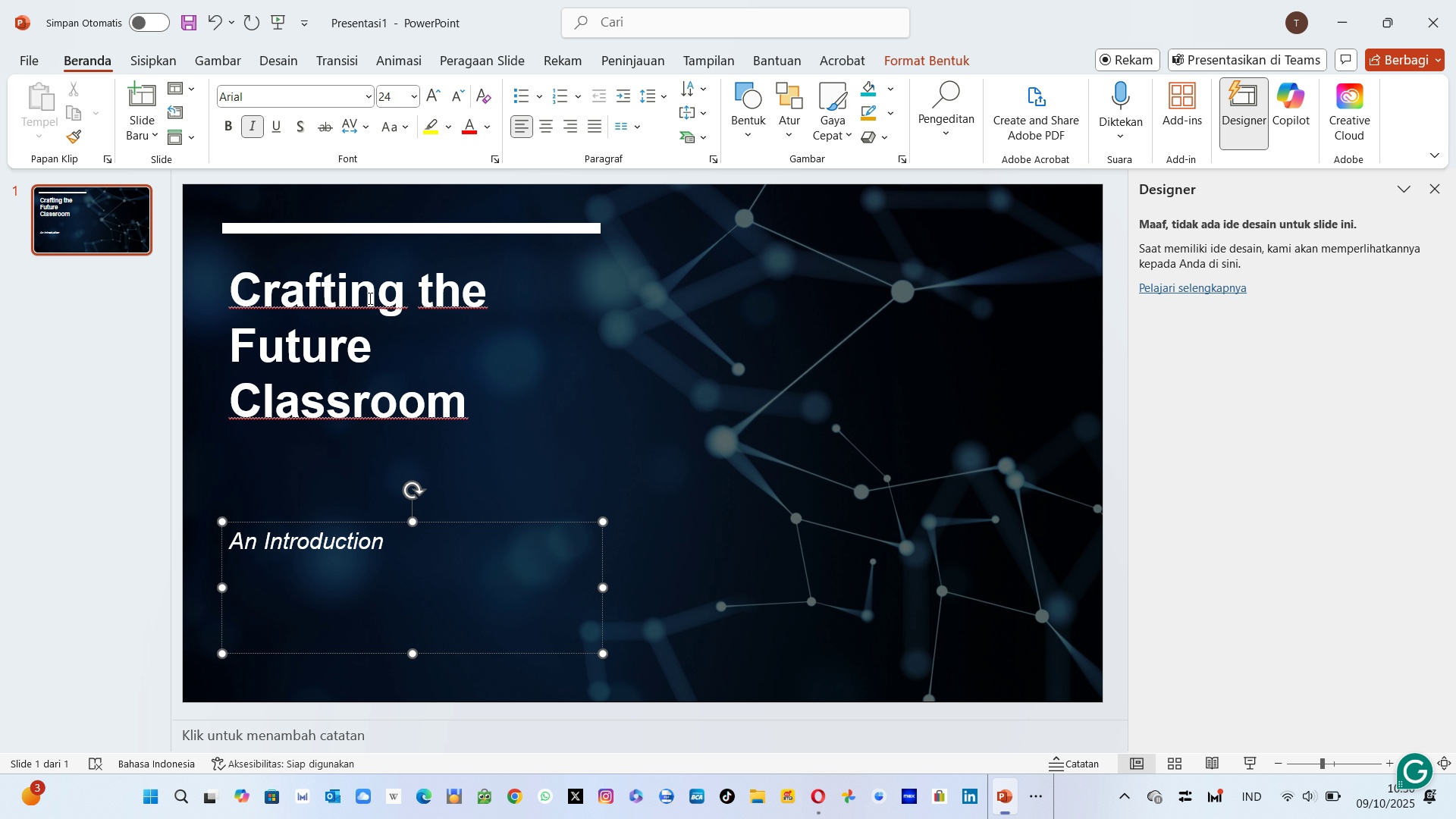 
type( to Project Based Learning)
 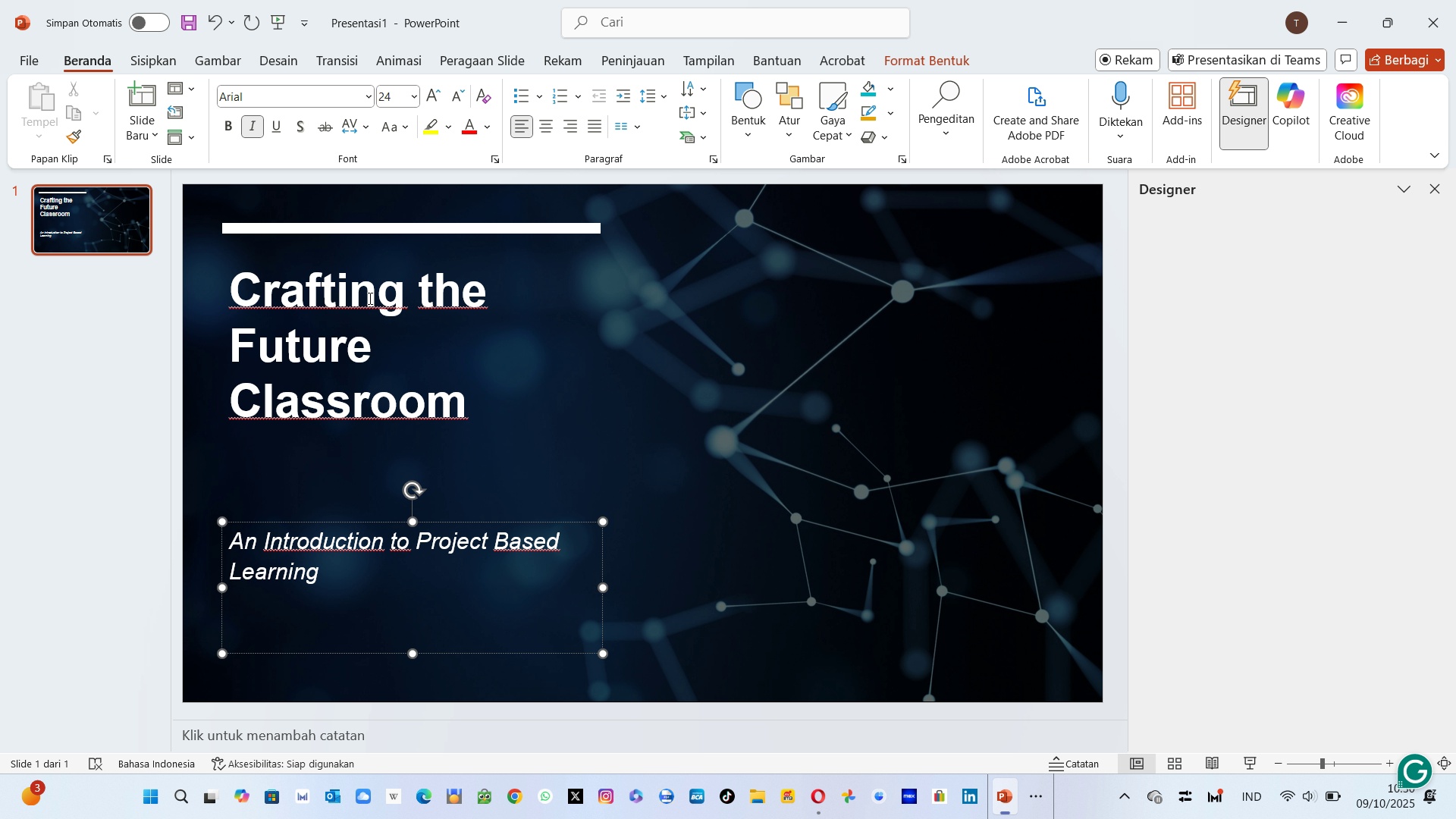 
wait(13.11)
 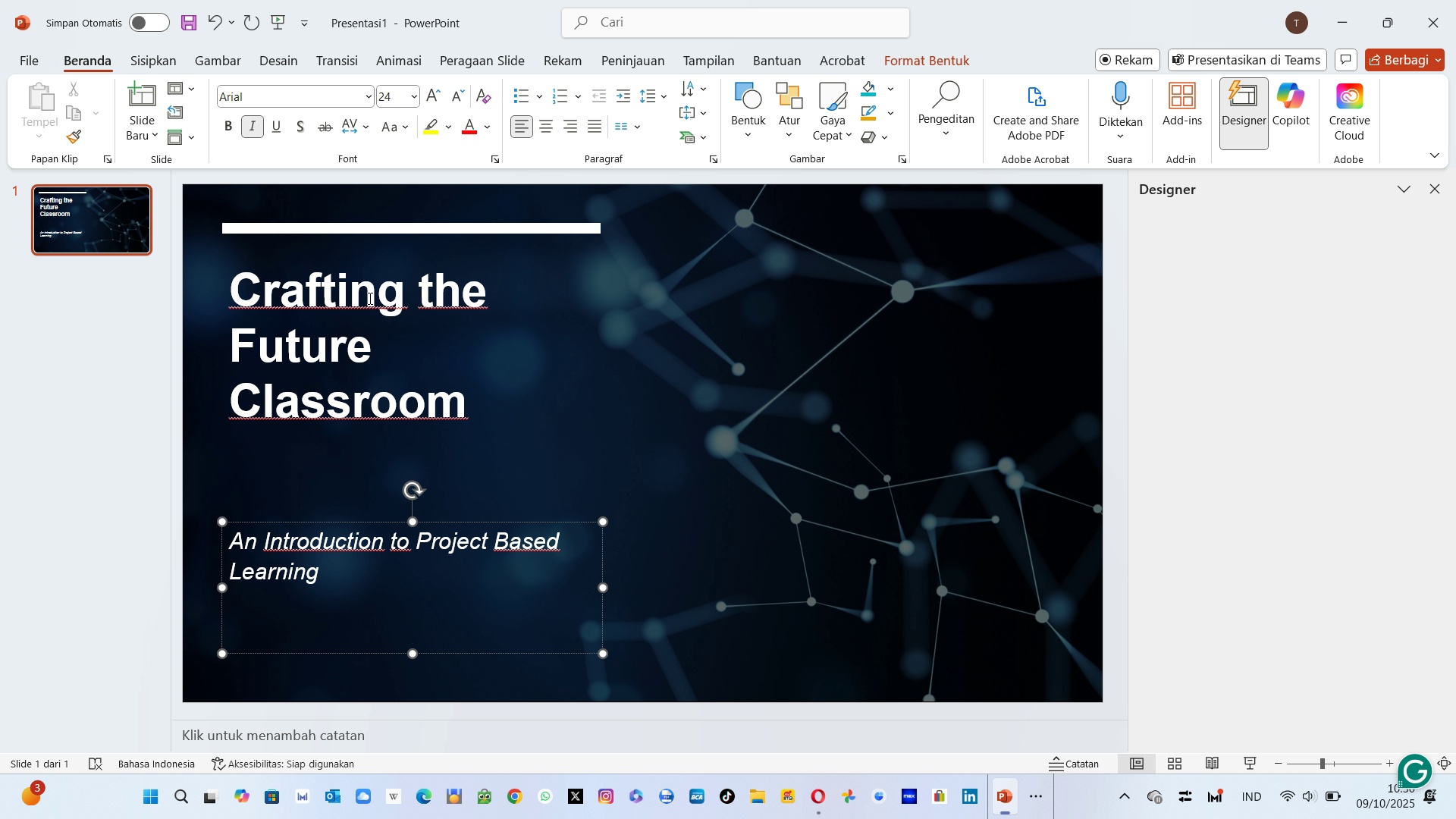 
key(Enter)
 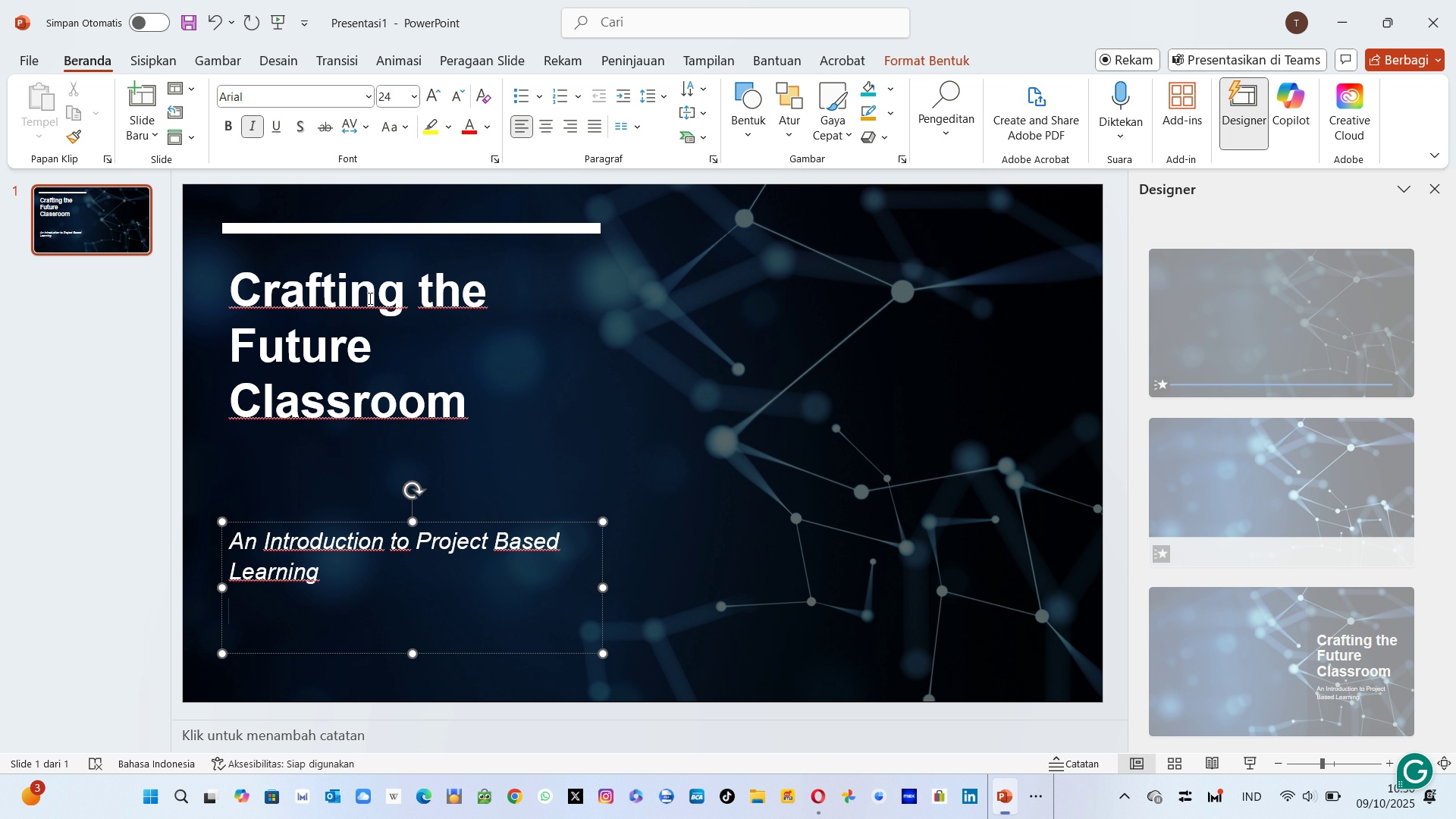 
key(BracketLeft)
 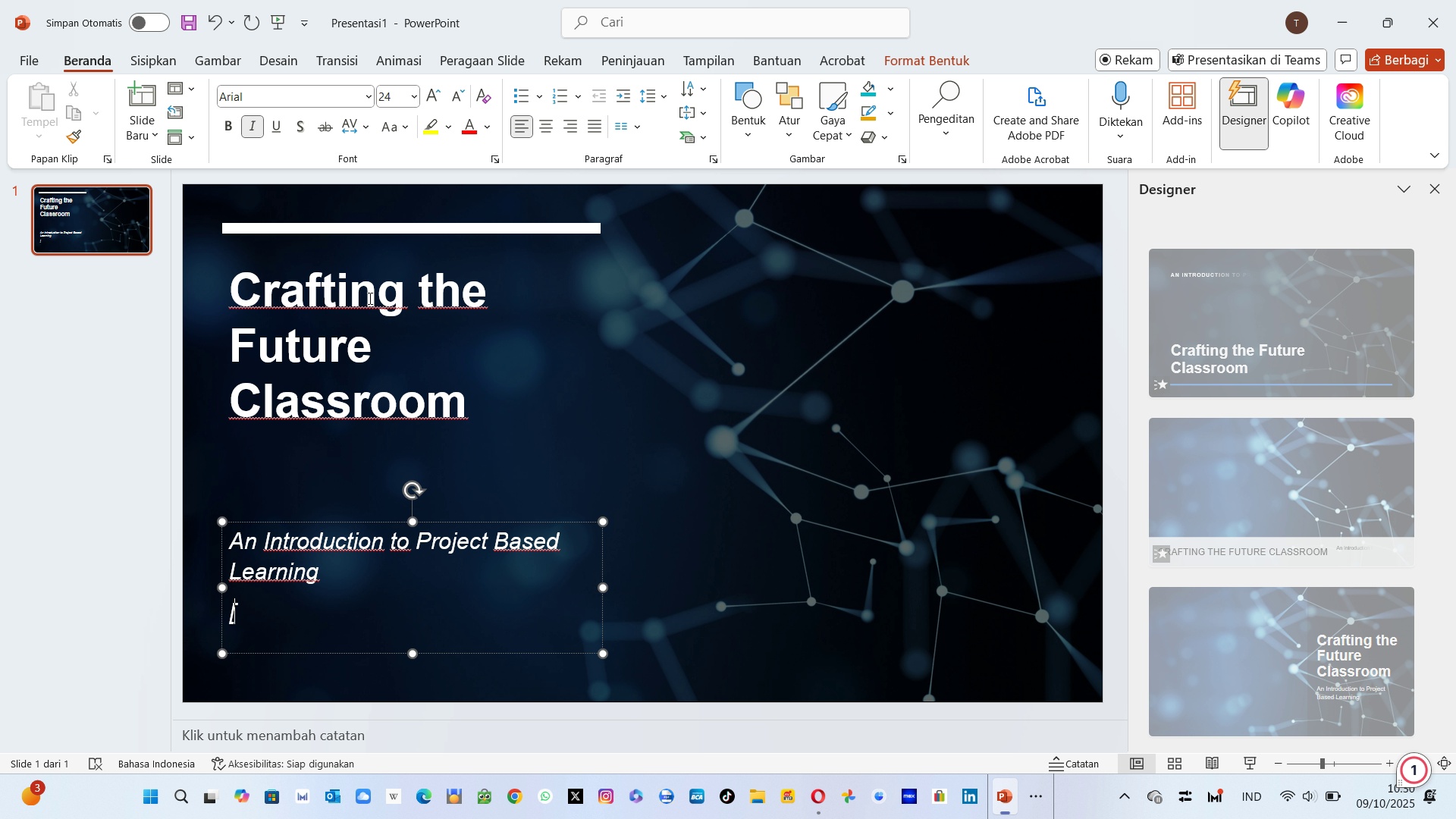 
key(Backspace)
 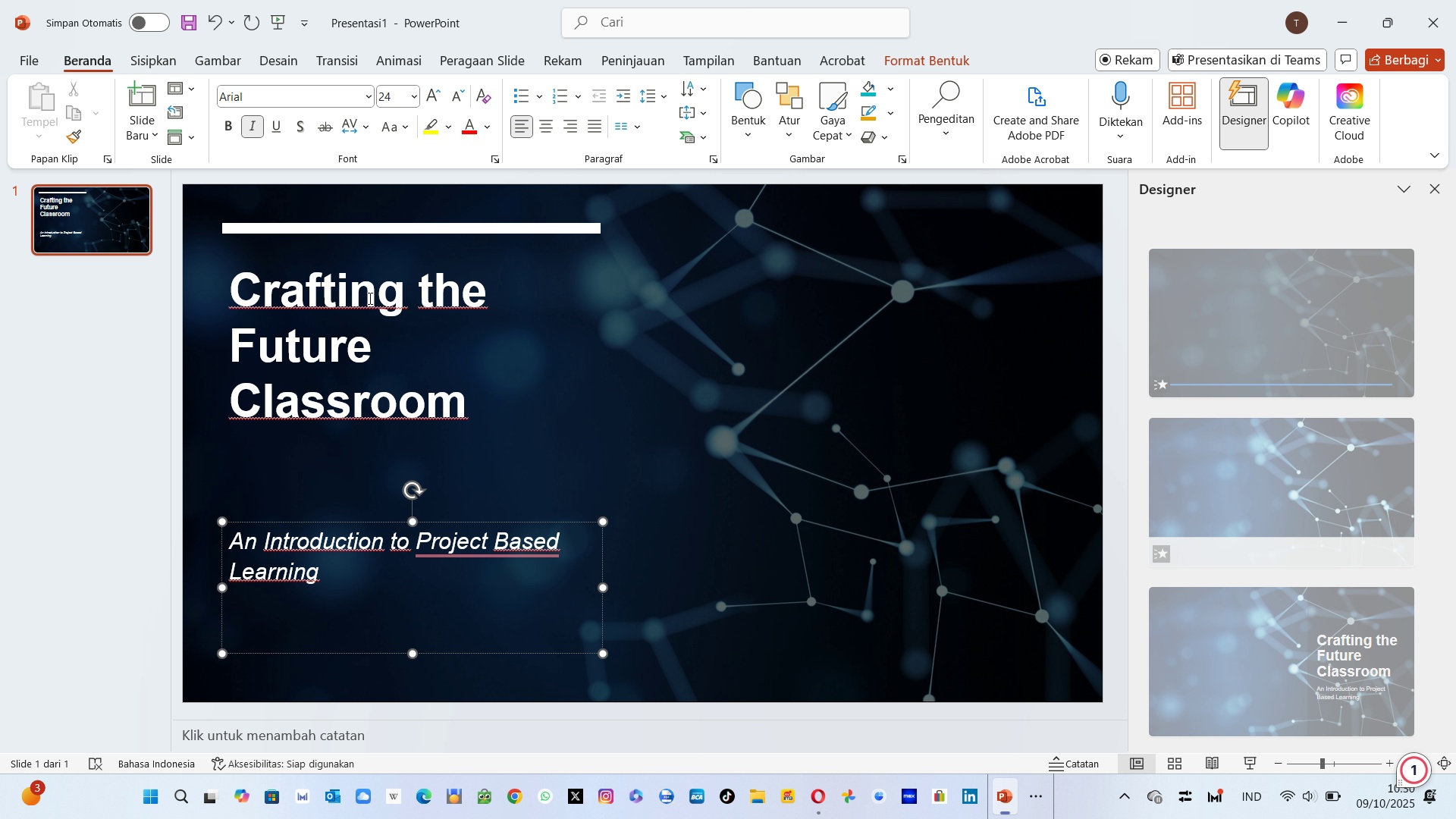 
hold_key(key=ShiftLeft, duration=0.33)
 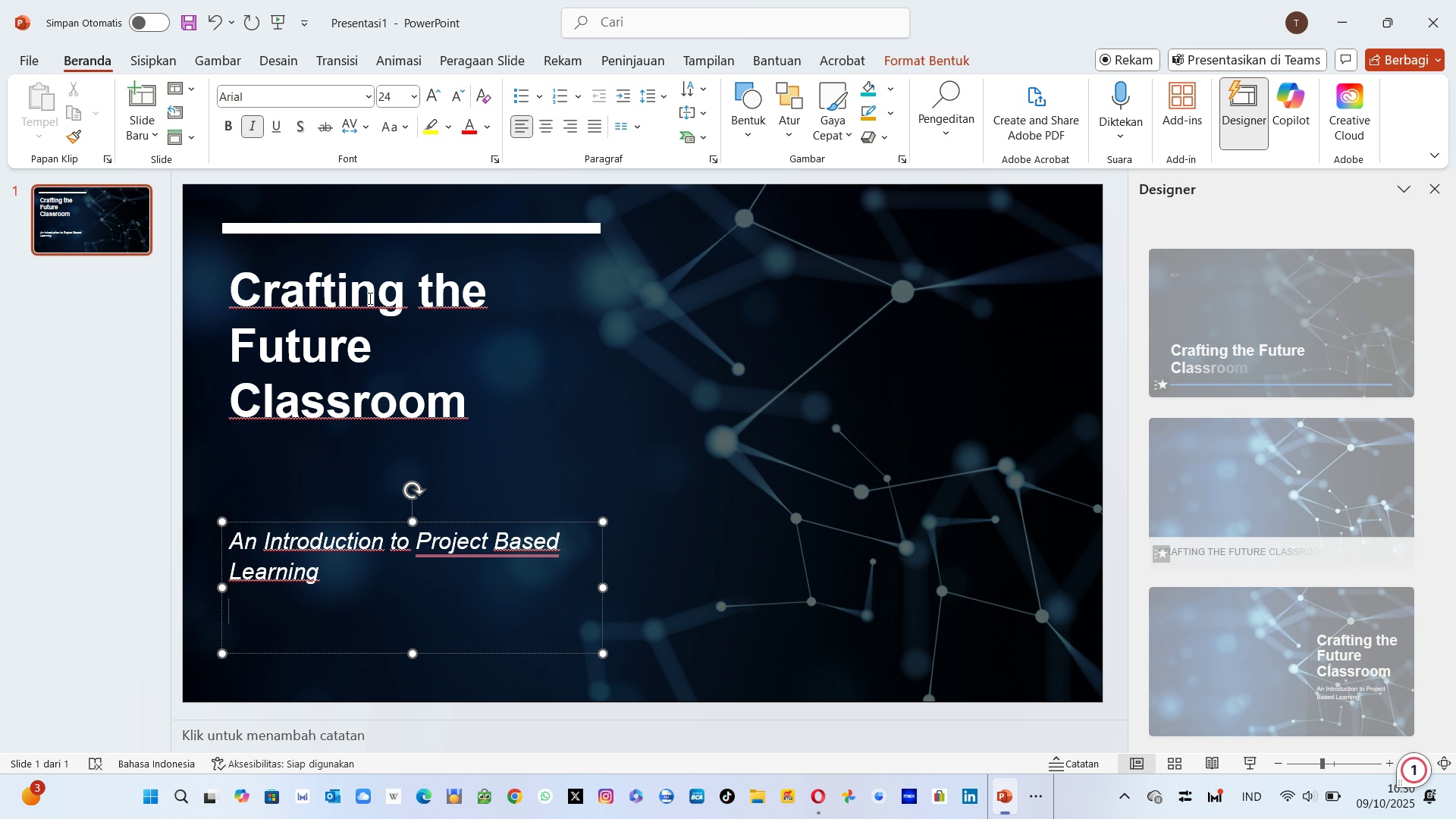 
wait(5.02)
 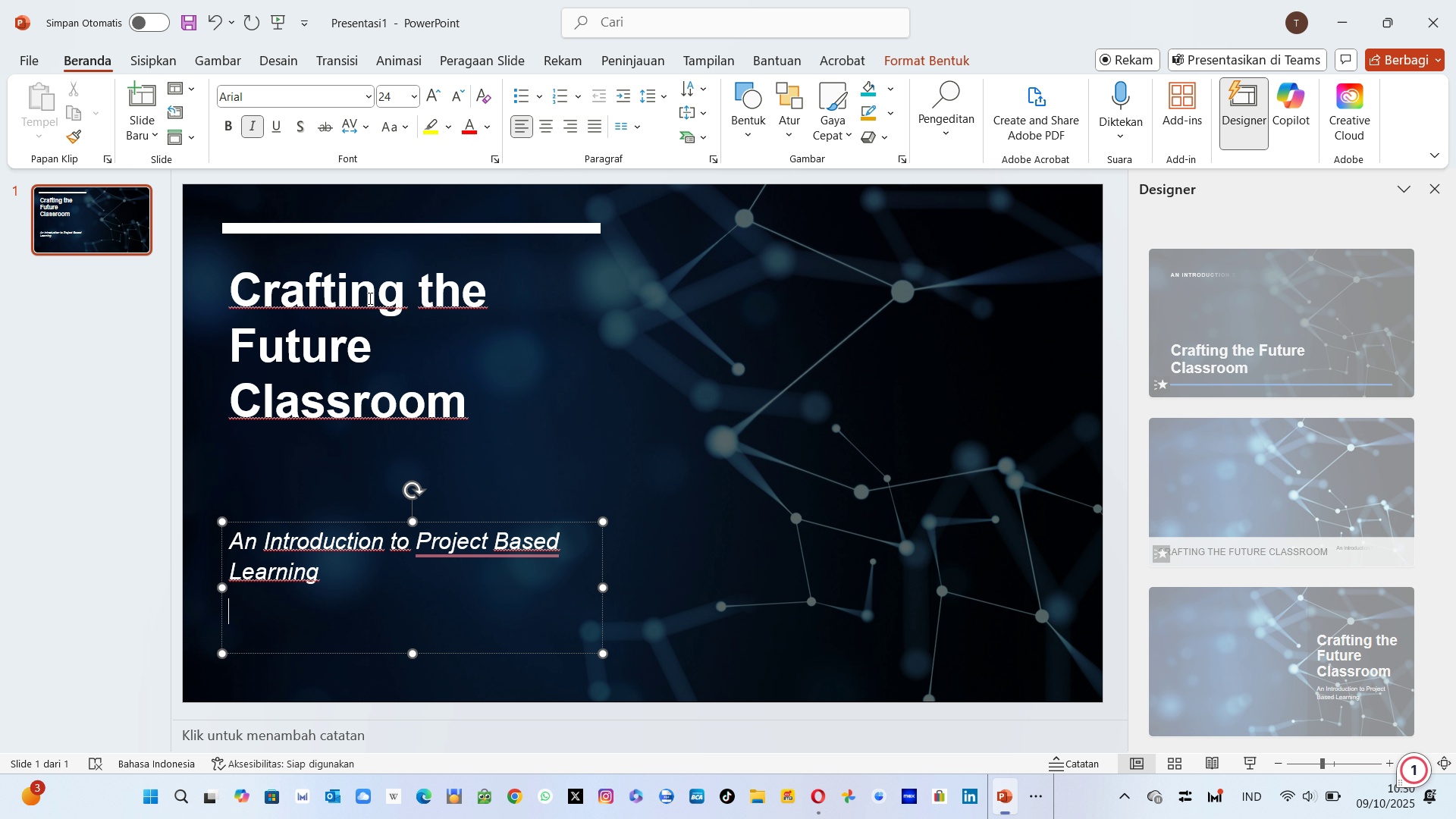 
type(Project Name : Ar)
key(Backspace)
key(Backspace)
type(Ardhan ars)
key(Backspace)
key(Backspace)
key(Backspace)
type(Arshav)
 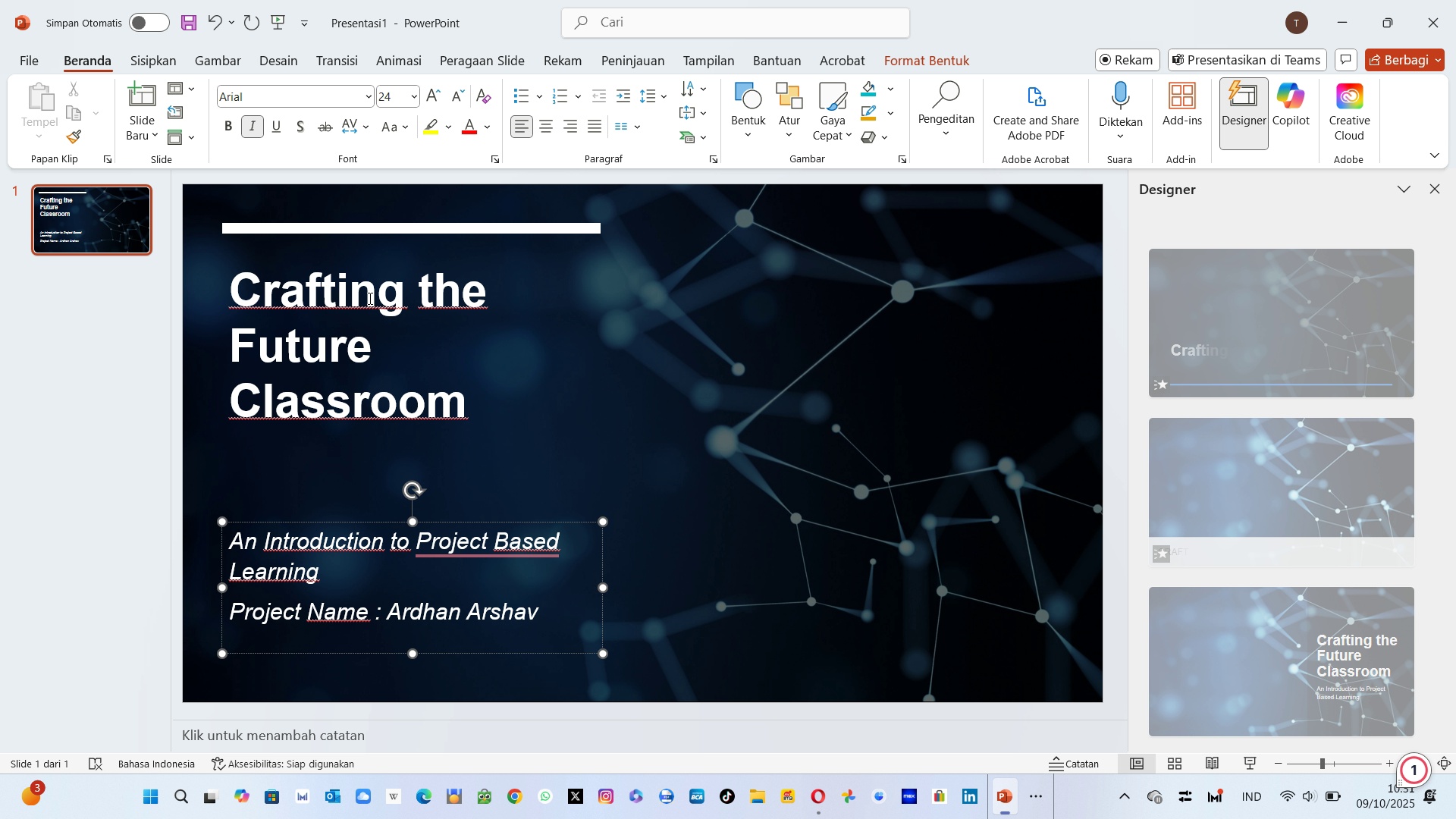 
key(Enter)
 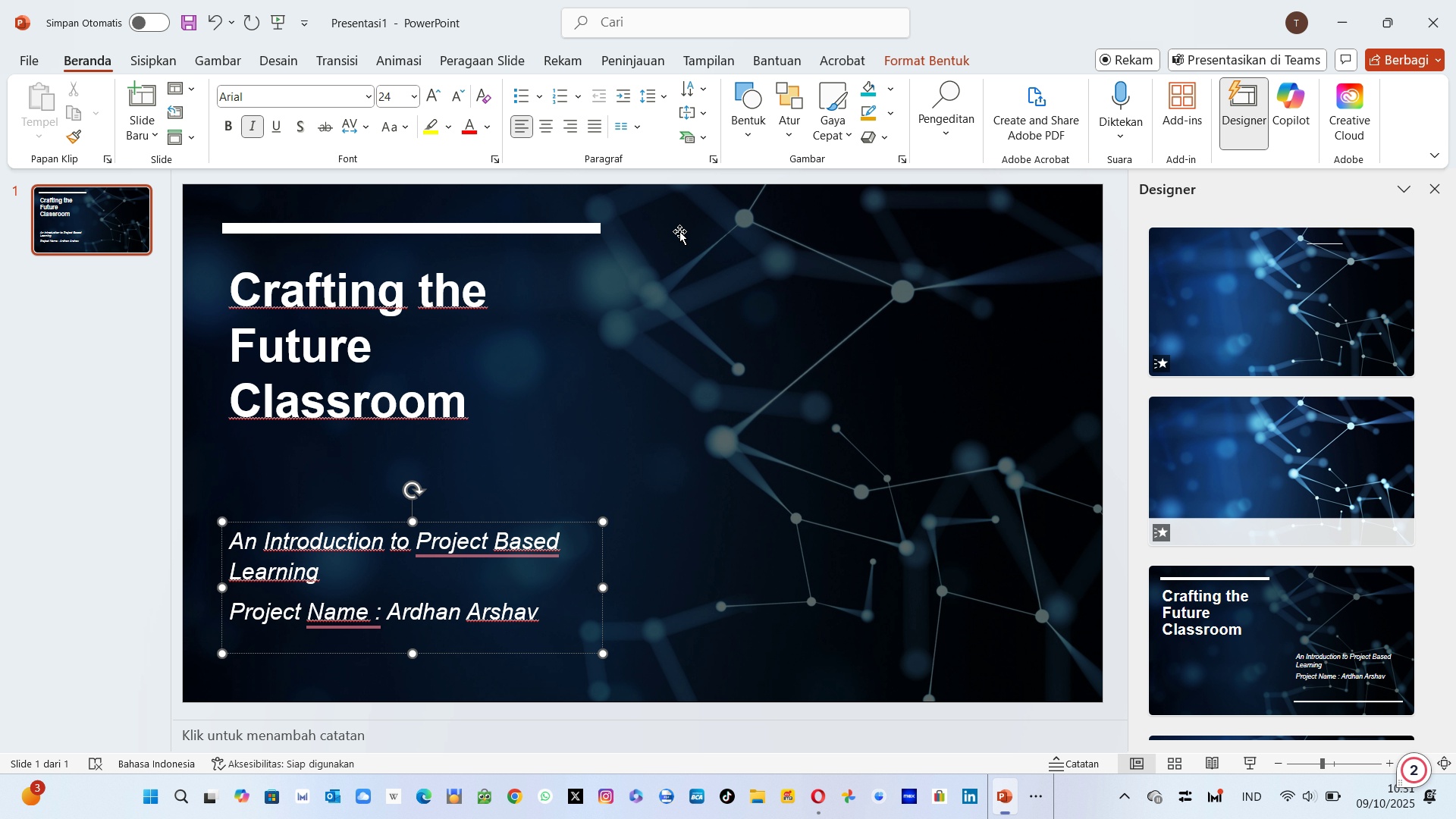 
wait(14.47)
 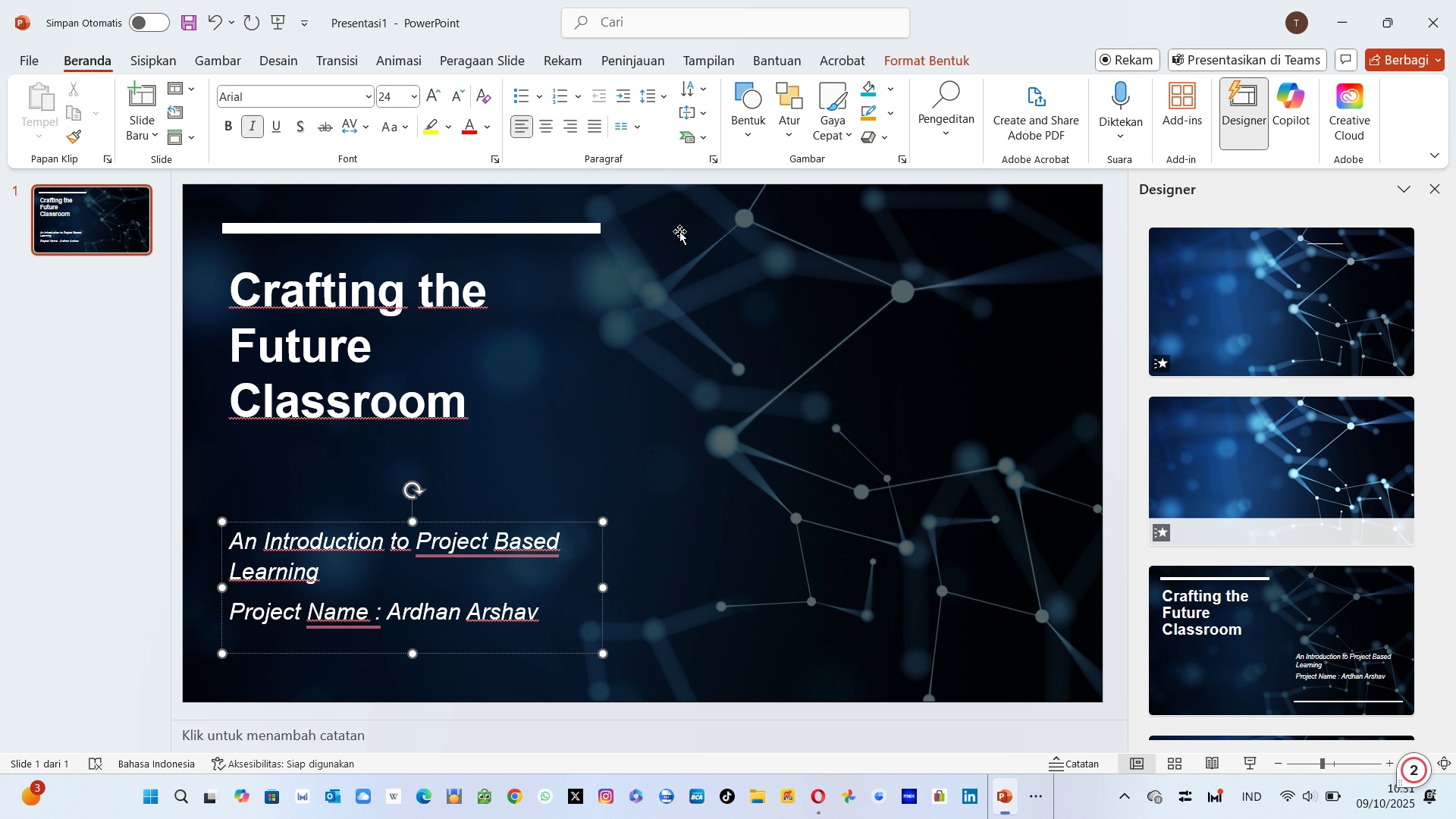 
left_click_drag(start_coordinate=[605, 590], to_coordinate=[745, 595])
 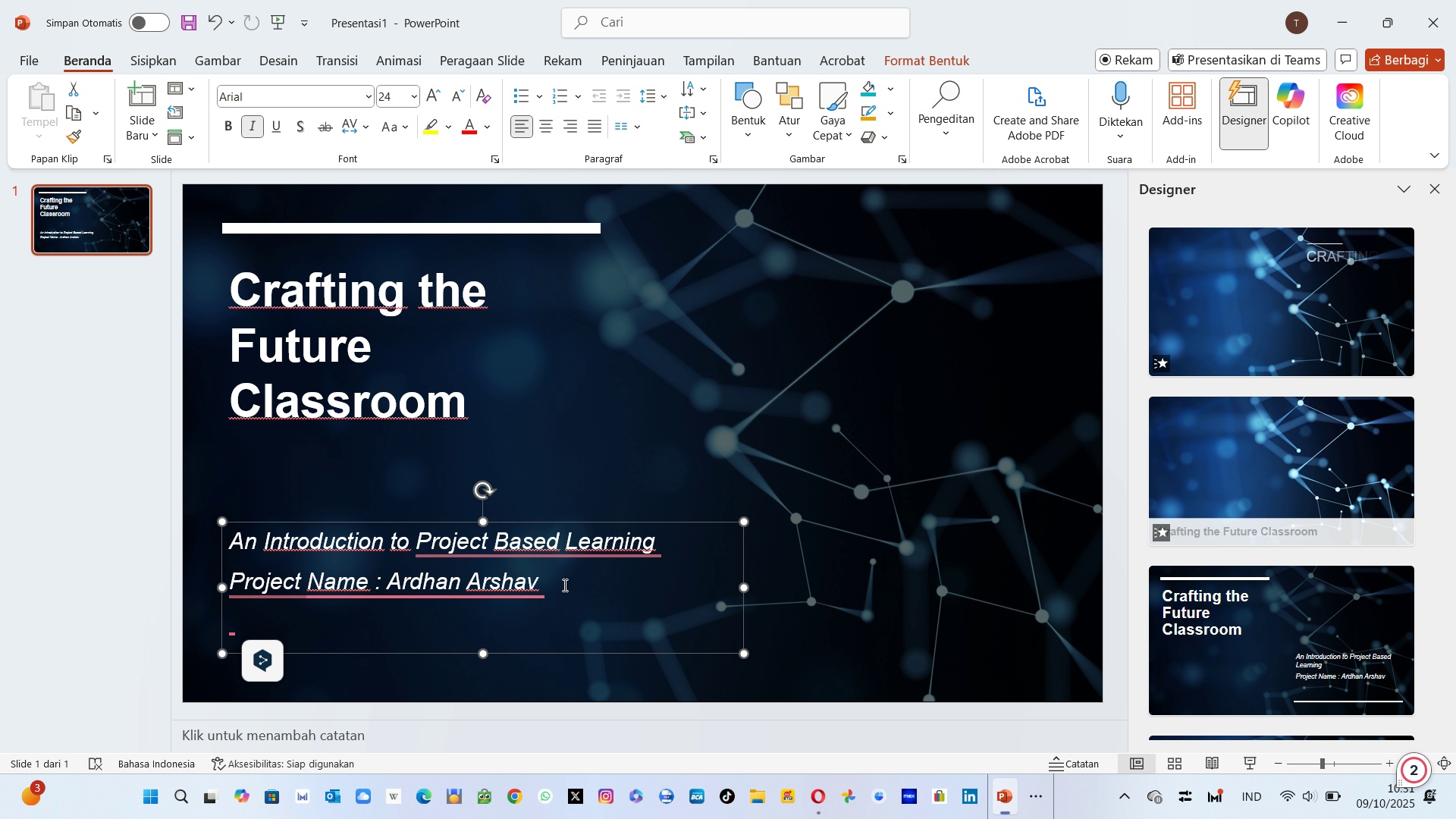 
left_click([563, 585])
 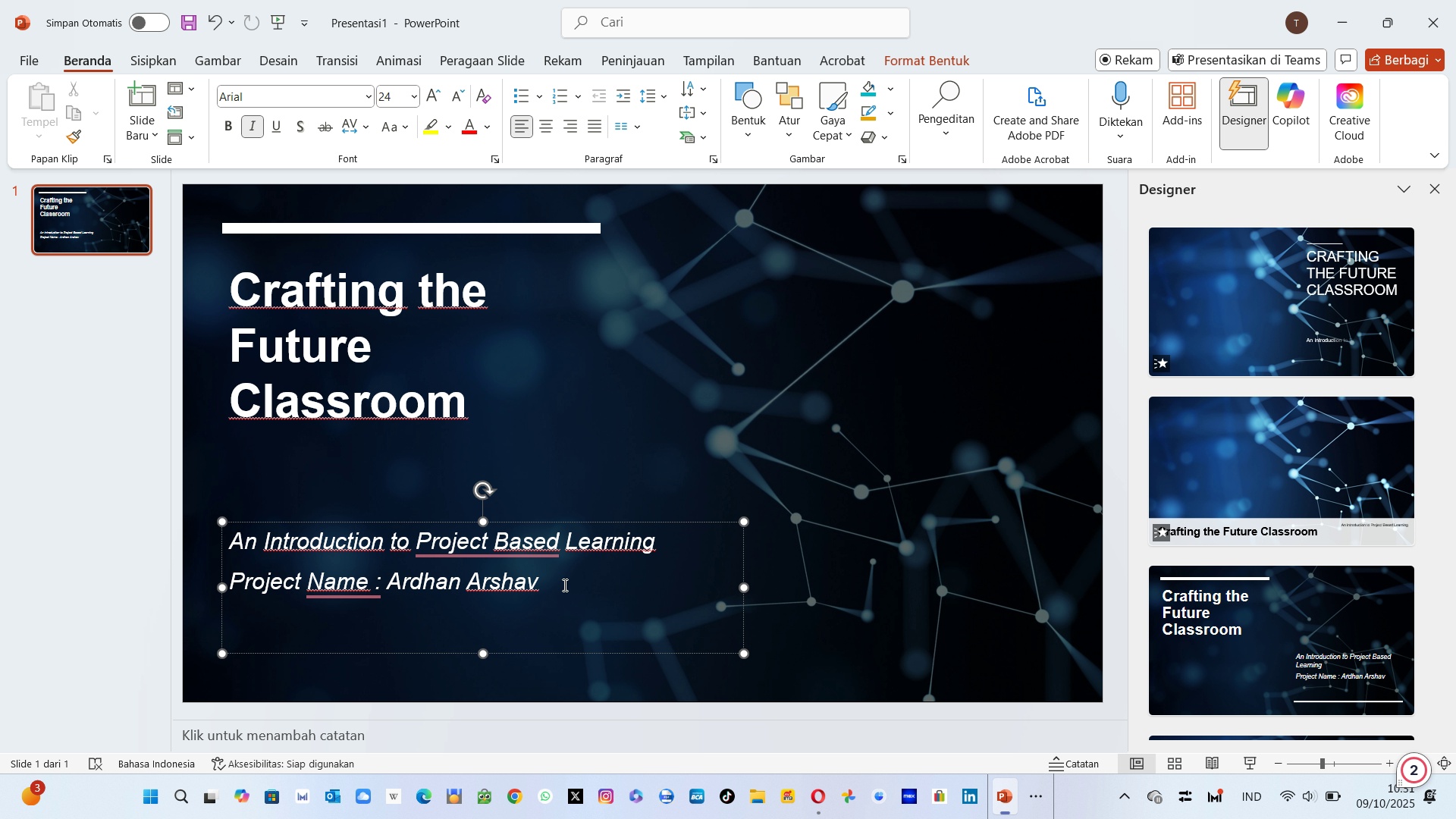 
key(Space)
 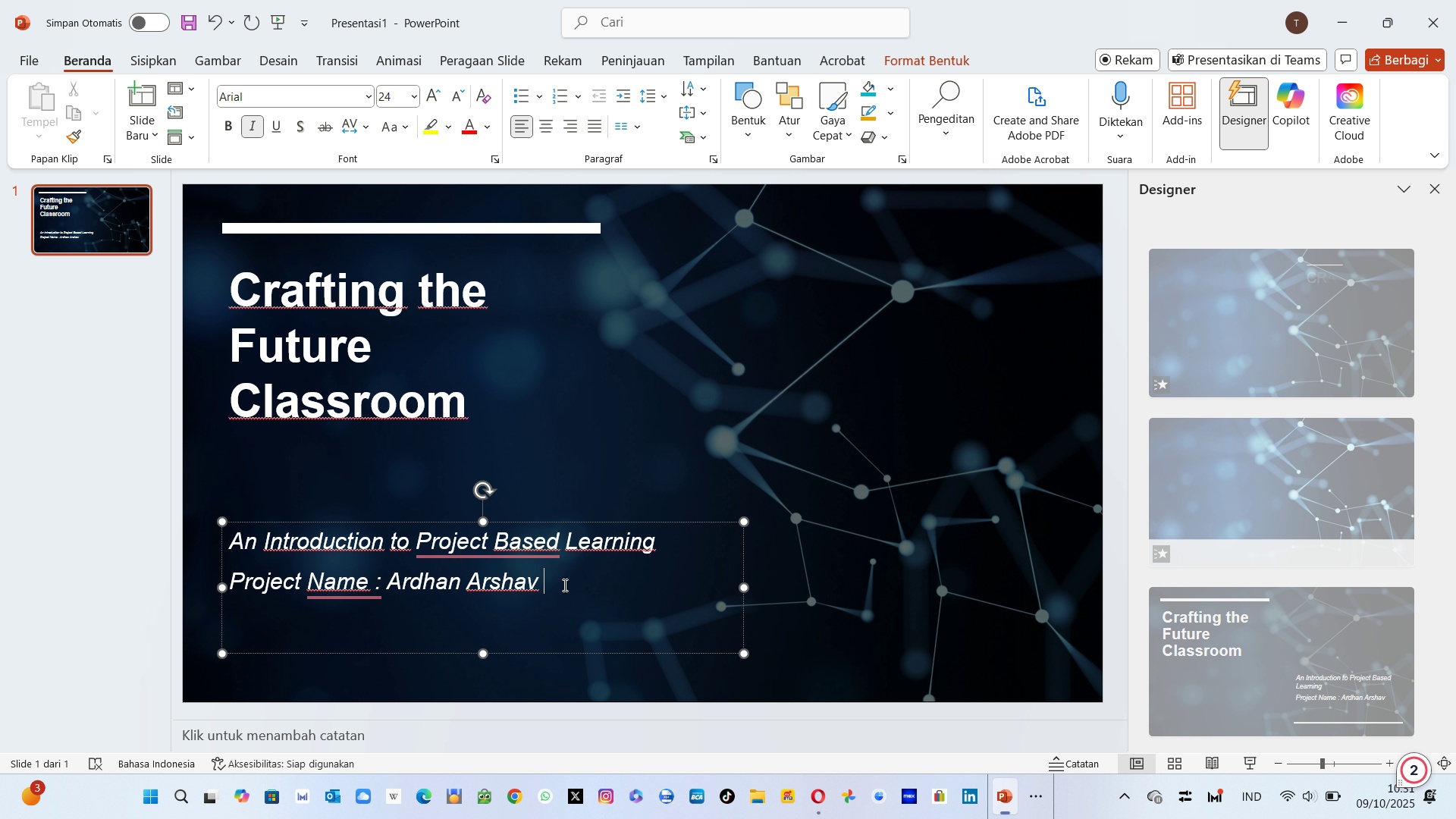 
key(Semicolon)
 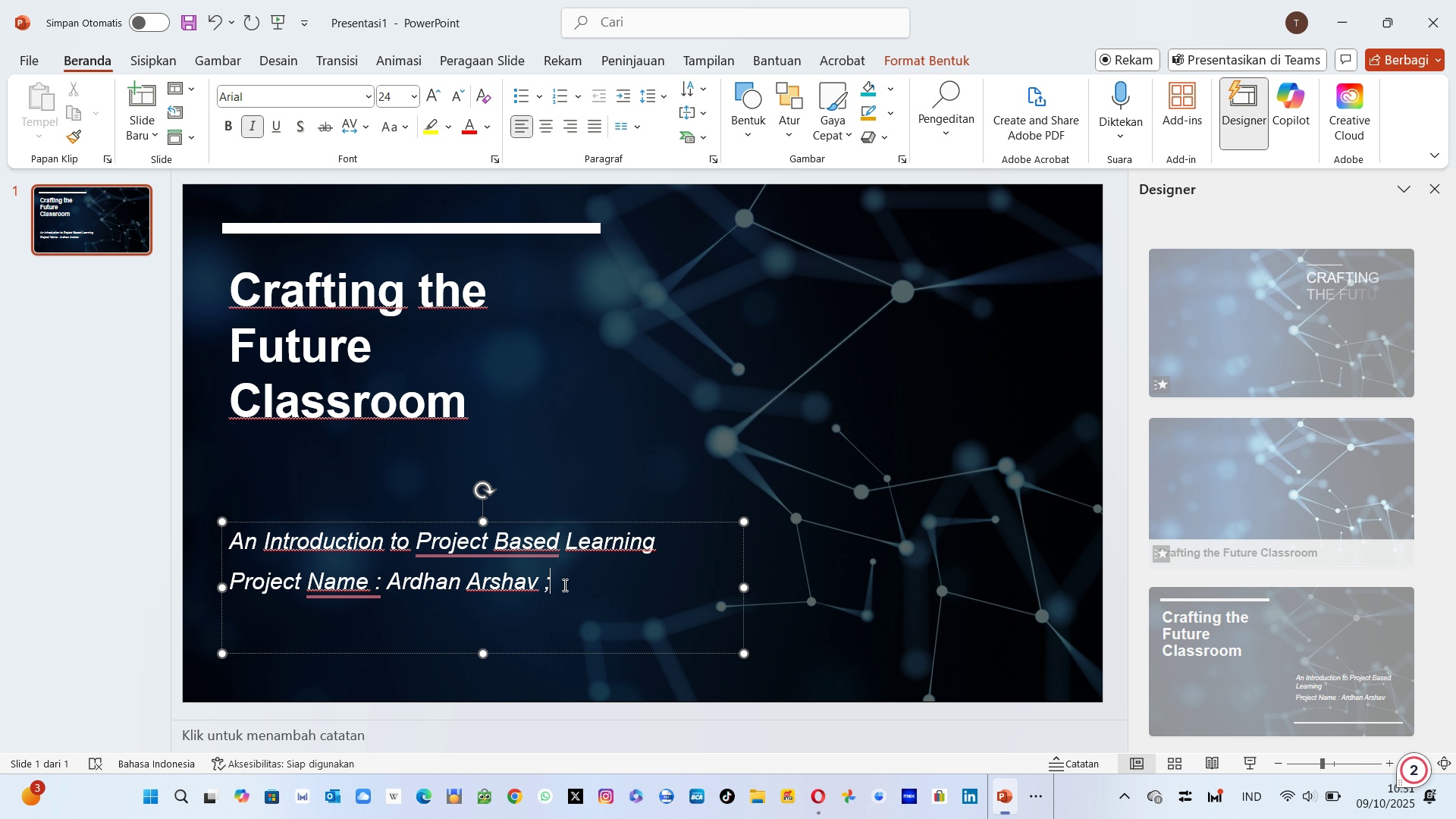 
key(Space)
 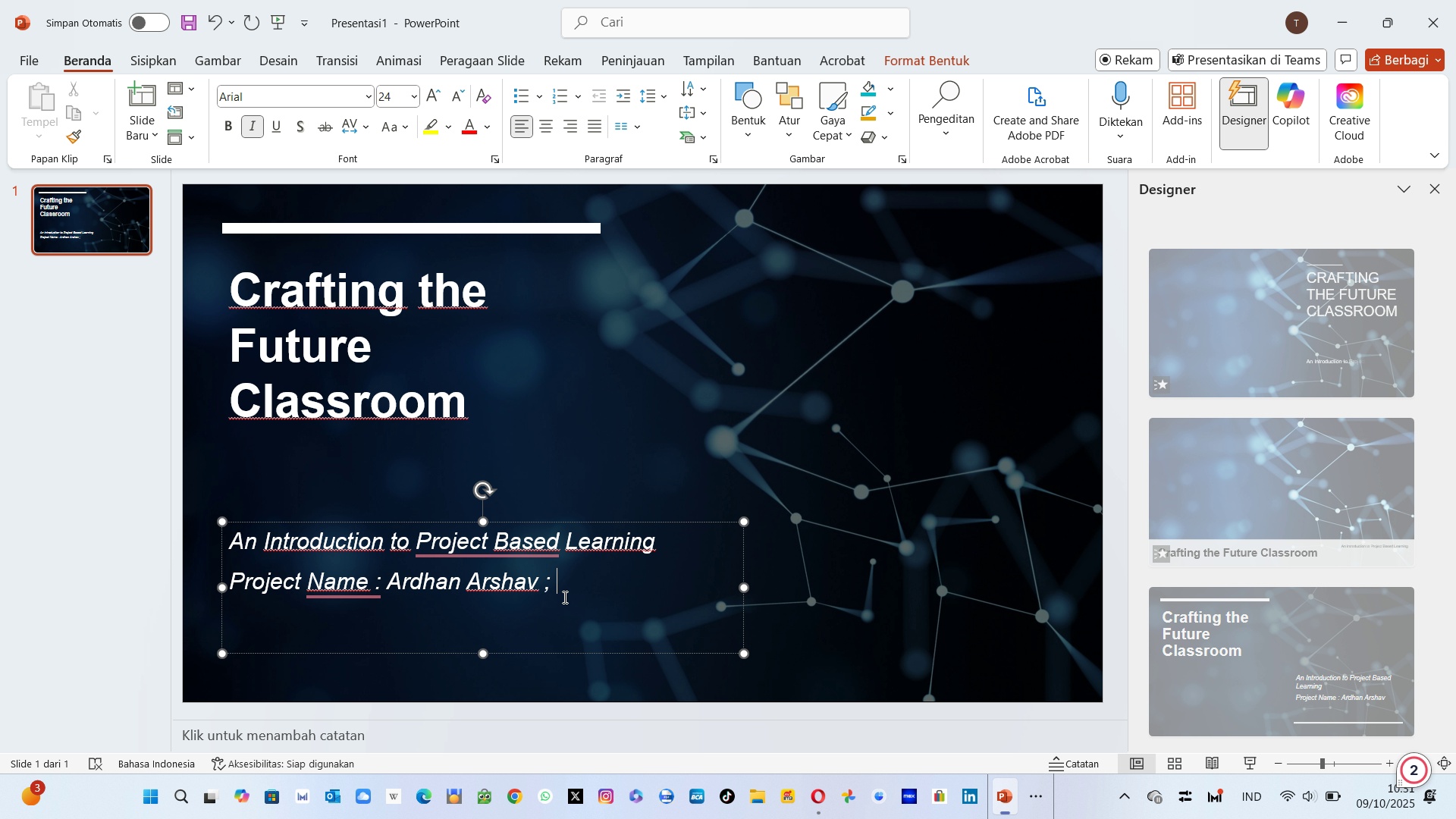 
wait(5.61)
 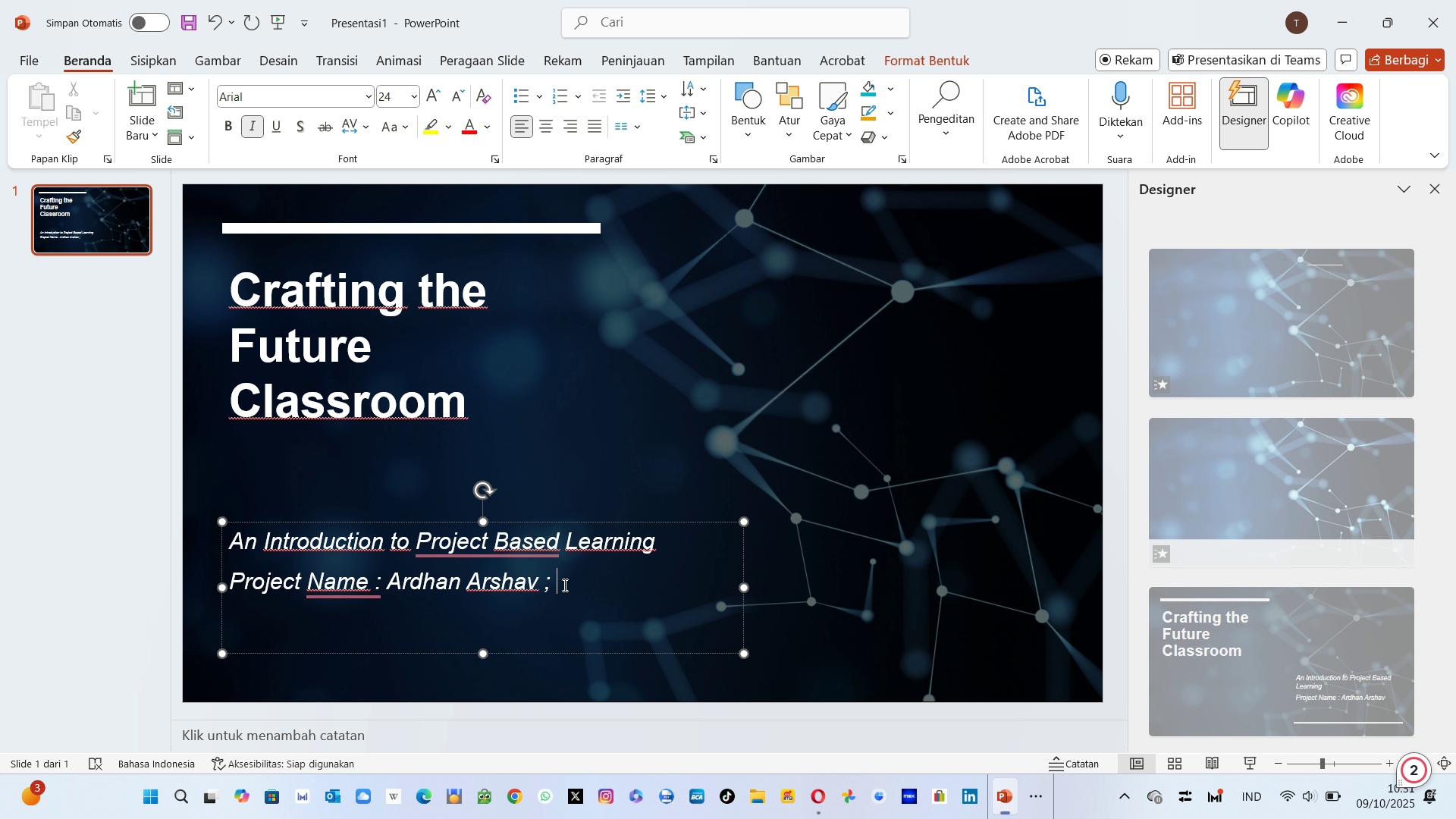 
type(09 Sep)
key(Backspace)
key(Backspace)
key(Backspace)
type(Oktoeb)
key(Backspace)
key(Backspace)
type(ber 2025)
 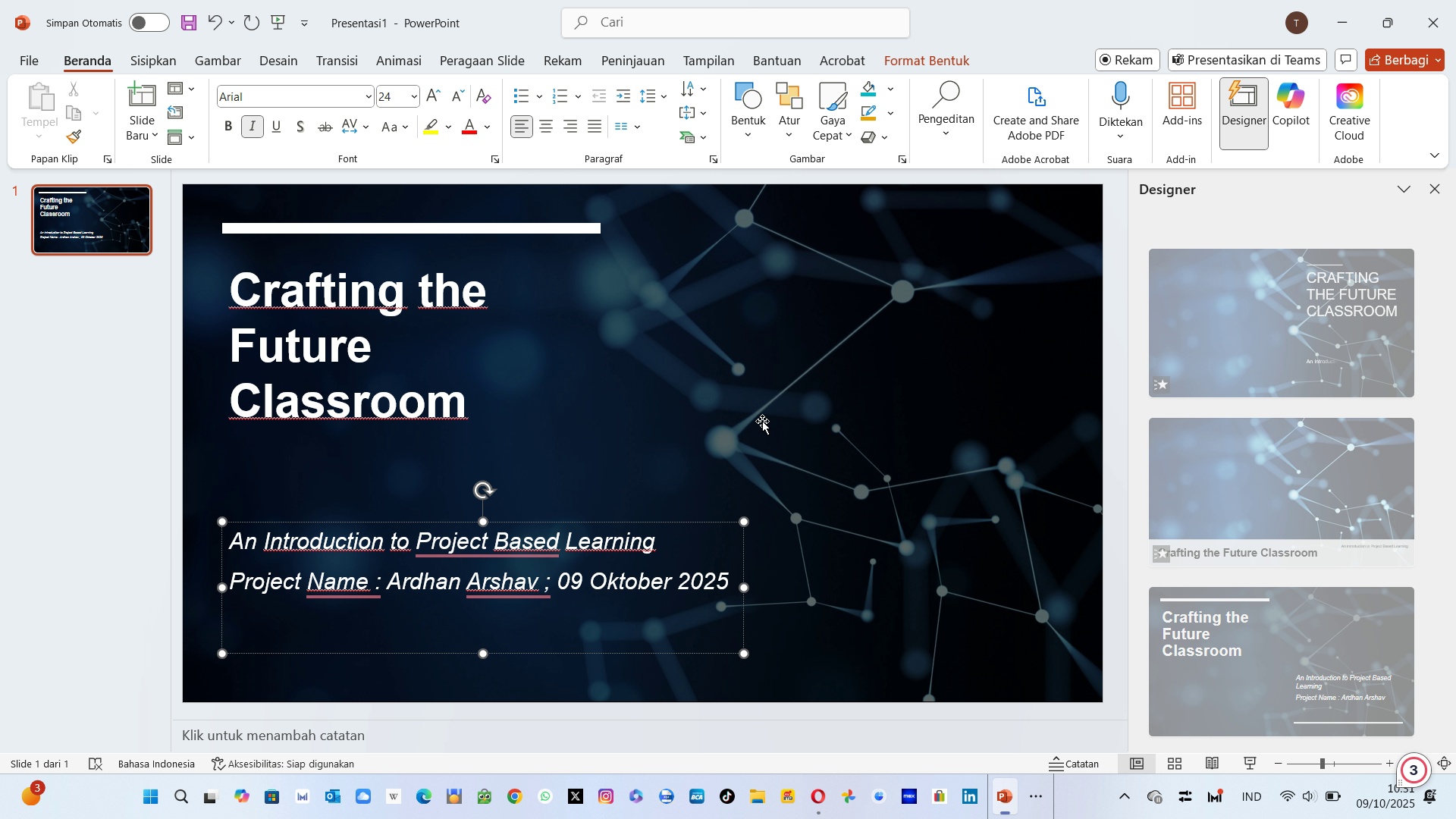 
left_click([761, 415])
 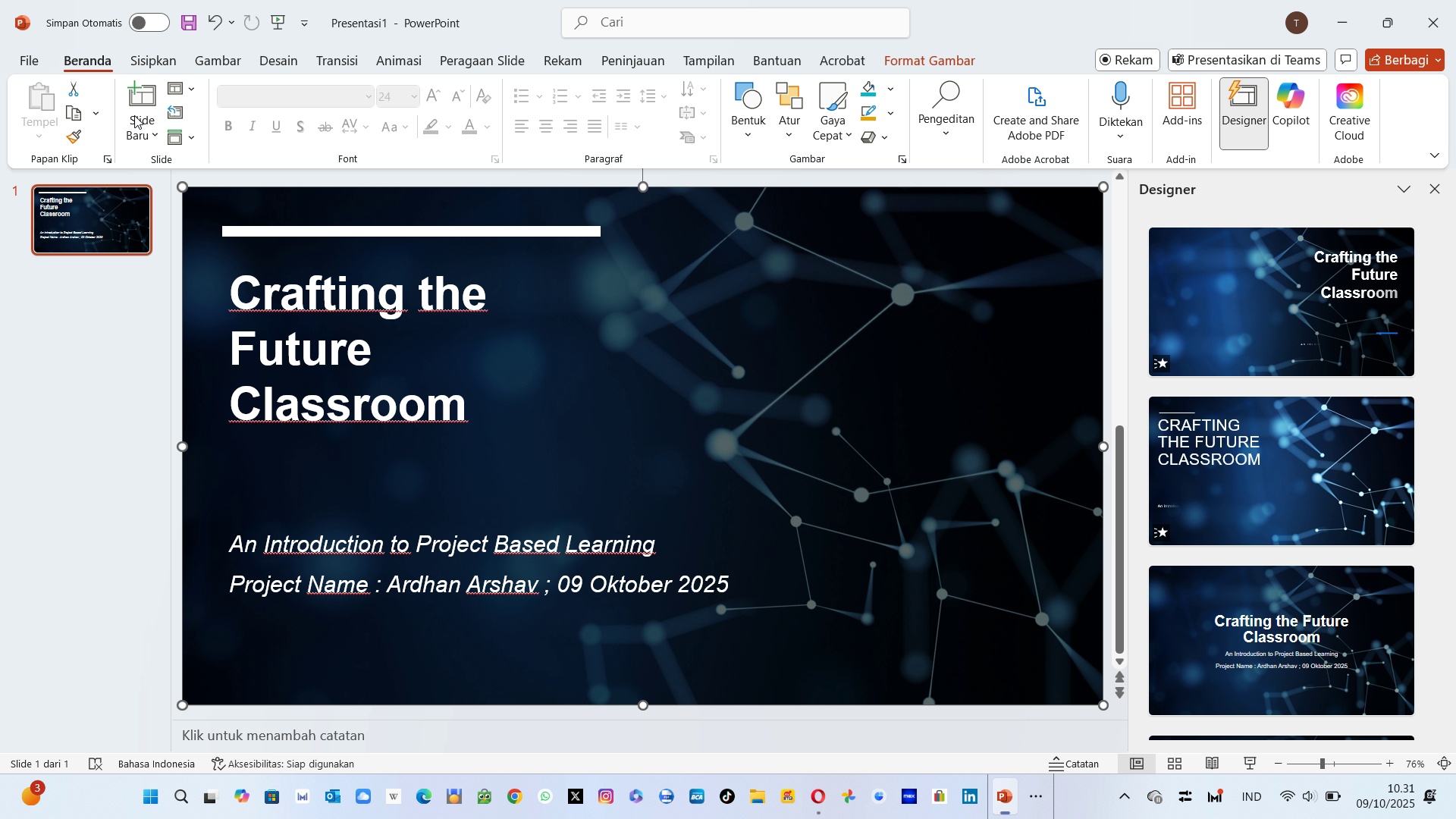 
left_click([148, 96])
 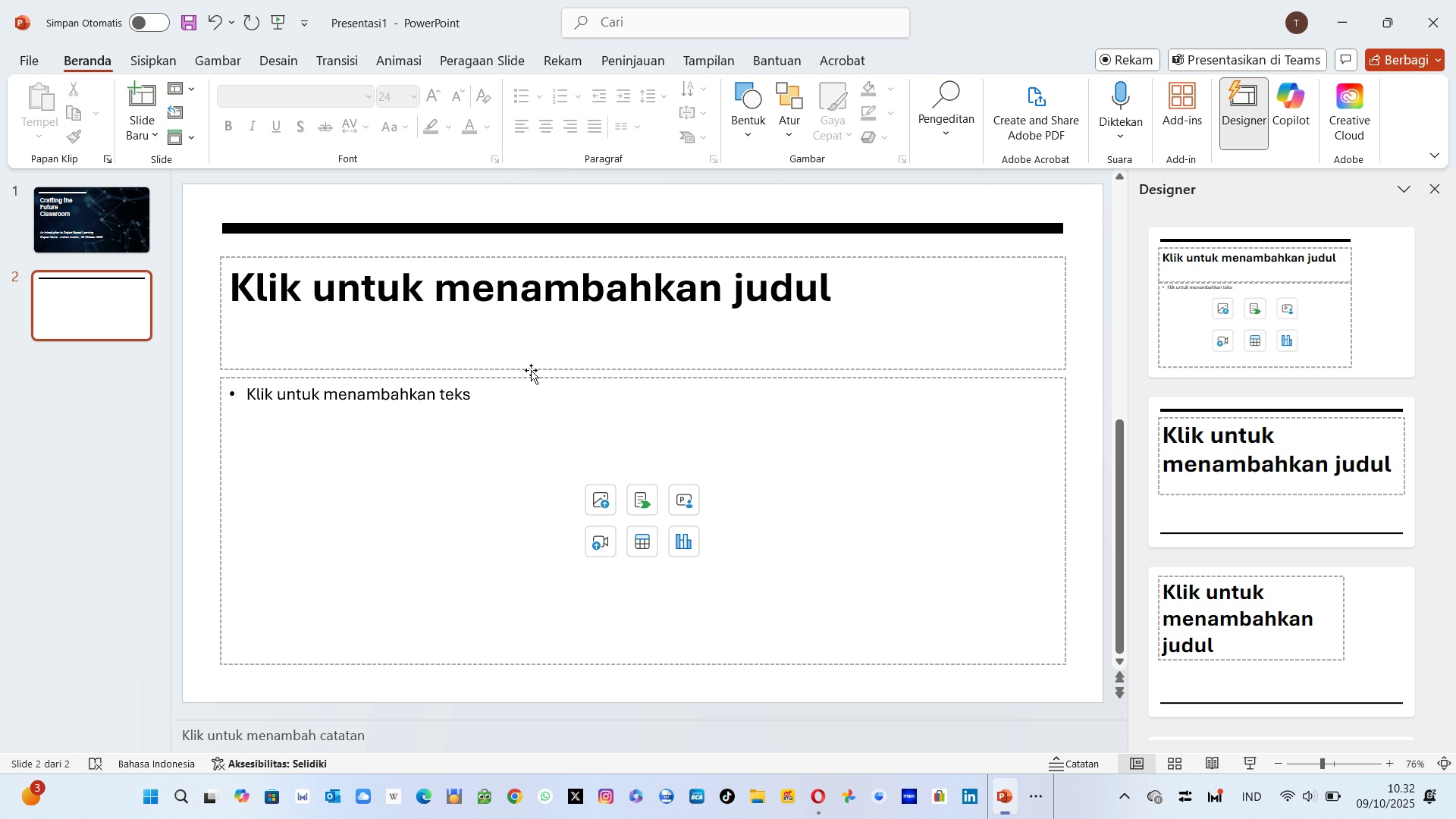 
wait(42.68)
 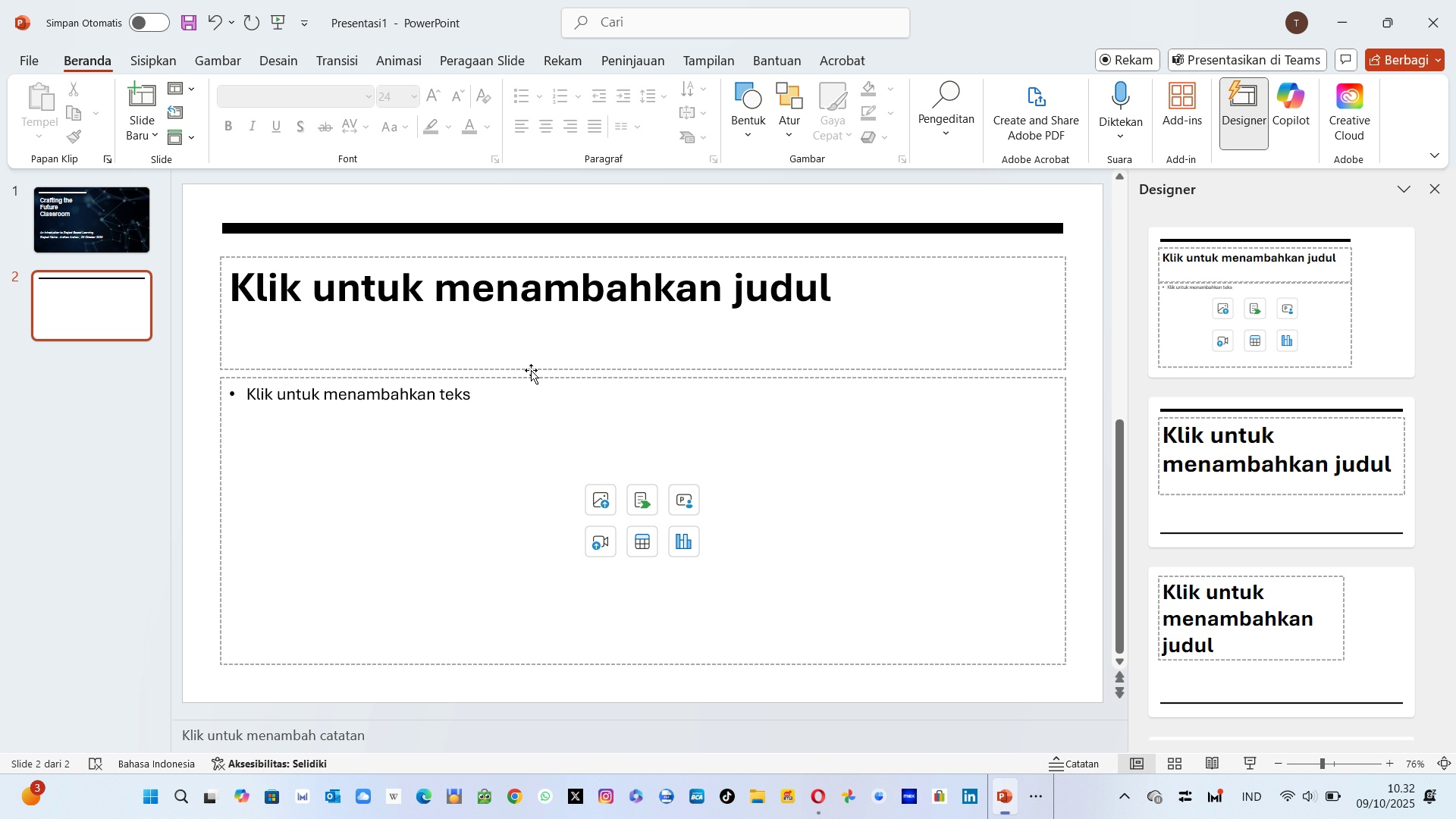 
left_click([479, 322])
 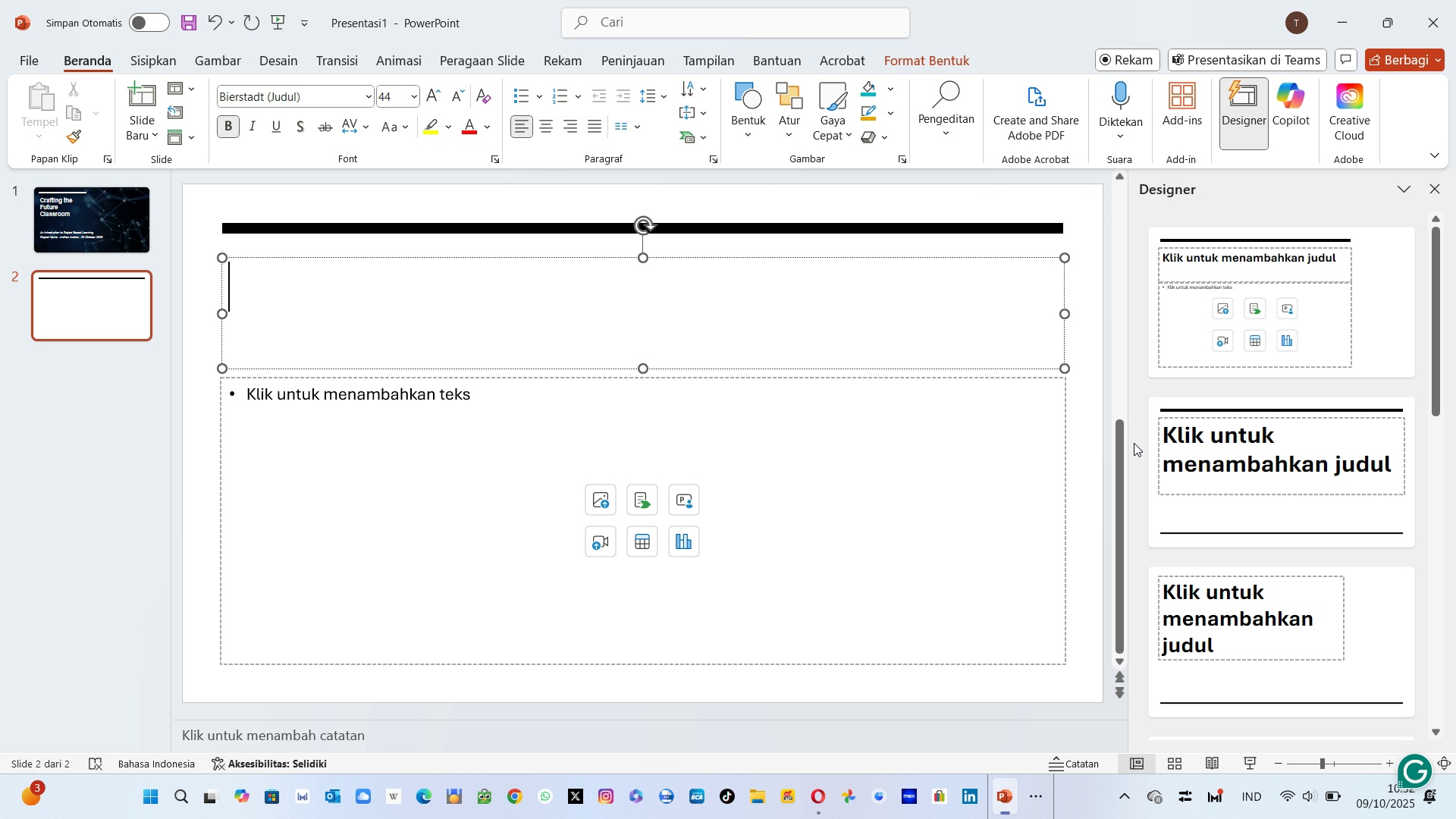 
scroll: coordinate [1313, 437], scroll_direction: down, amount: 3.0
 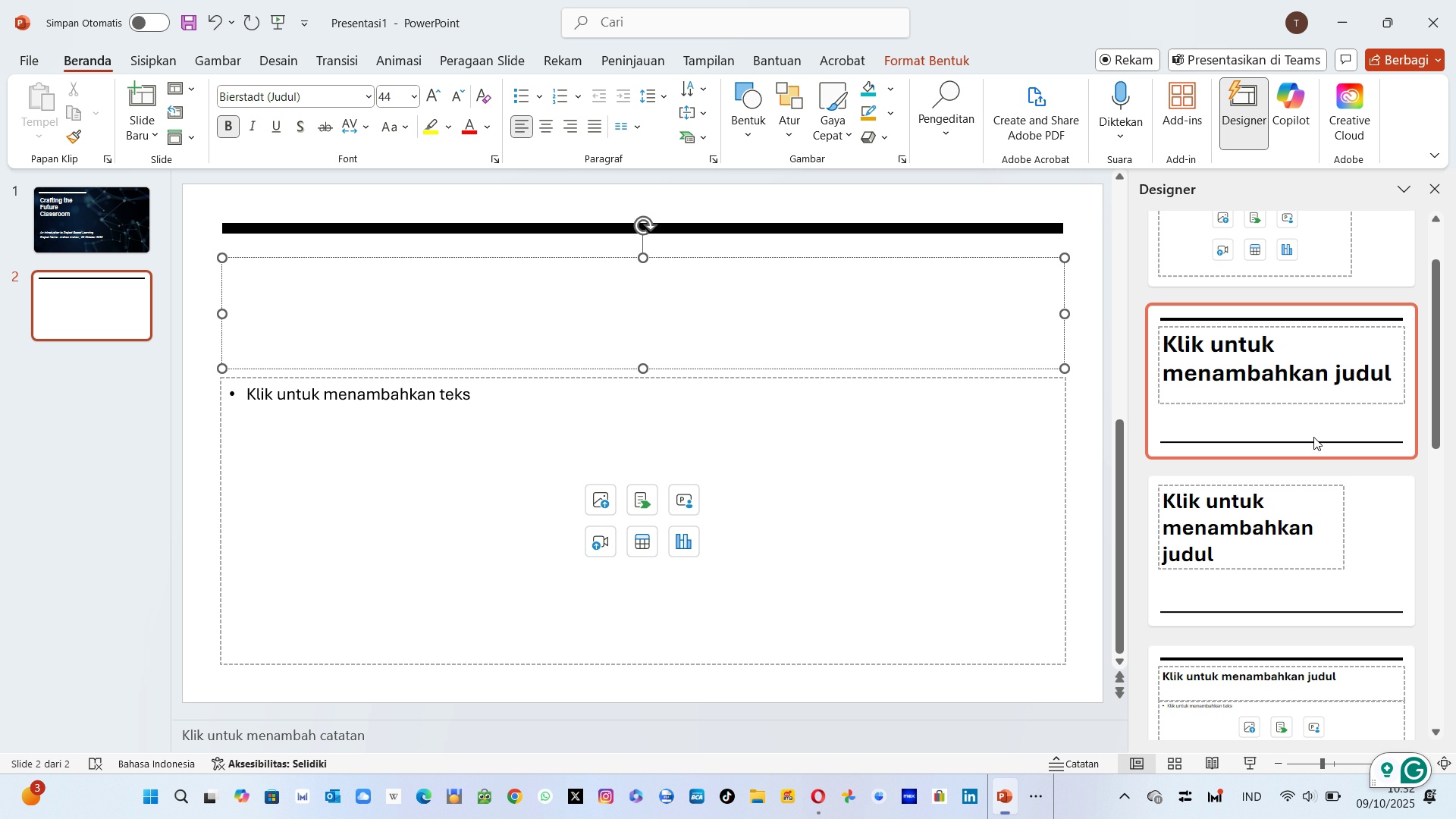 
scroll: coordinate [1313, 437], scroll_direction: up, amount: 3.0
 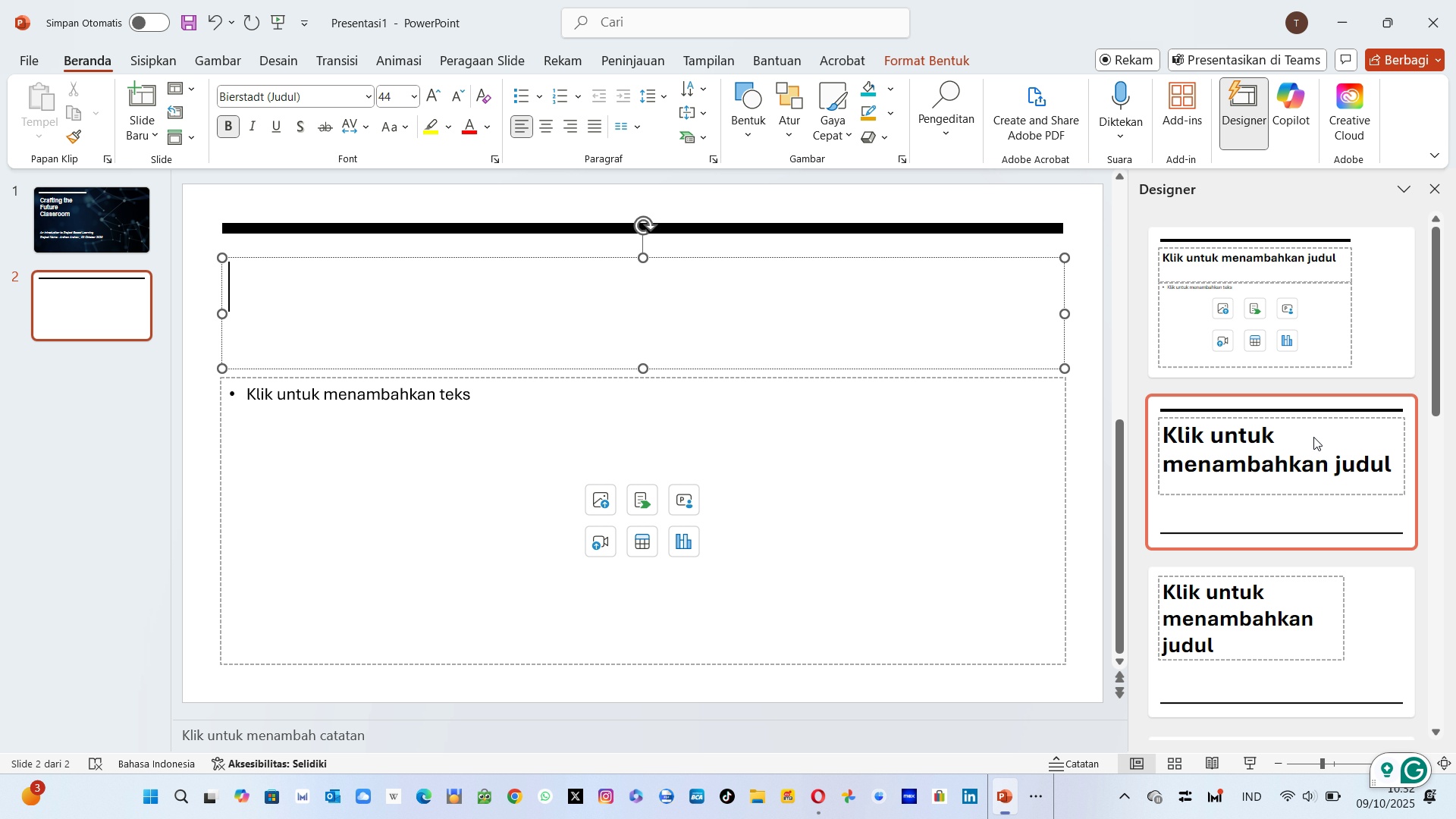 
scroll: coordinate [1313, 437], scroll_direction: down, amount: 21.0
 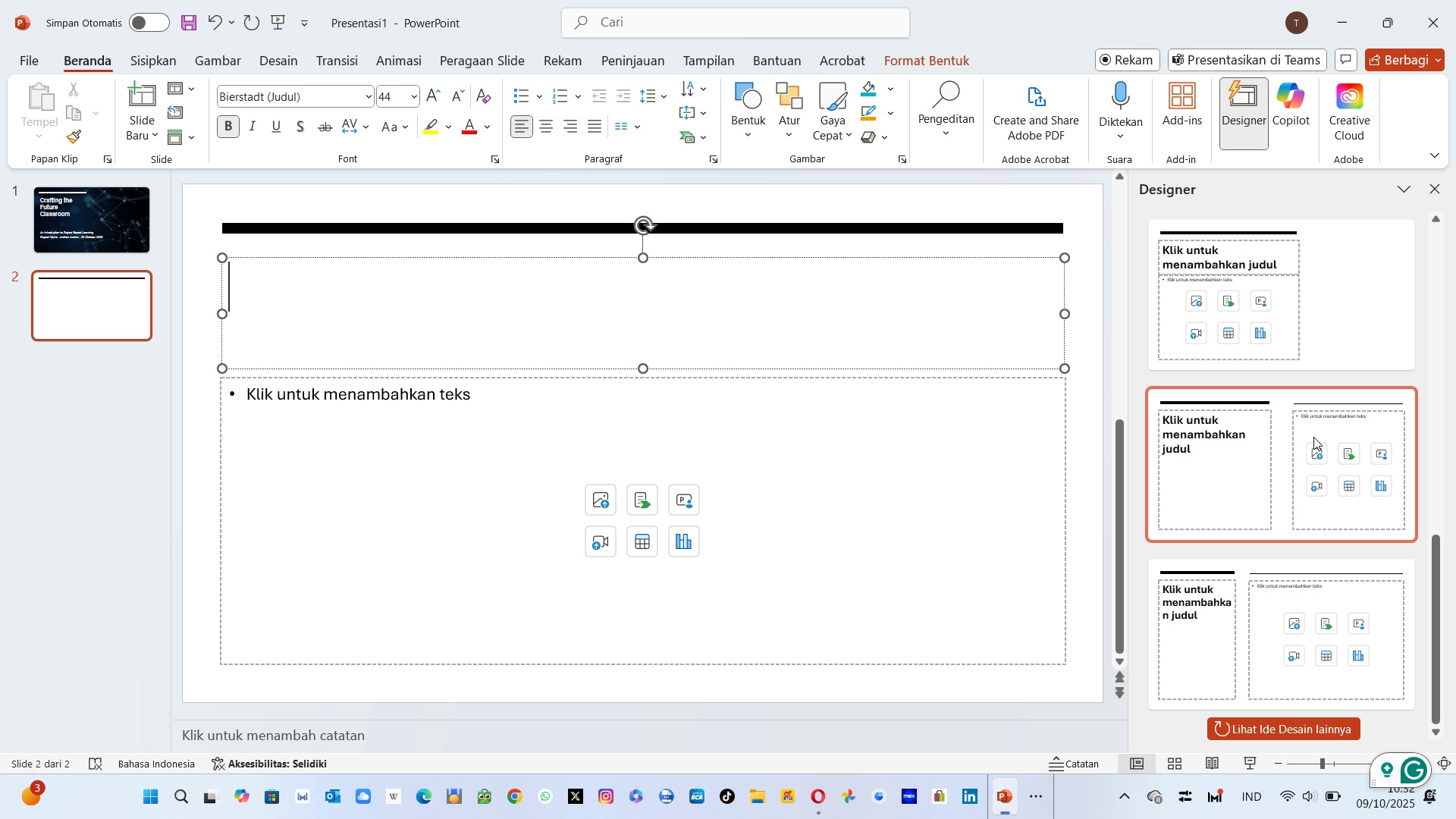 
scroll: coordinate [1313, 437], scroll_direction: up, amount: 1.0
 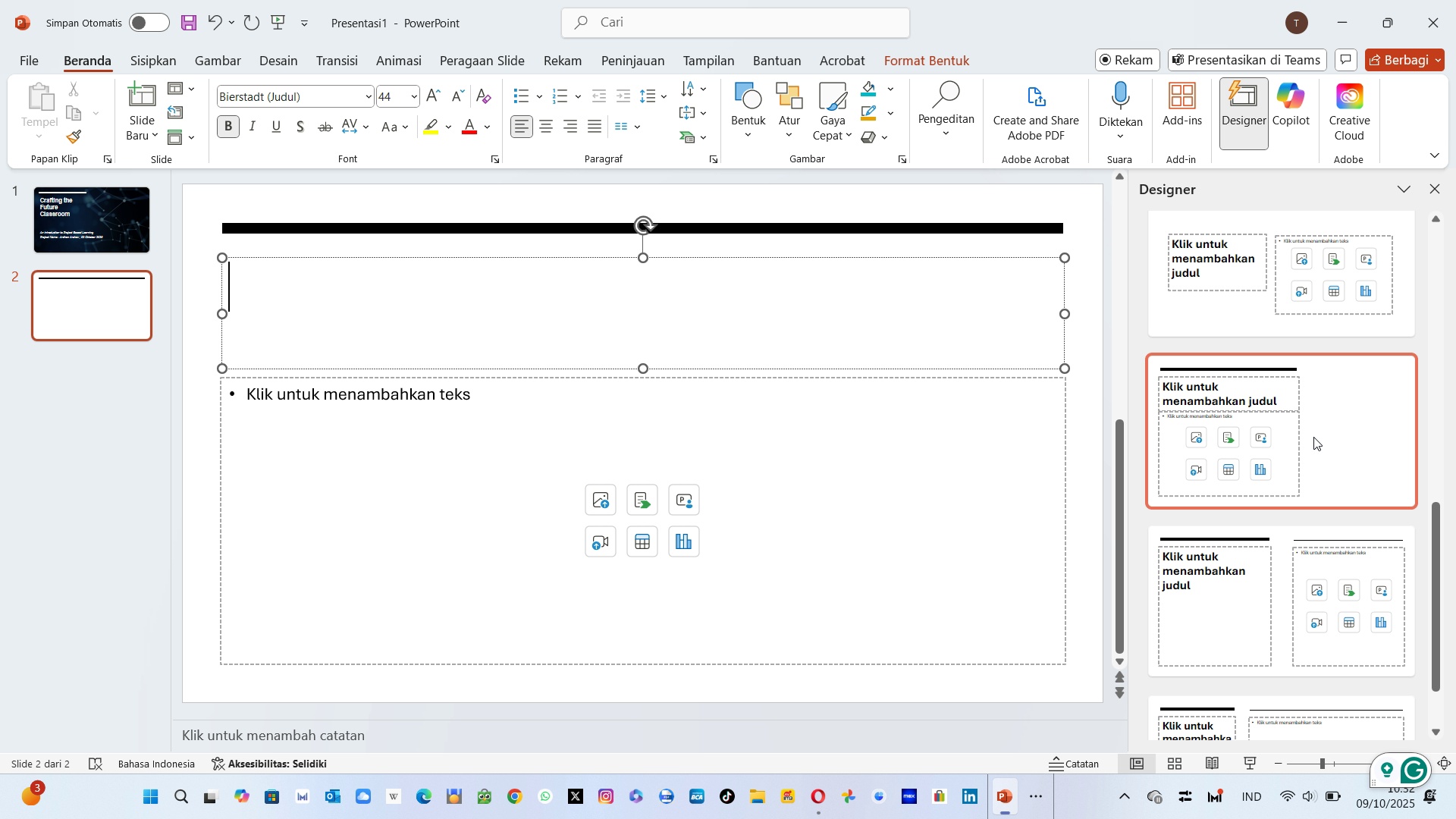 
scroll: coordinate [1313, 437], scroll_direction: down, amount: 3.0
 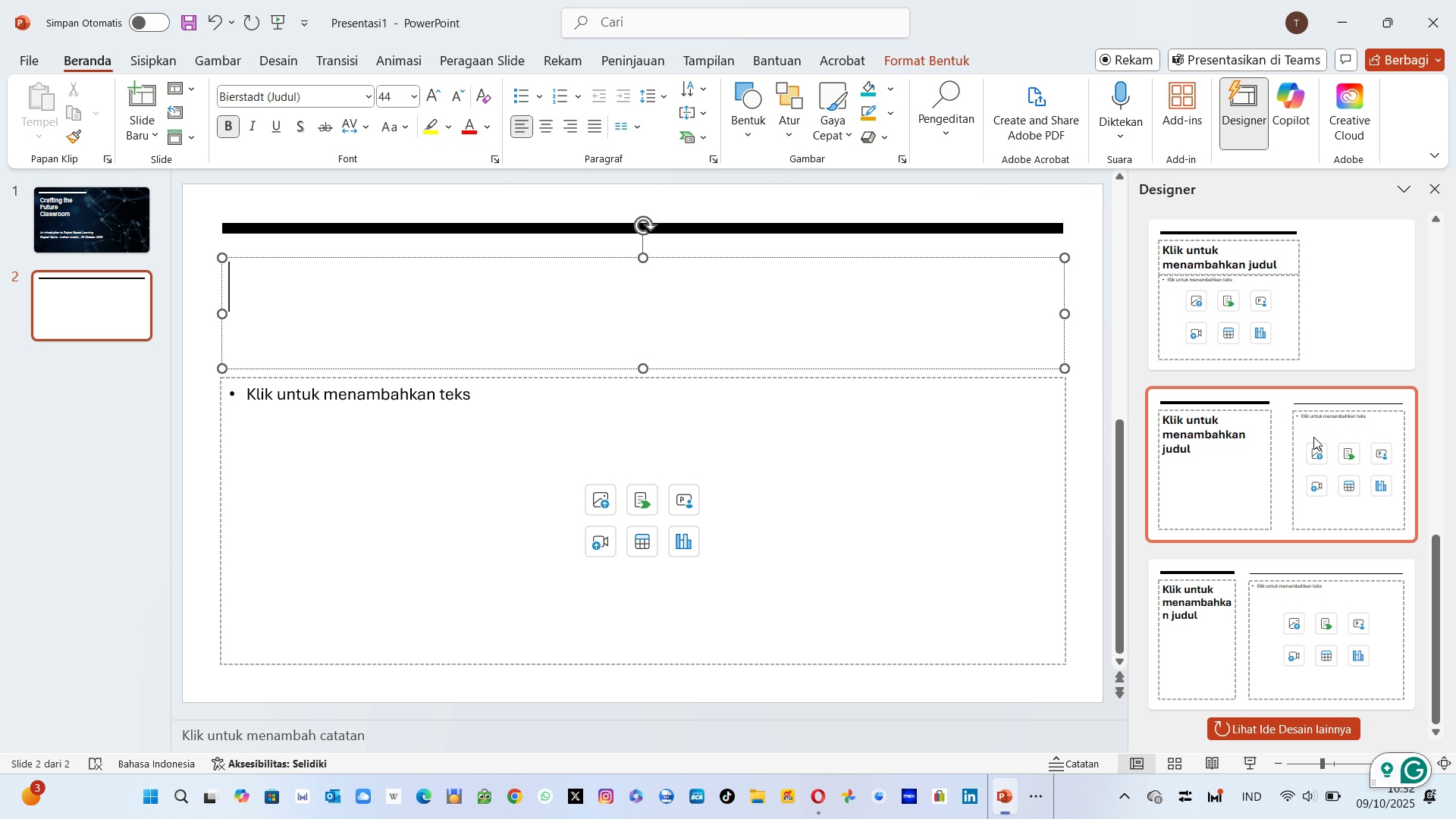 
scroll: coordinate [1313, 437], scroll_direction: none, amount: 0.0
 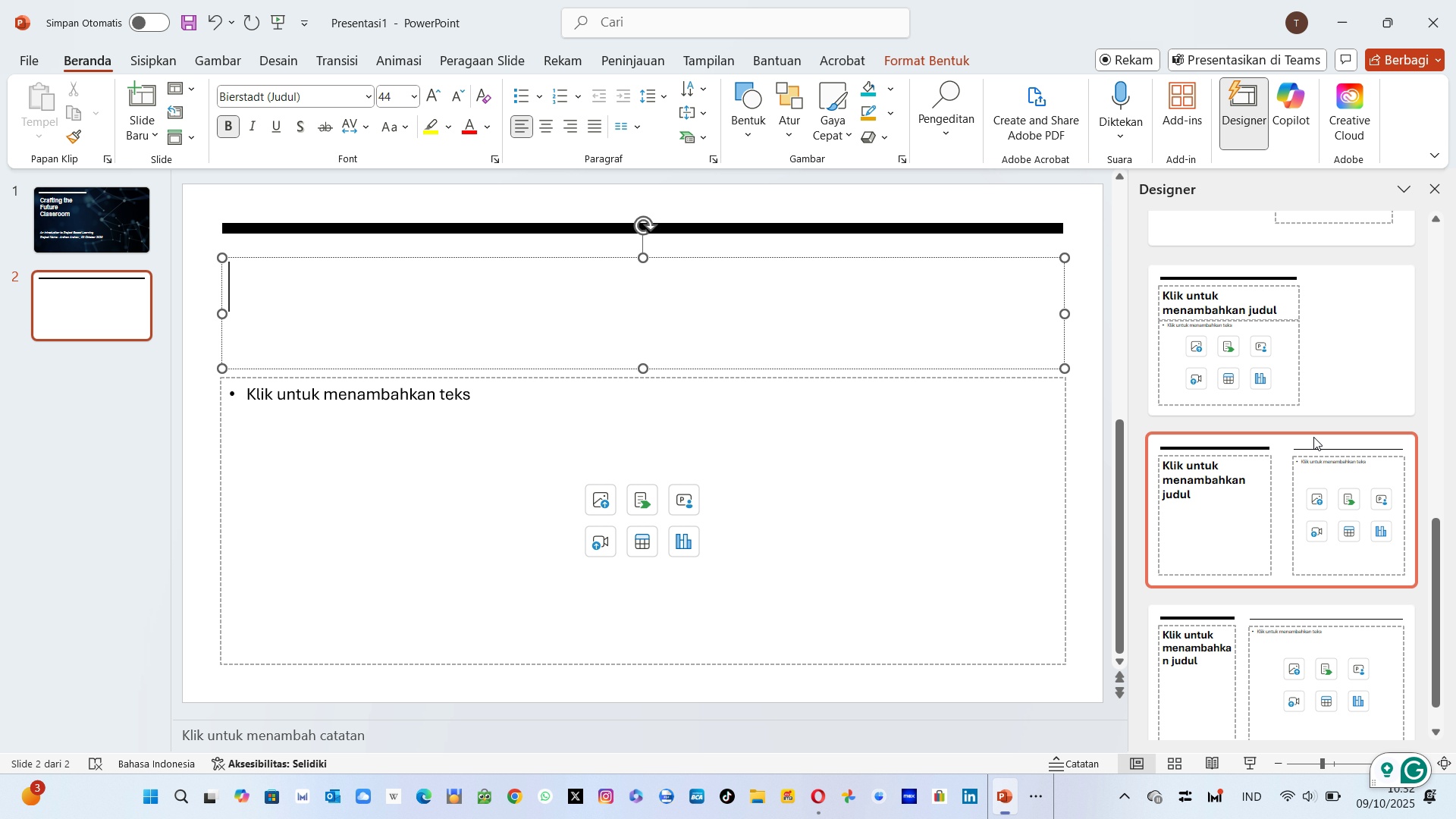 
scroll: coordinate [1313, 437], scroll_direction: up, amount: 7.0
 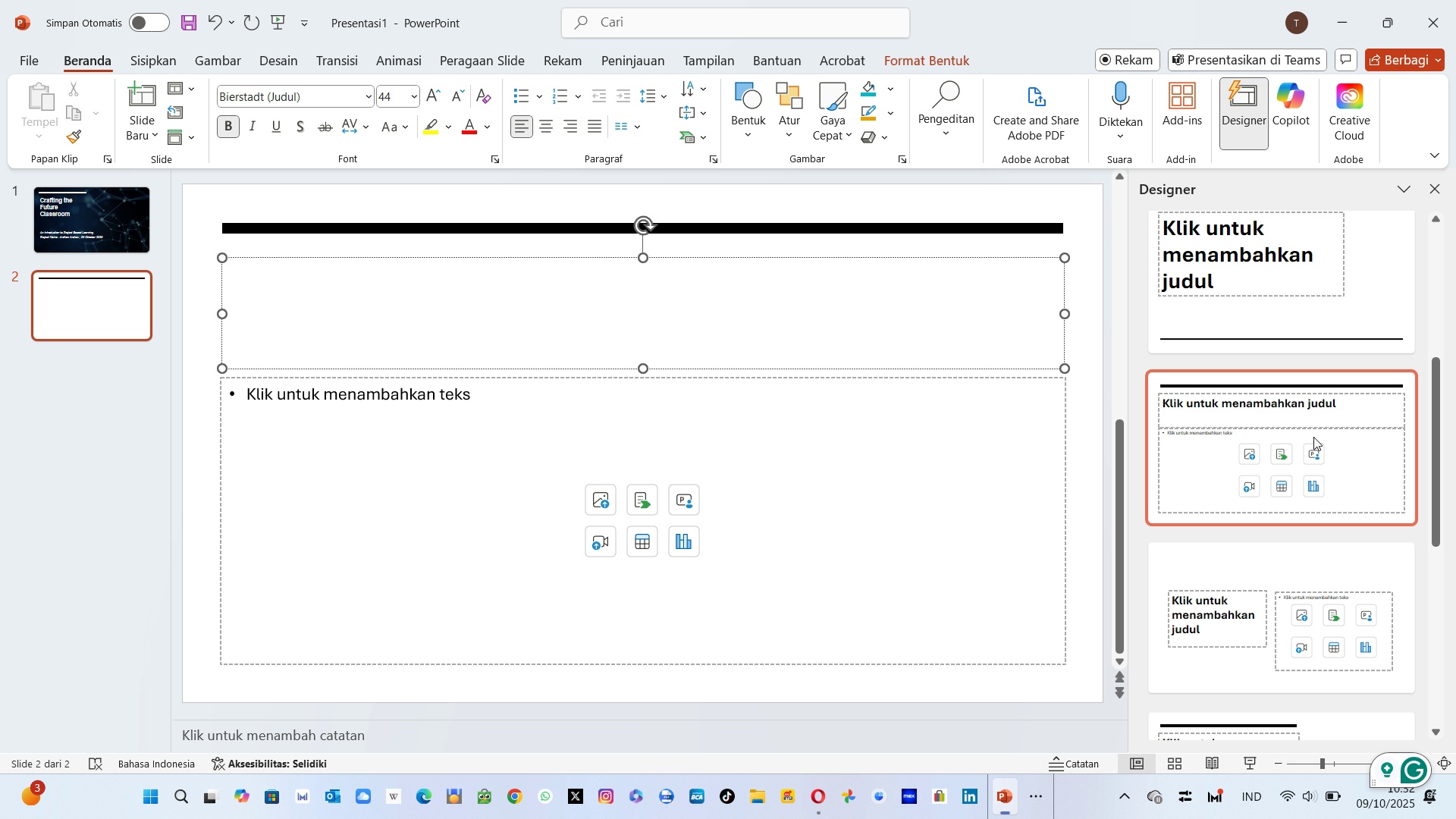 
scroll: coordinate [1313, 437], scroll_direction: down, amount: 5.0
 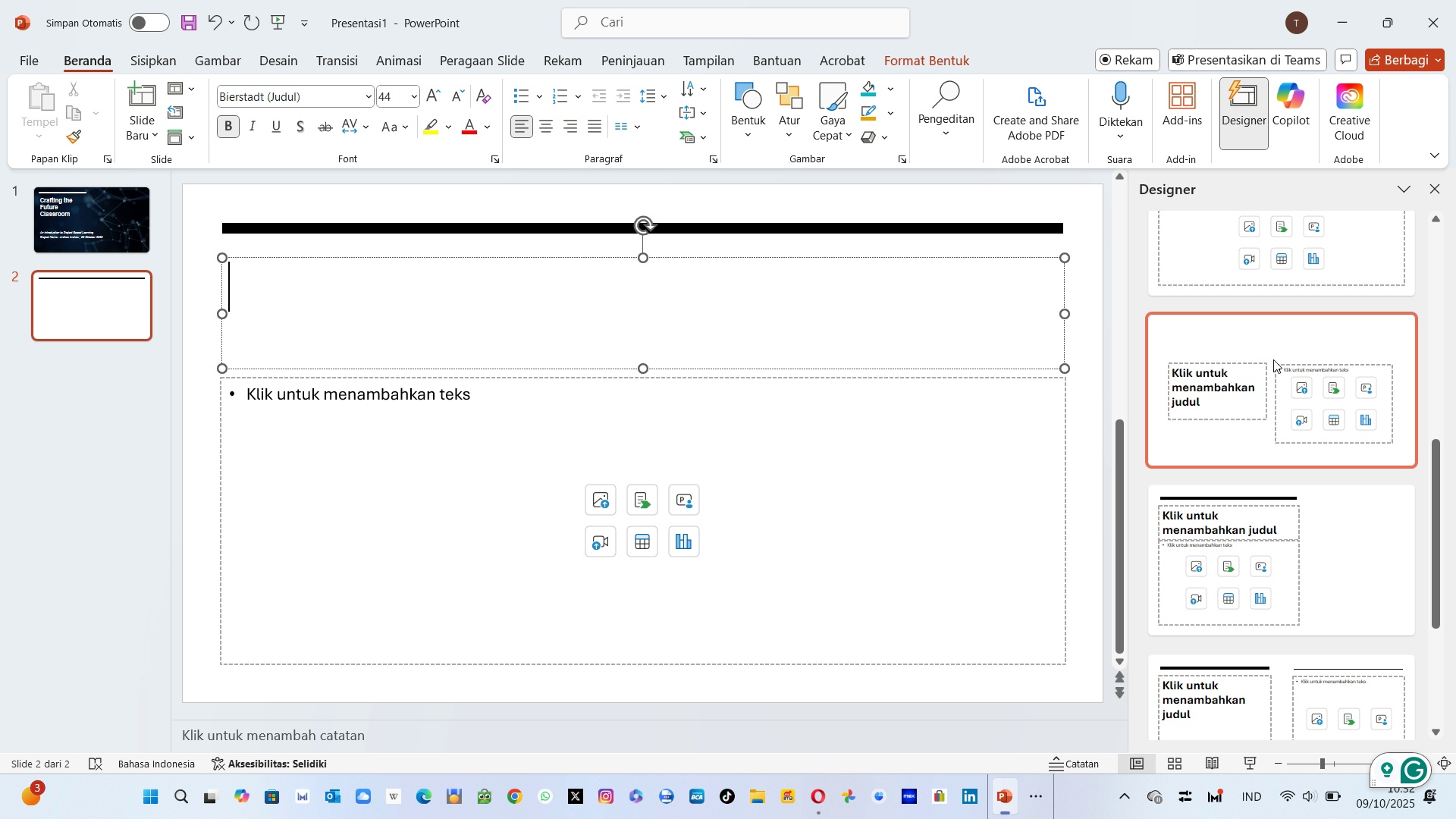 
left_click([1273, 359])
 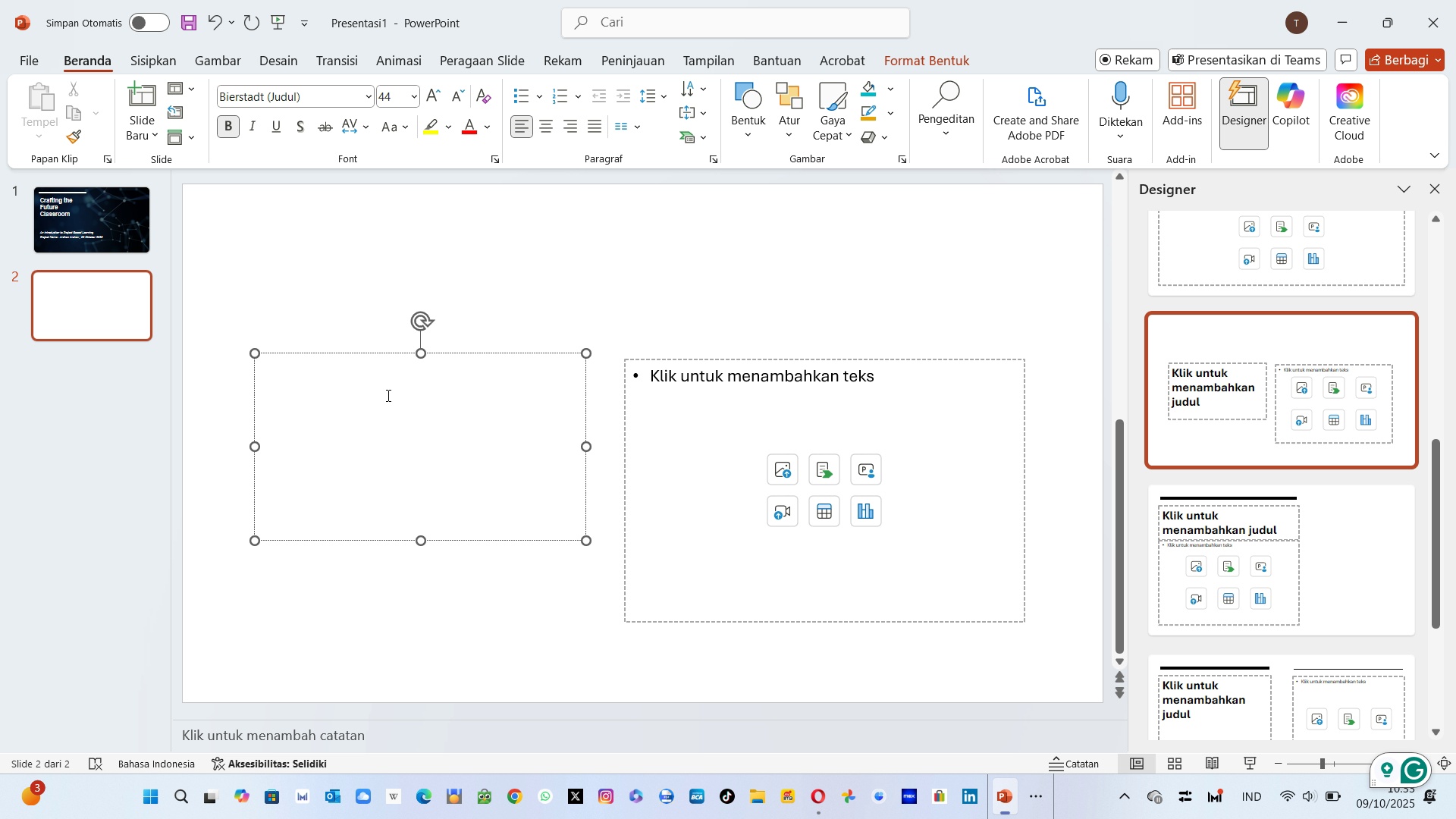 
left_click([365, 392])
 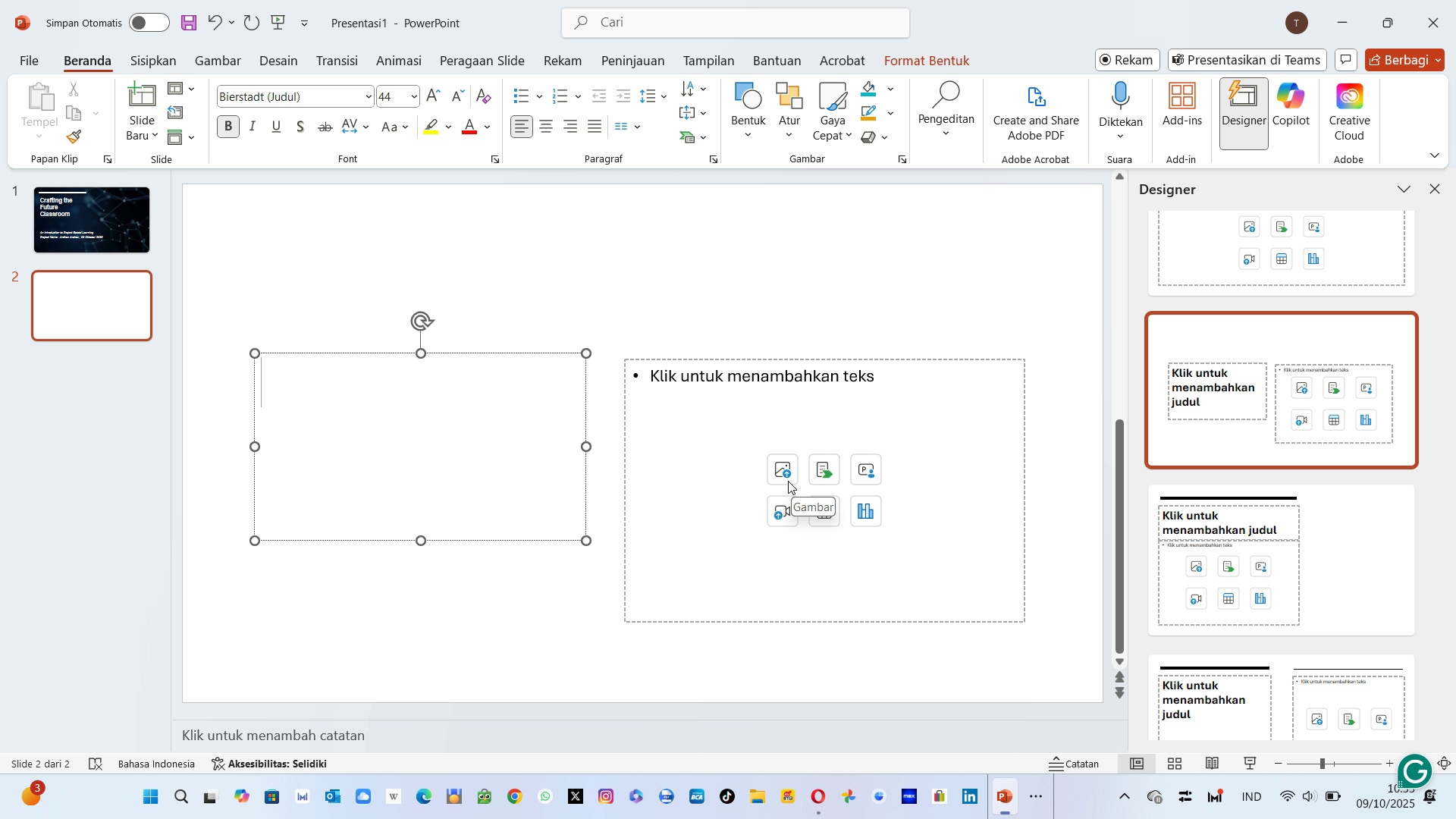 
left_click([788, 481])
 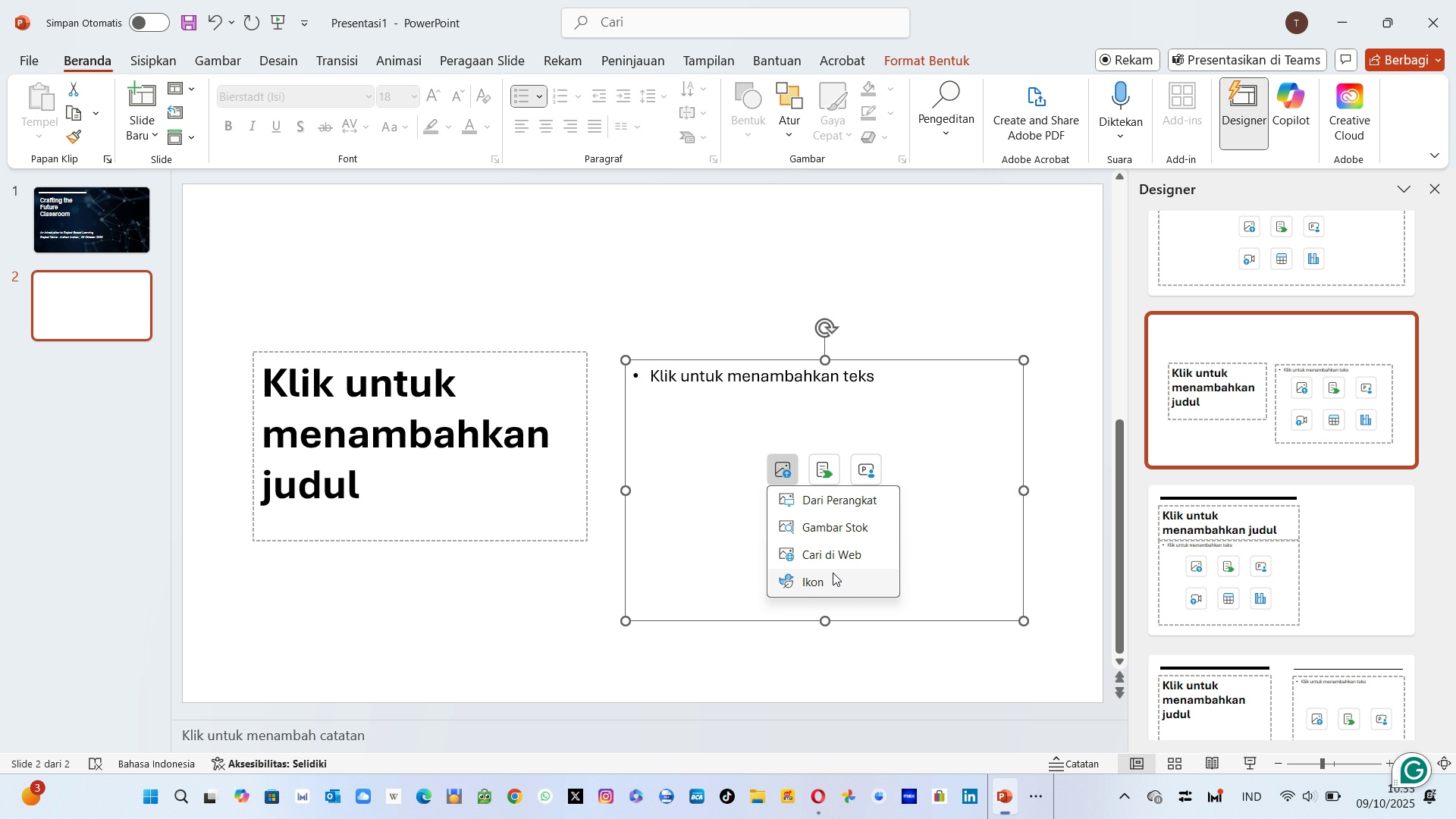 
wait(7.39)
 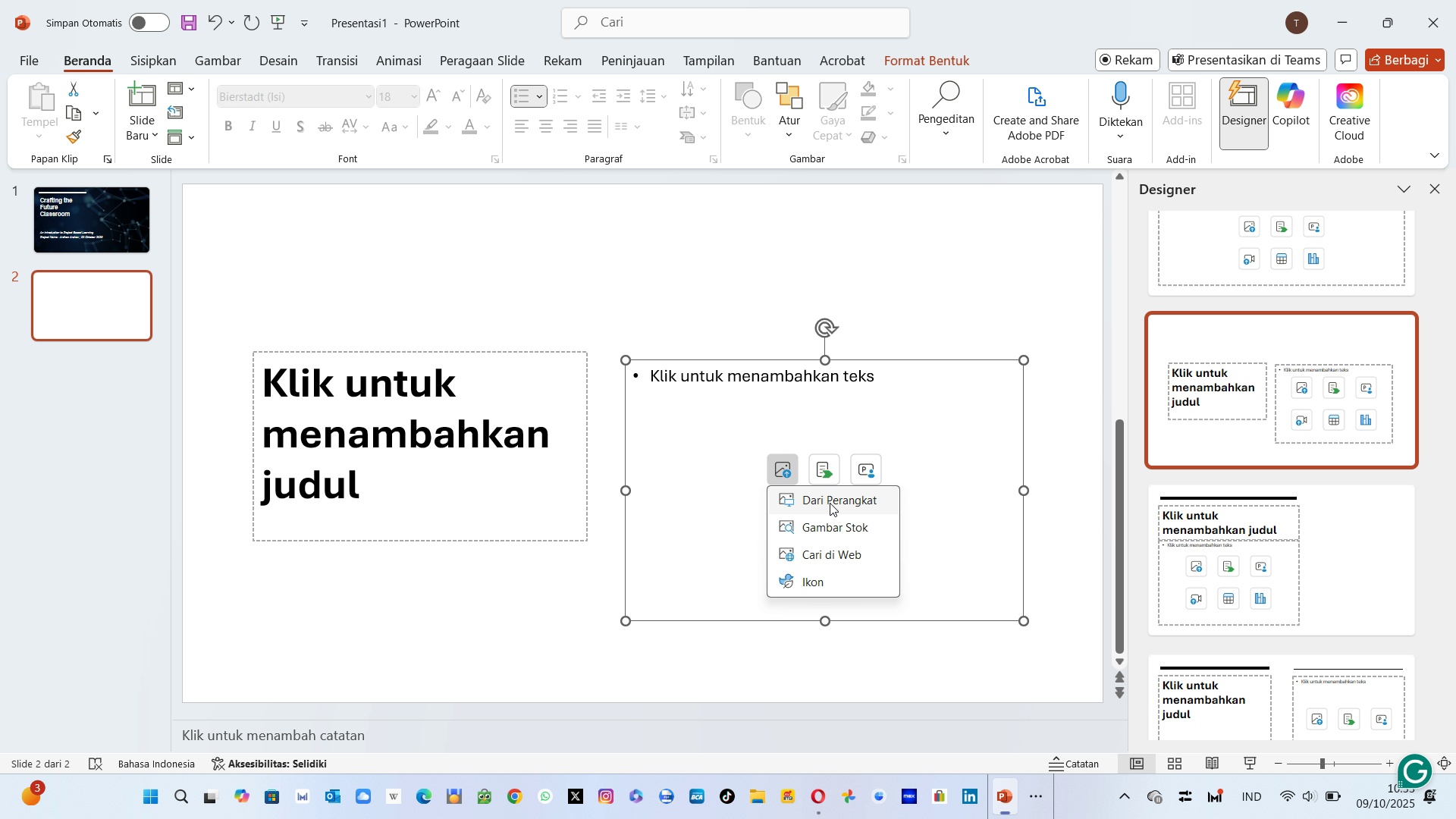 
left_click([833, 560])
 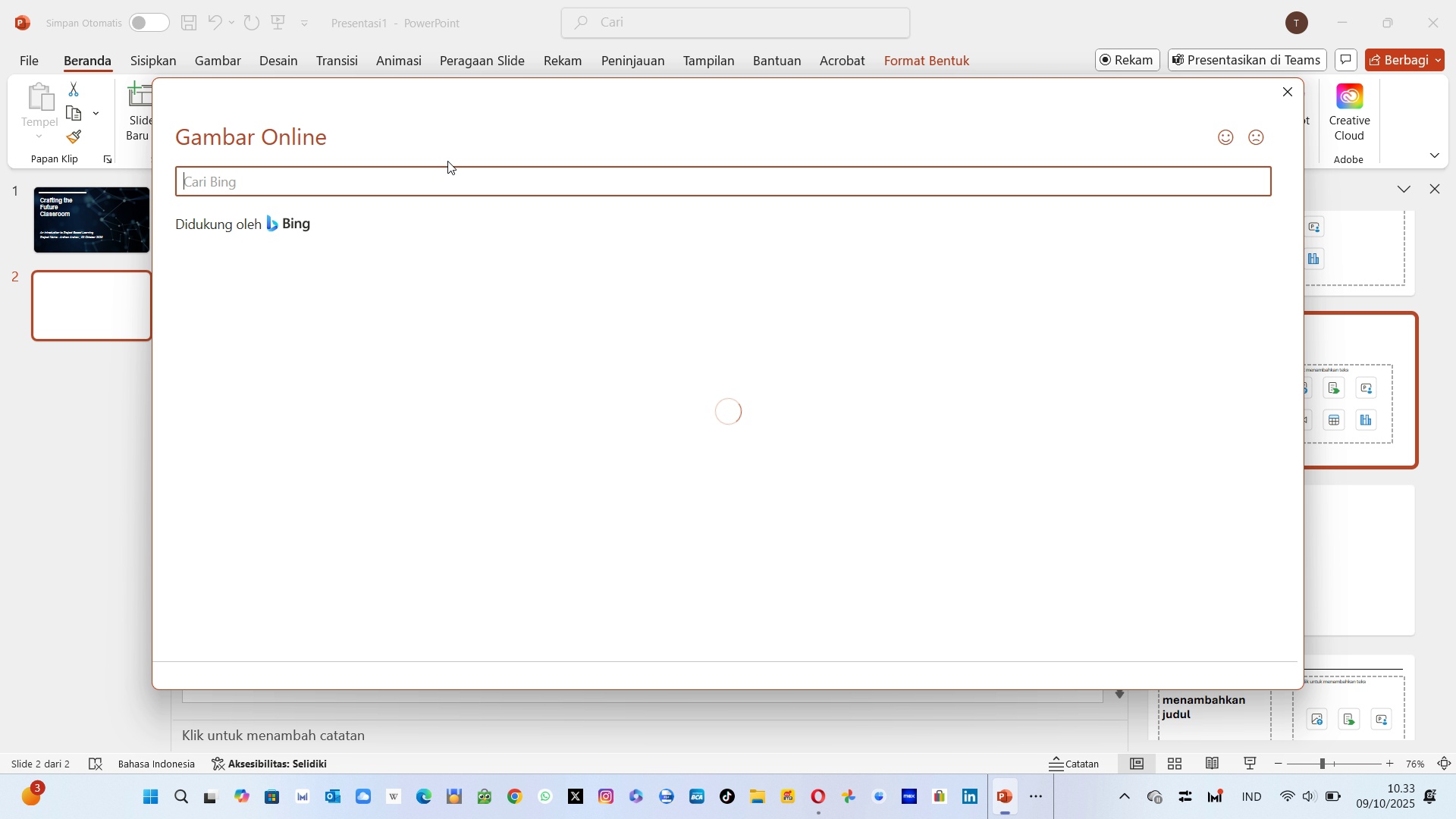 
wait(5.46)
 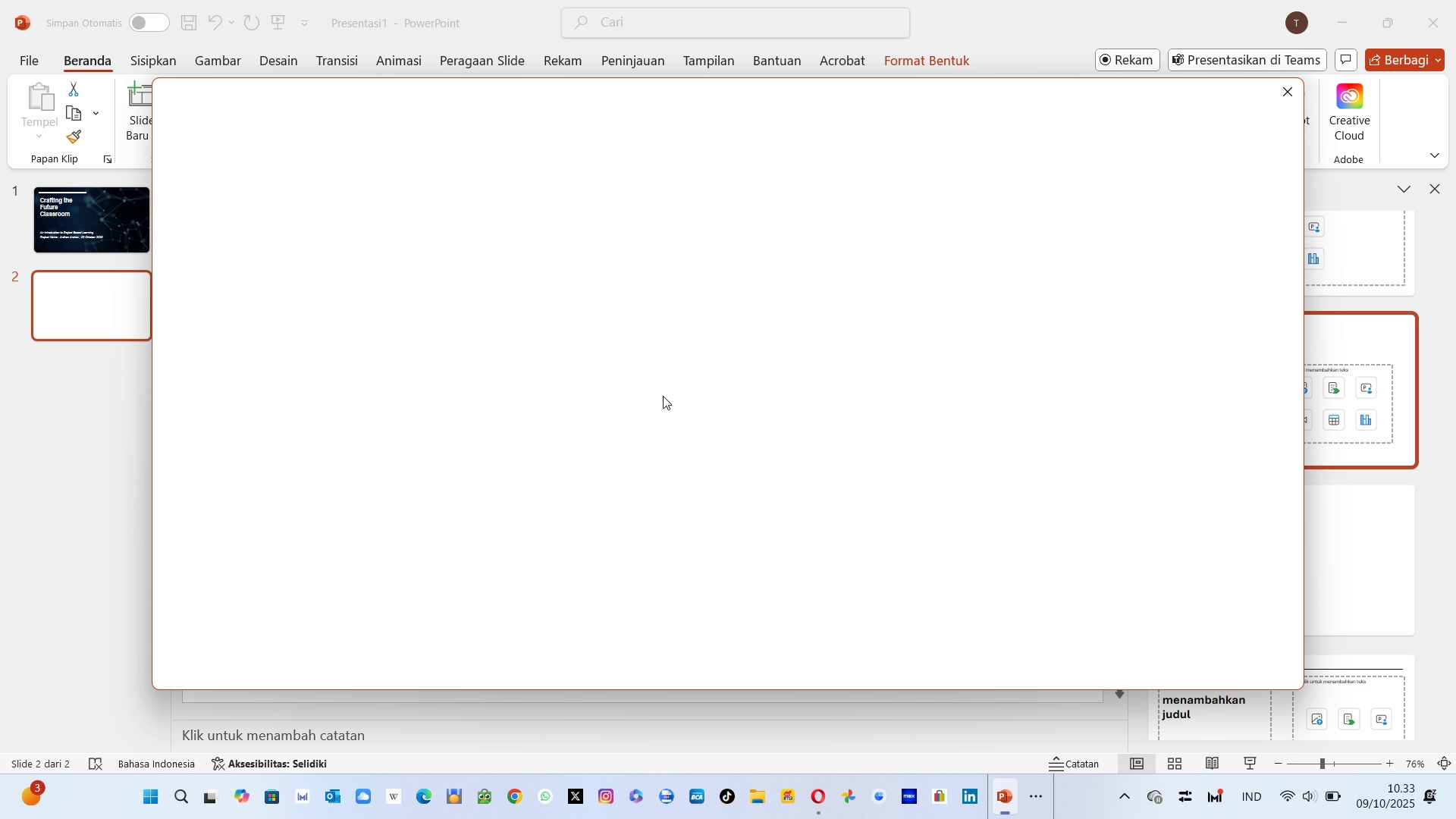 
left_click([388, 177])
 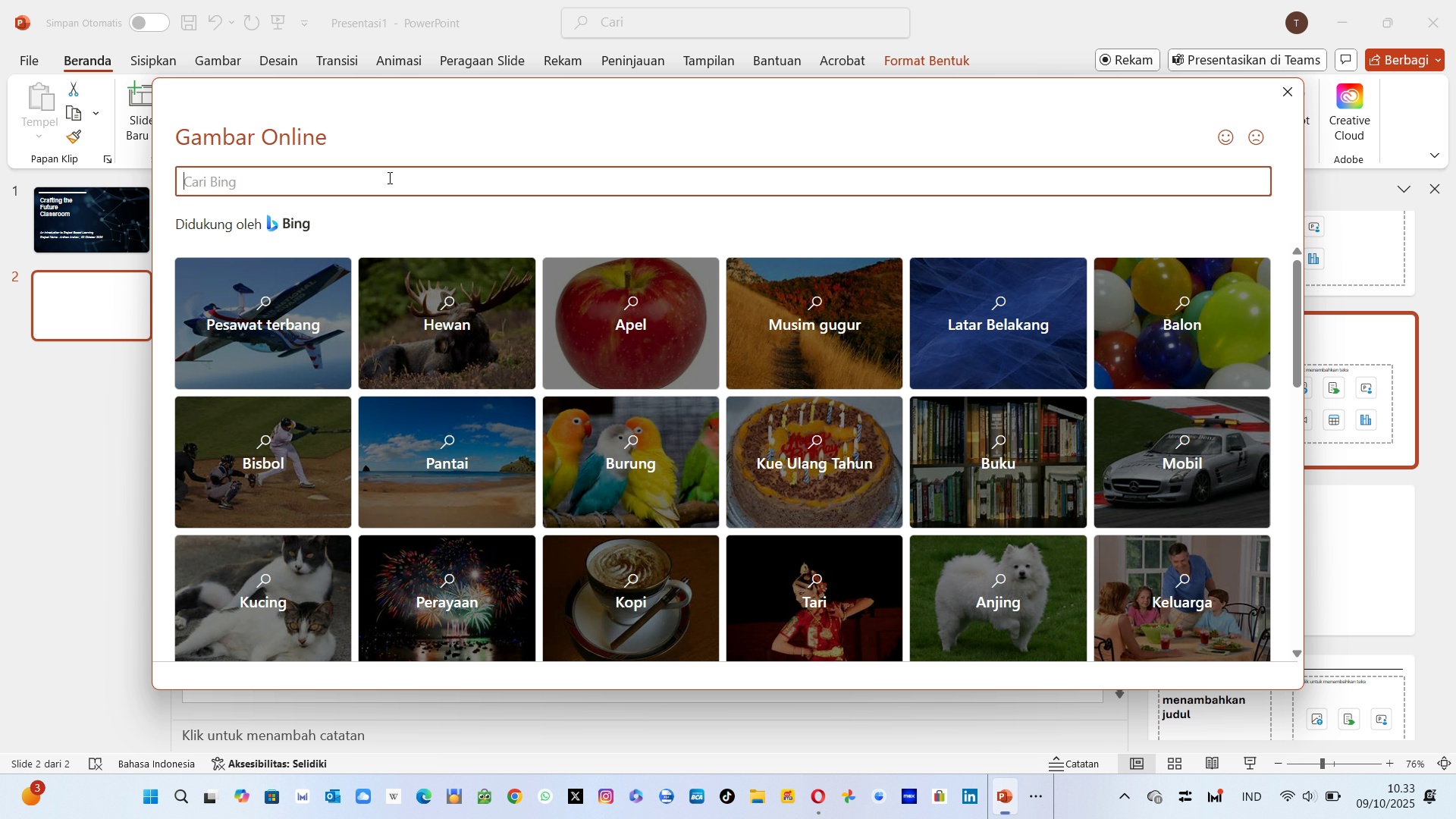 
type(C)
key(Backspace)
type(Classroom)
 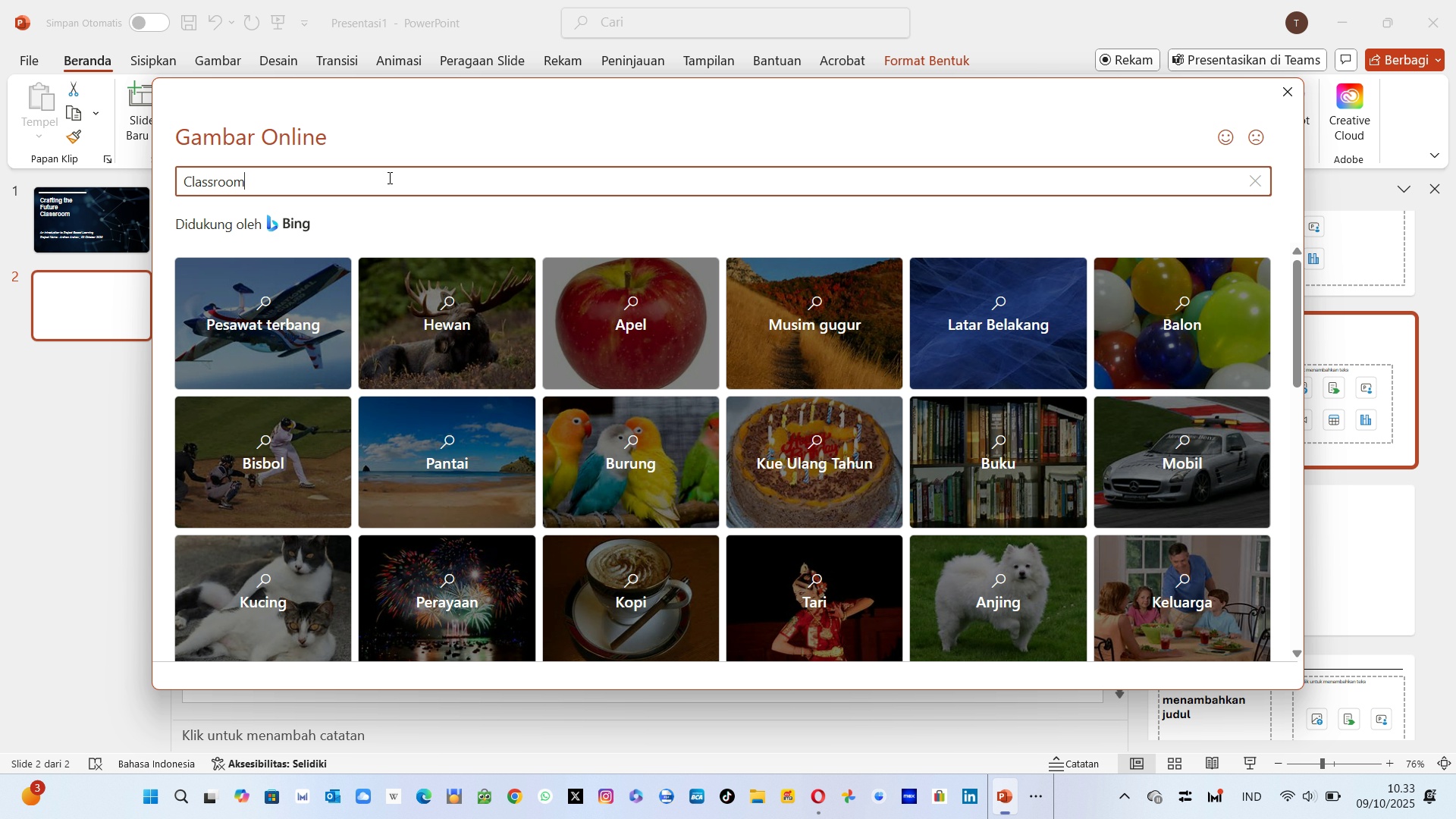 
key(Enter)
 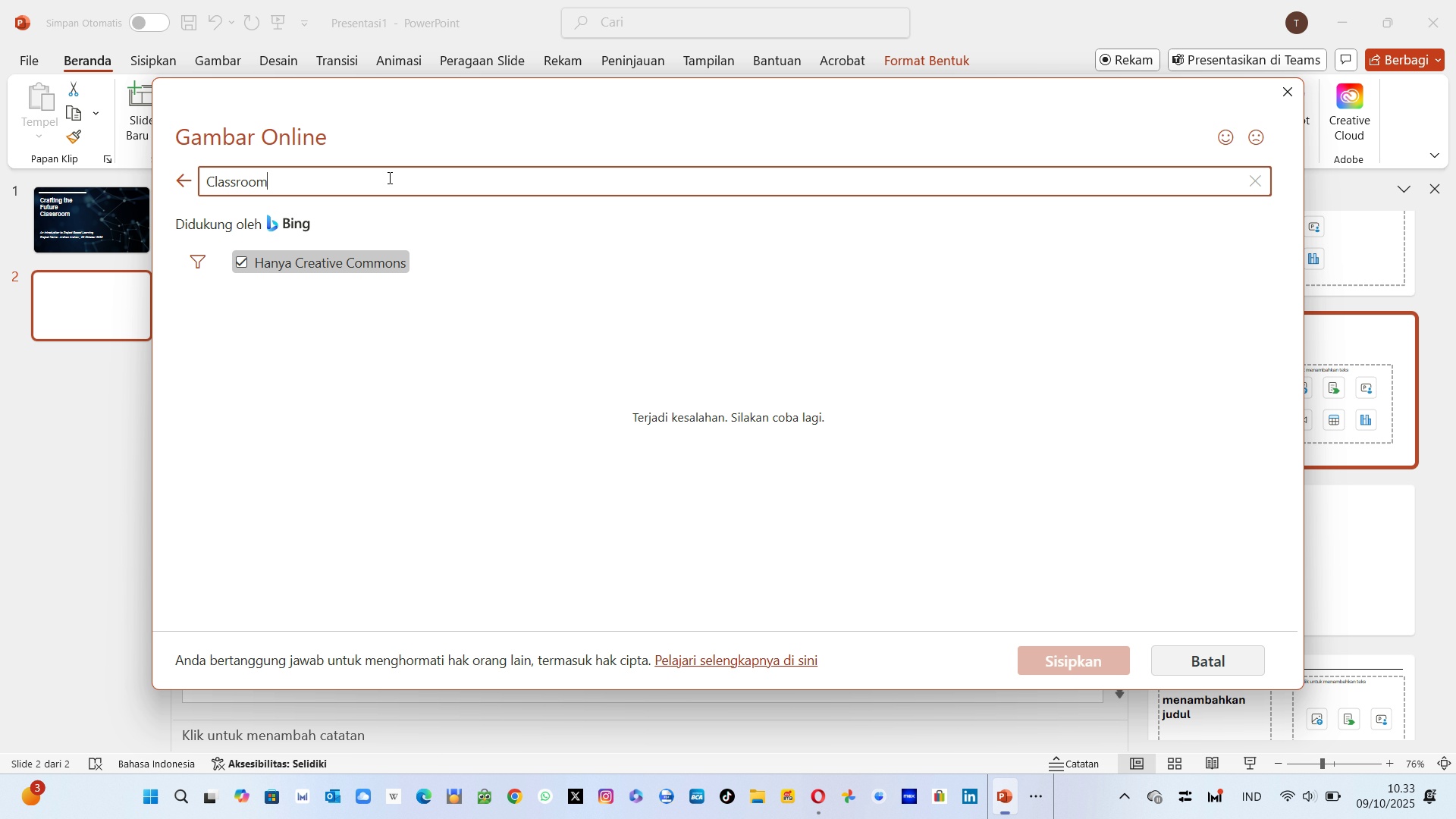 
left_click([388, 177])
 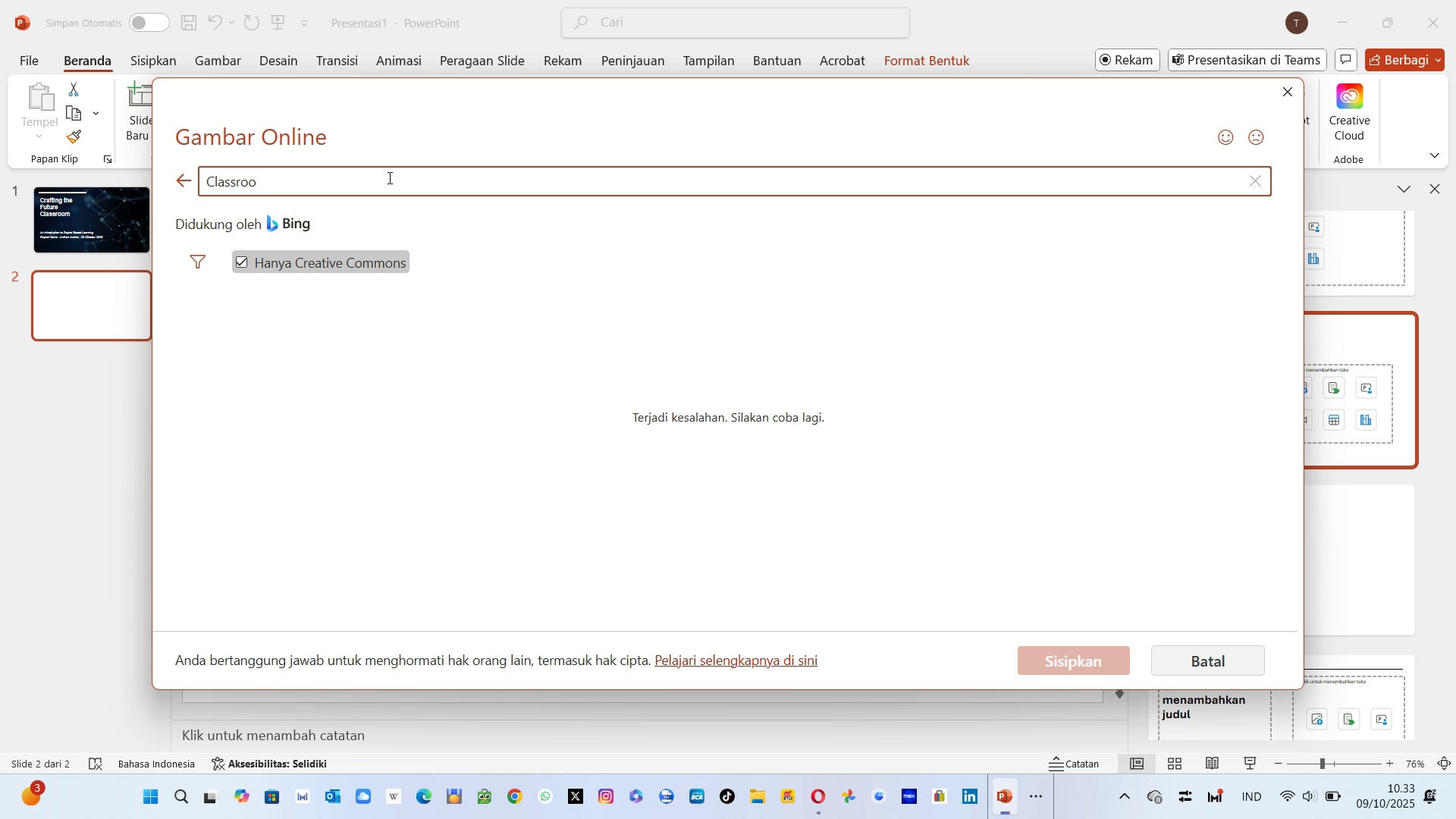 
hold_key(key=Backspace, duration=0.8)
 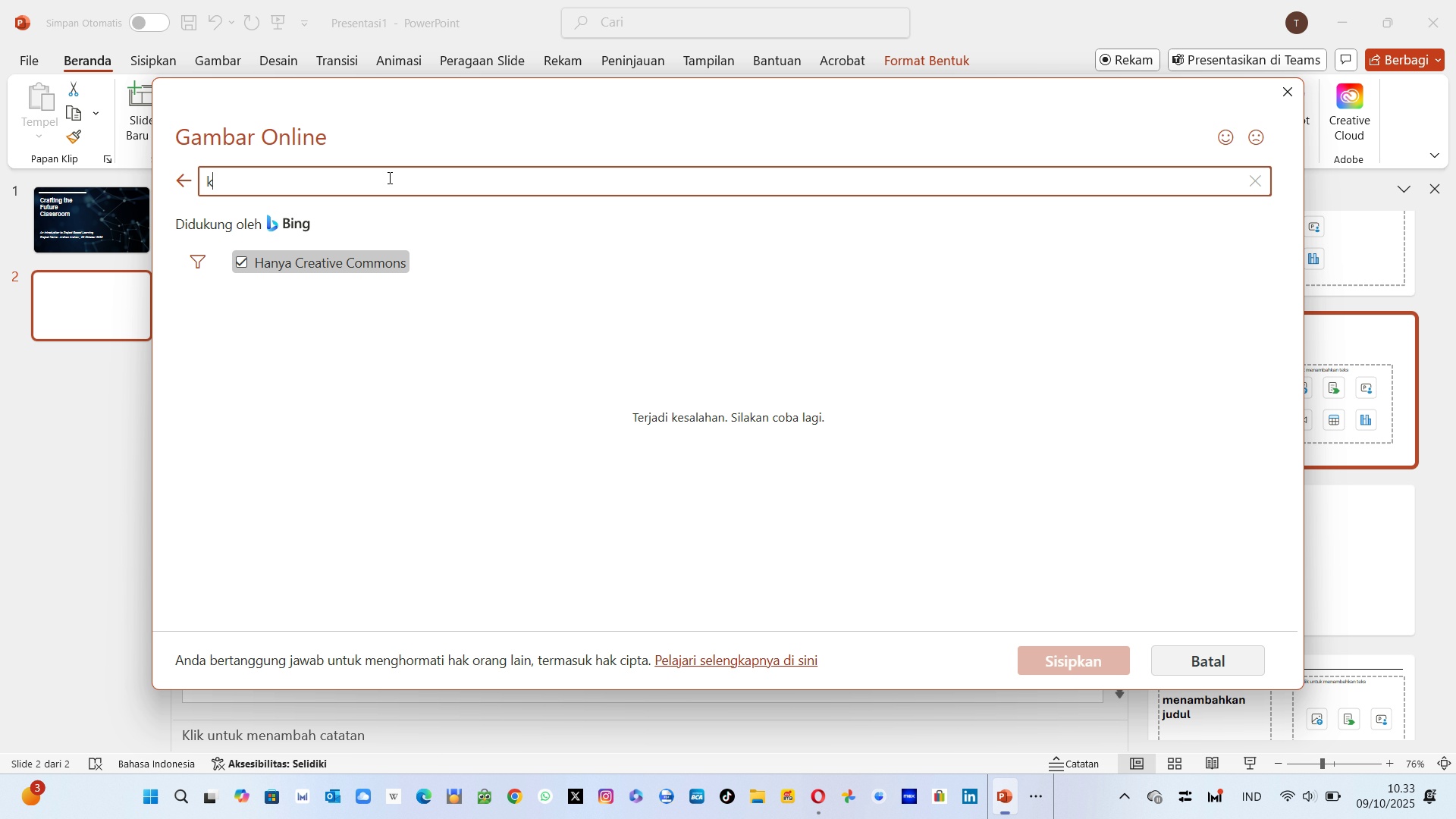 
type(k)
key(Backspace)
type(kelas)
 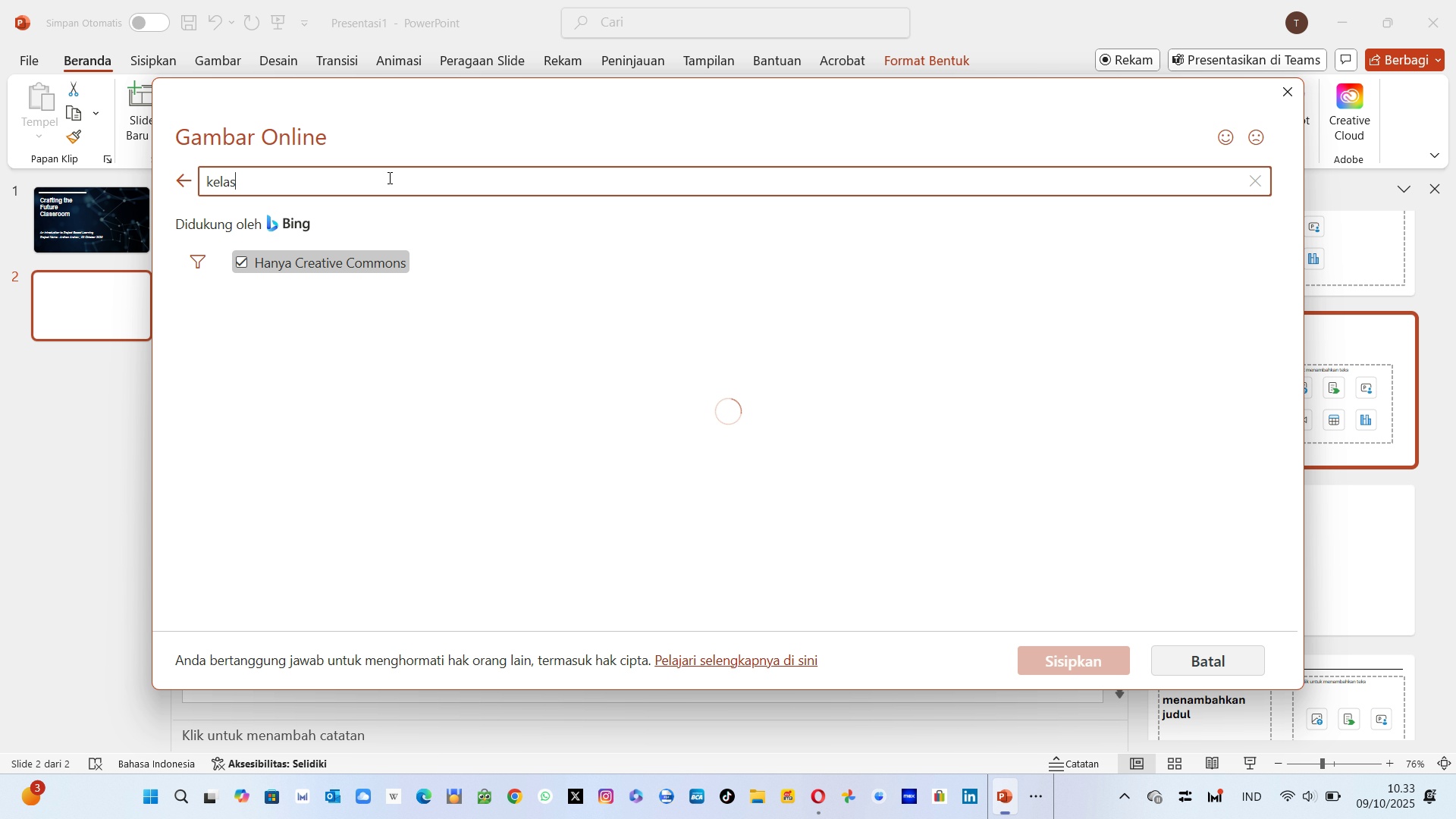 
 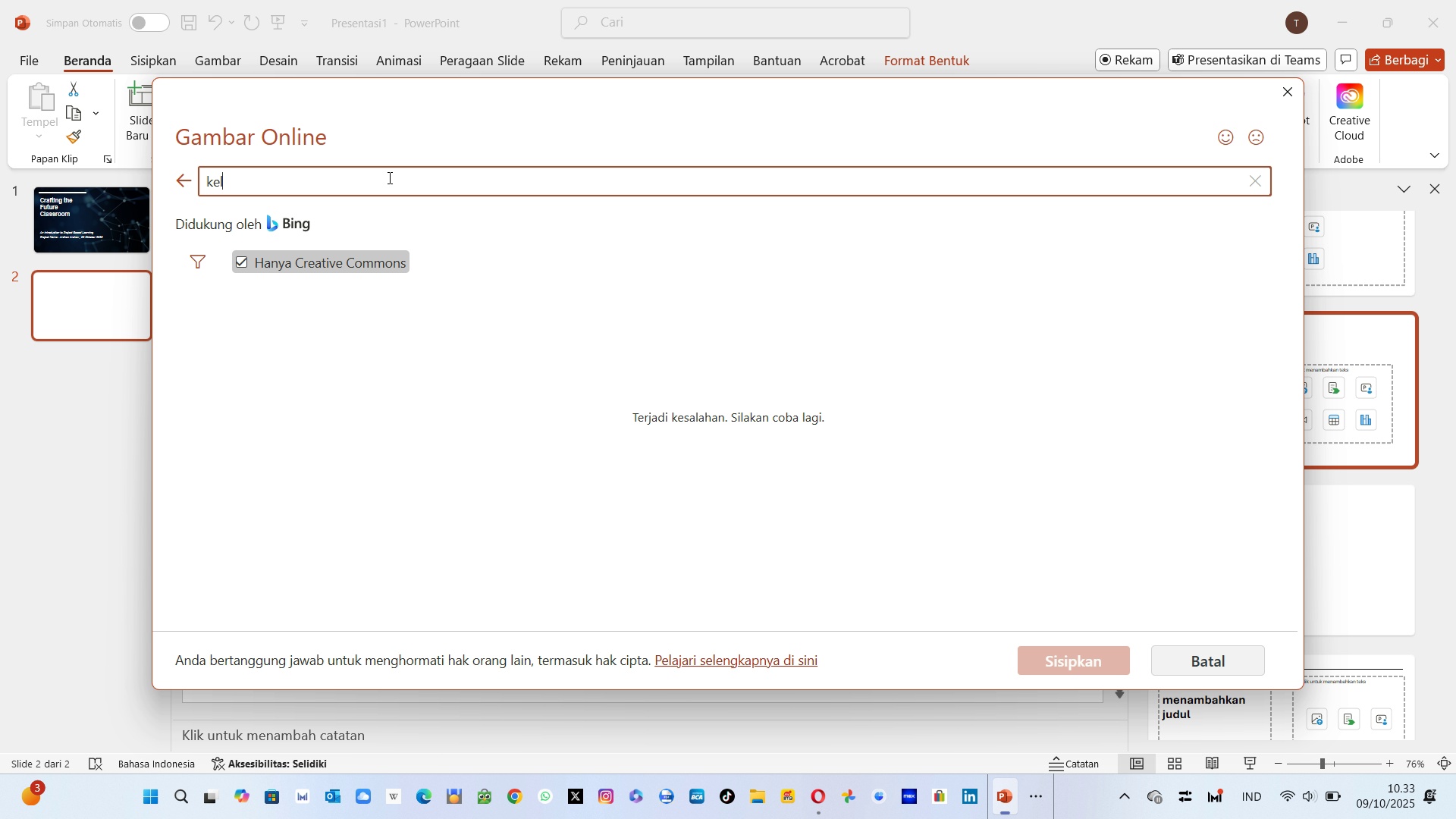 
key(Enter)
 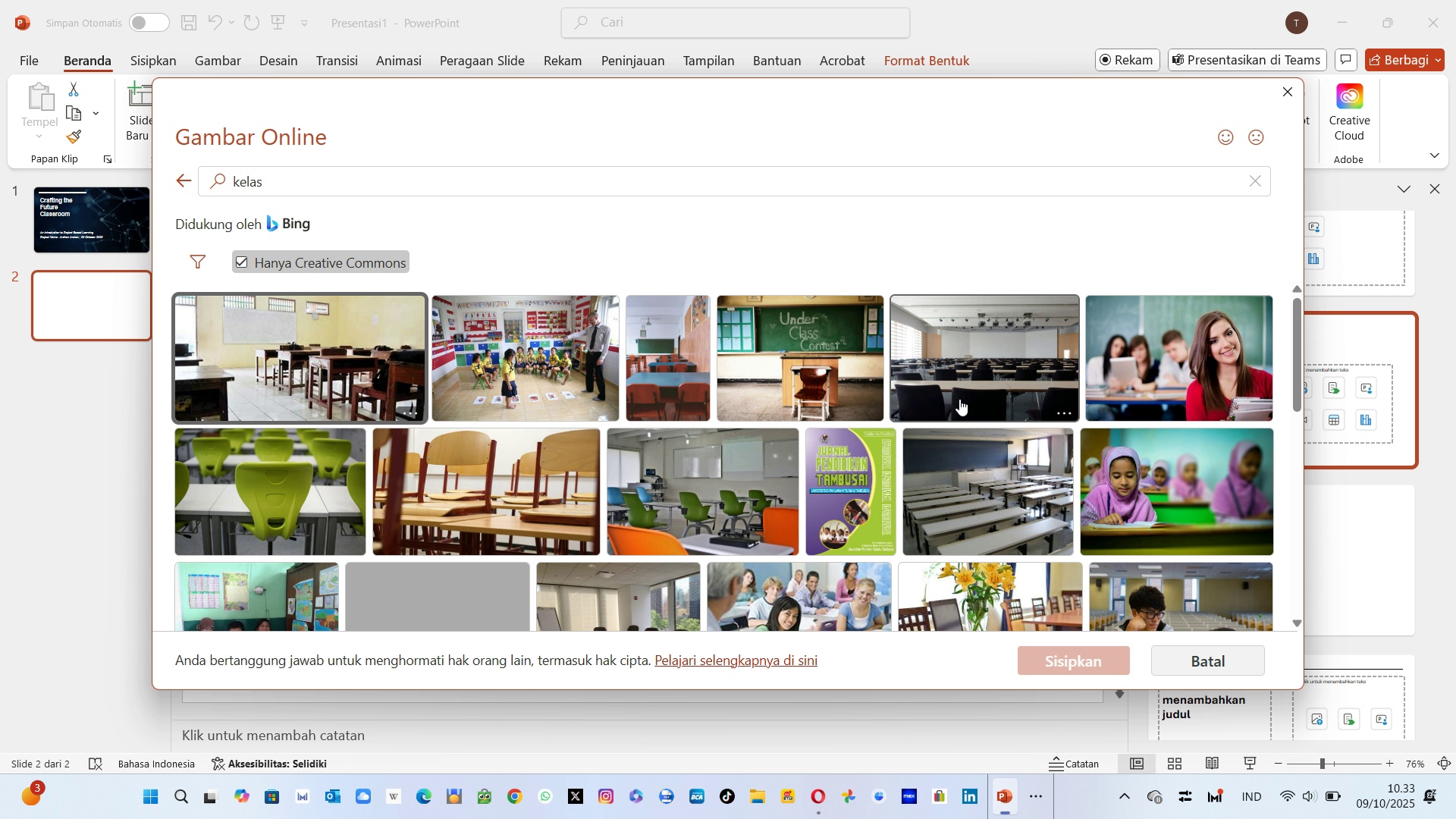 
wait(11.74)
 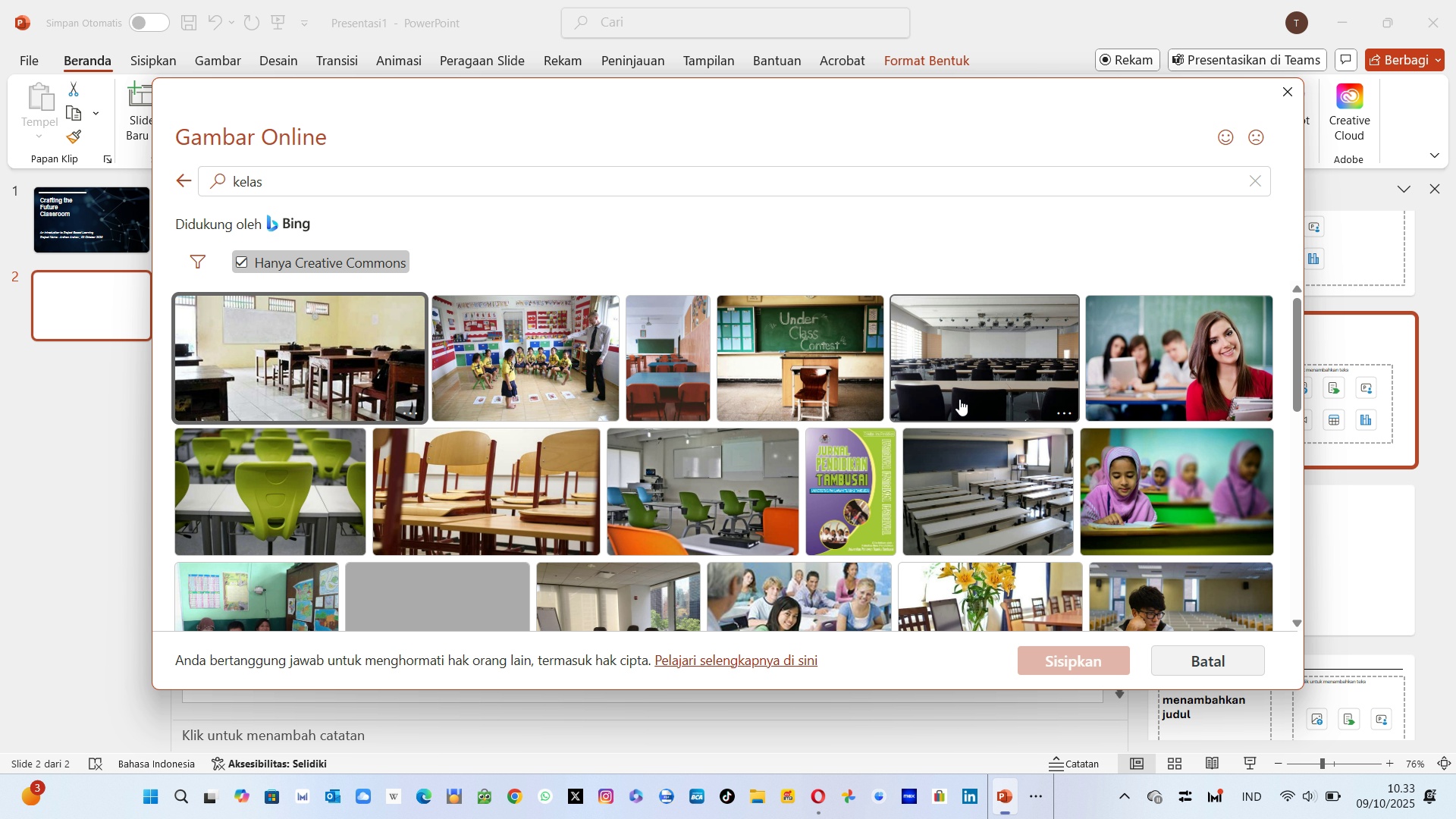 
left_click([956, 387])
 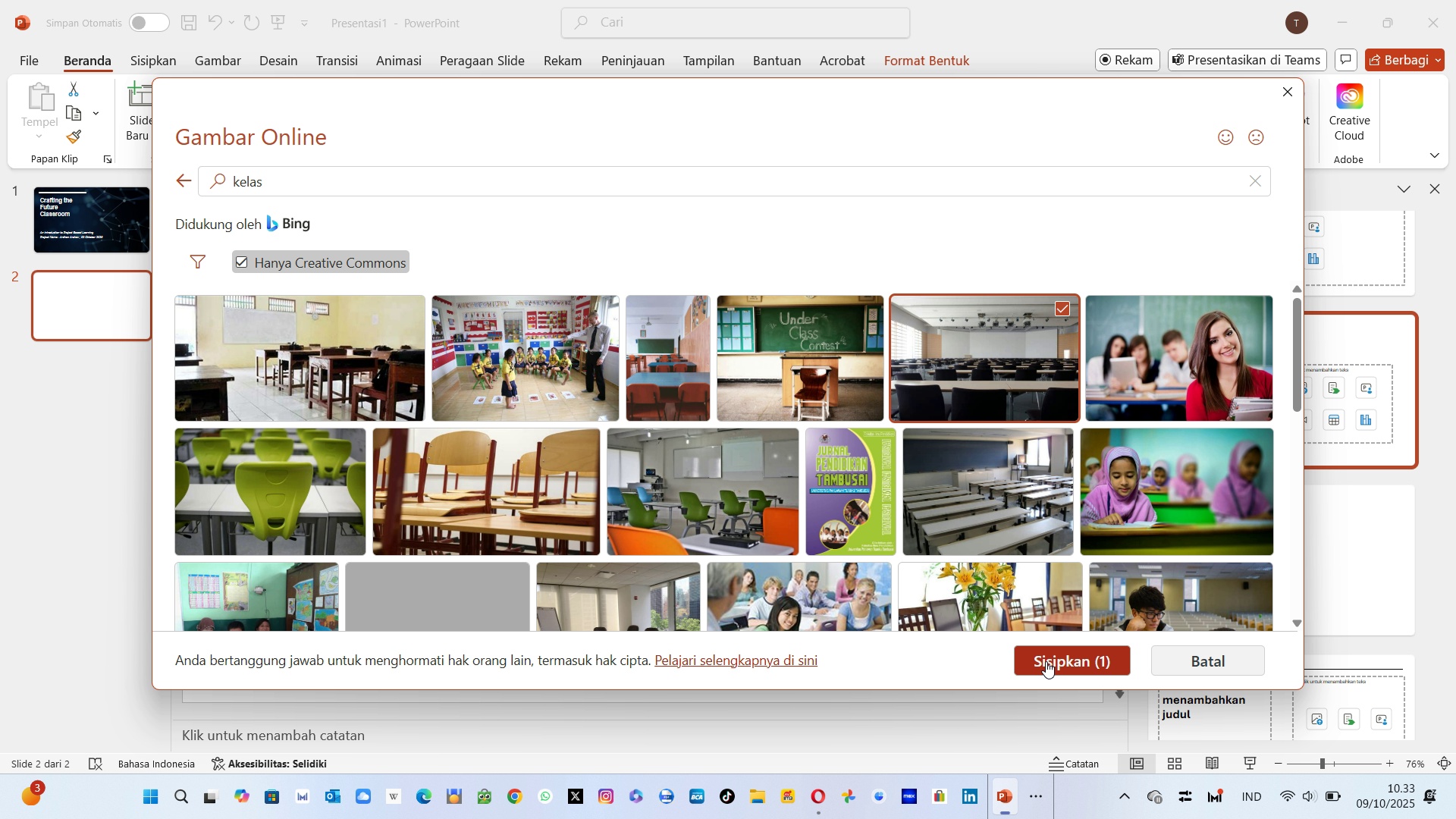 
left_click([1046, 661])
 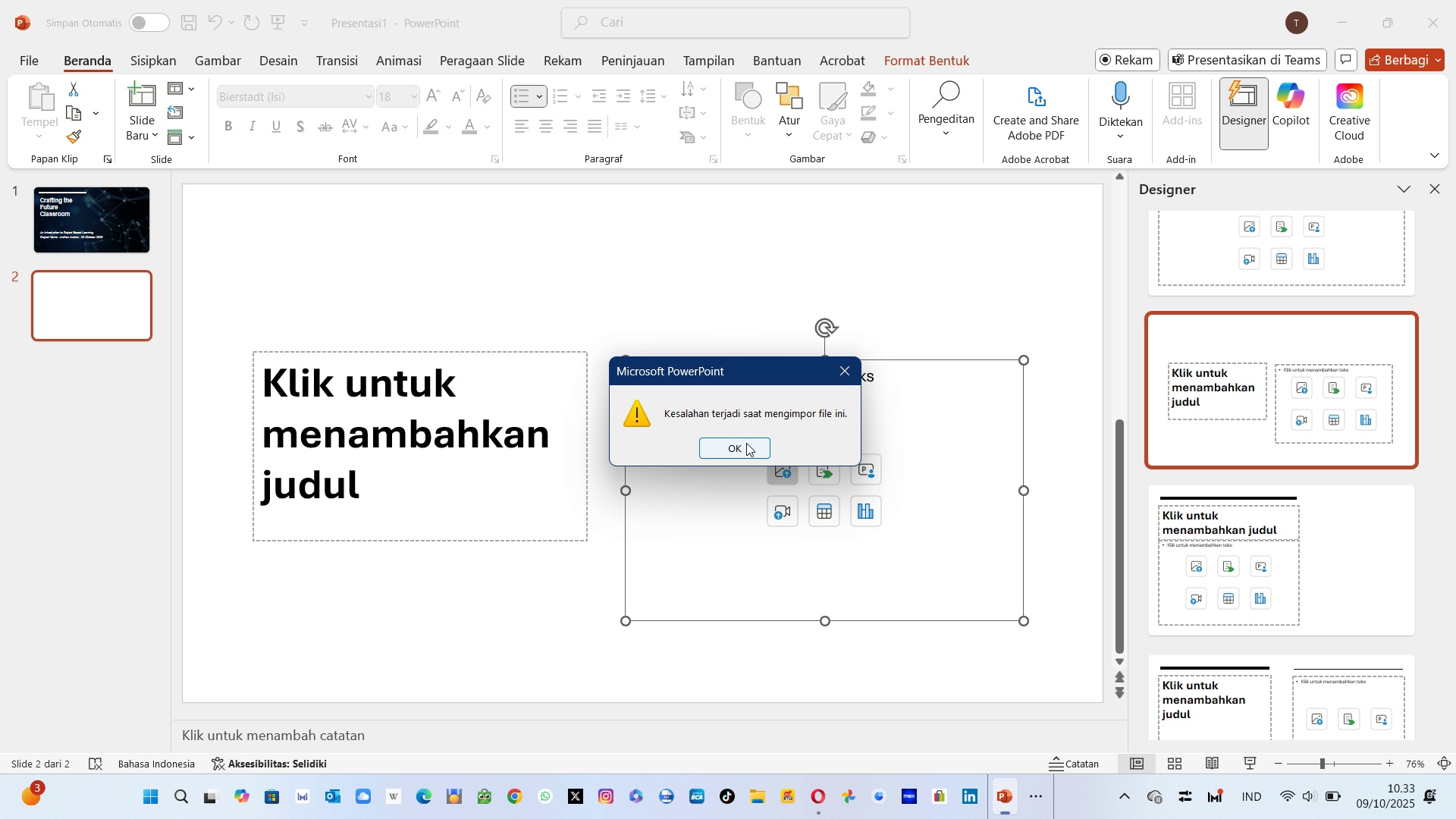 
left_click([746, 443])
 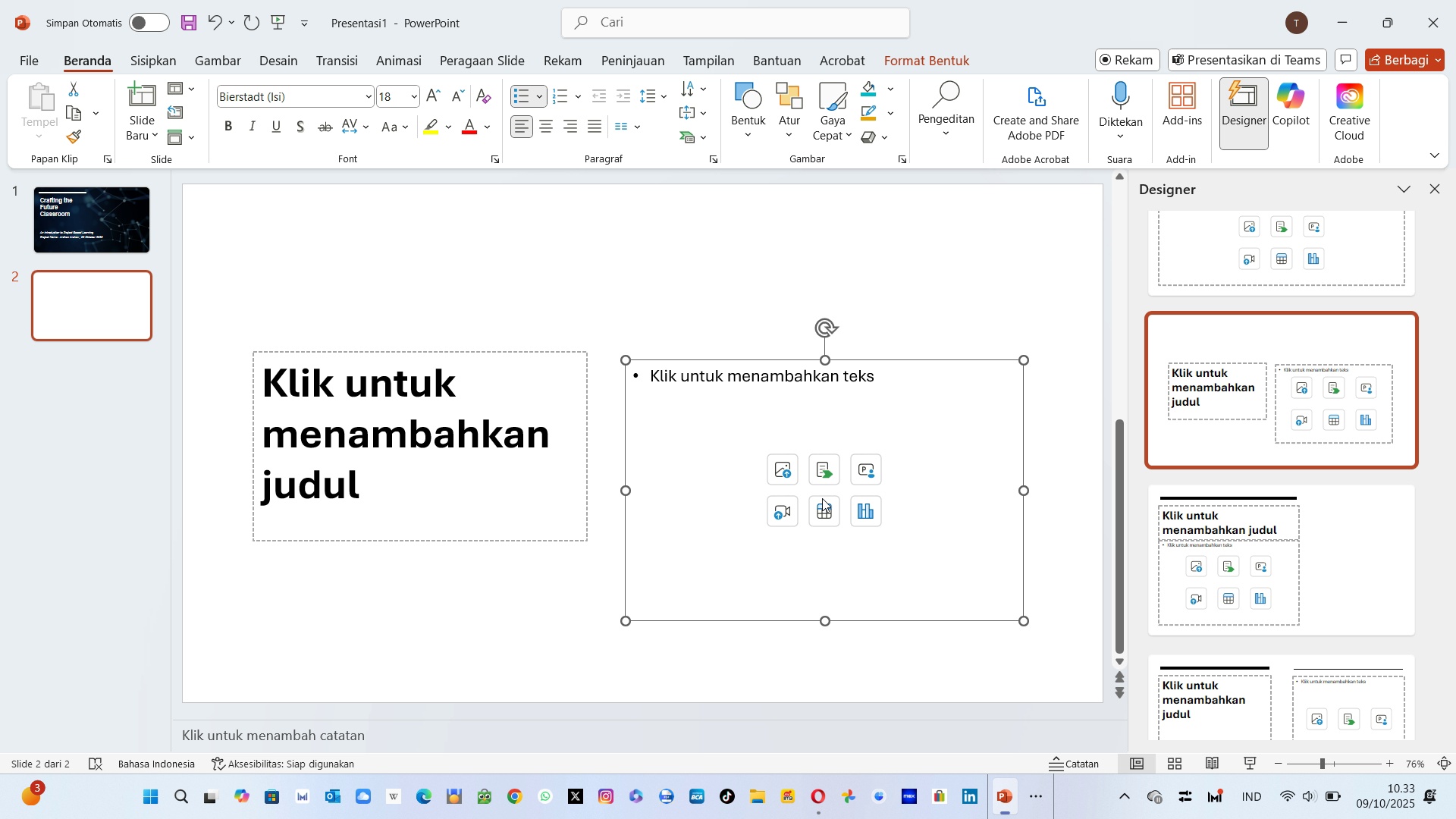 
left_click([780, 466])
 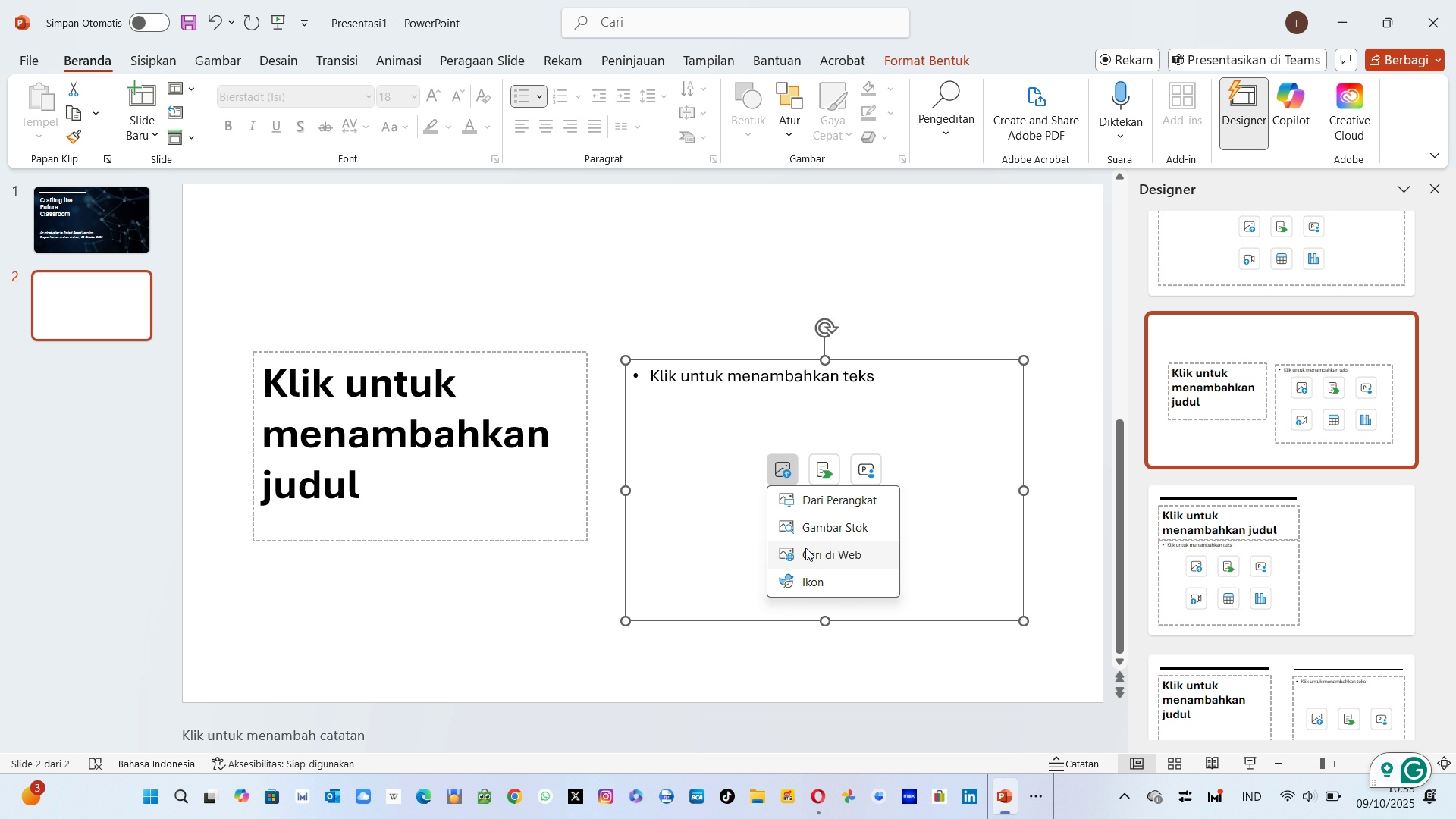 
left_click([805, 548])
 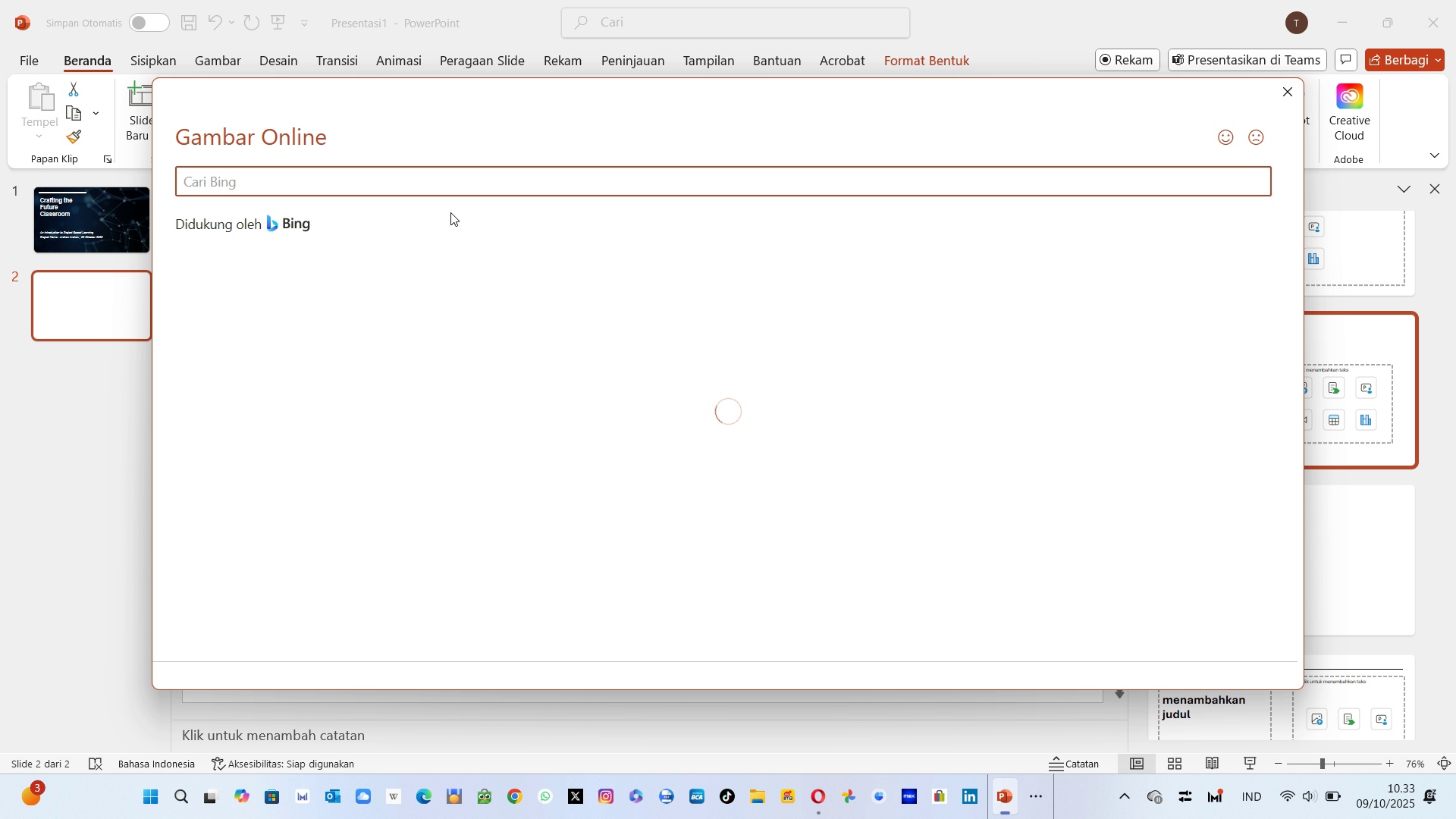 
left_click([400, 171])
 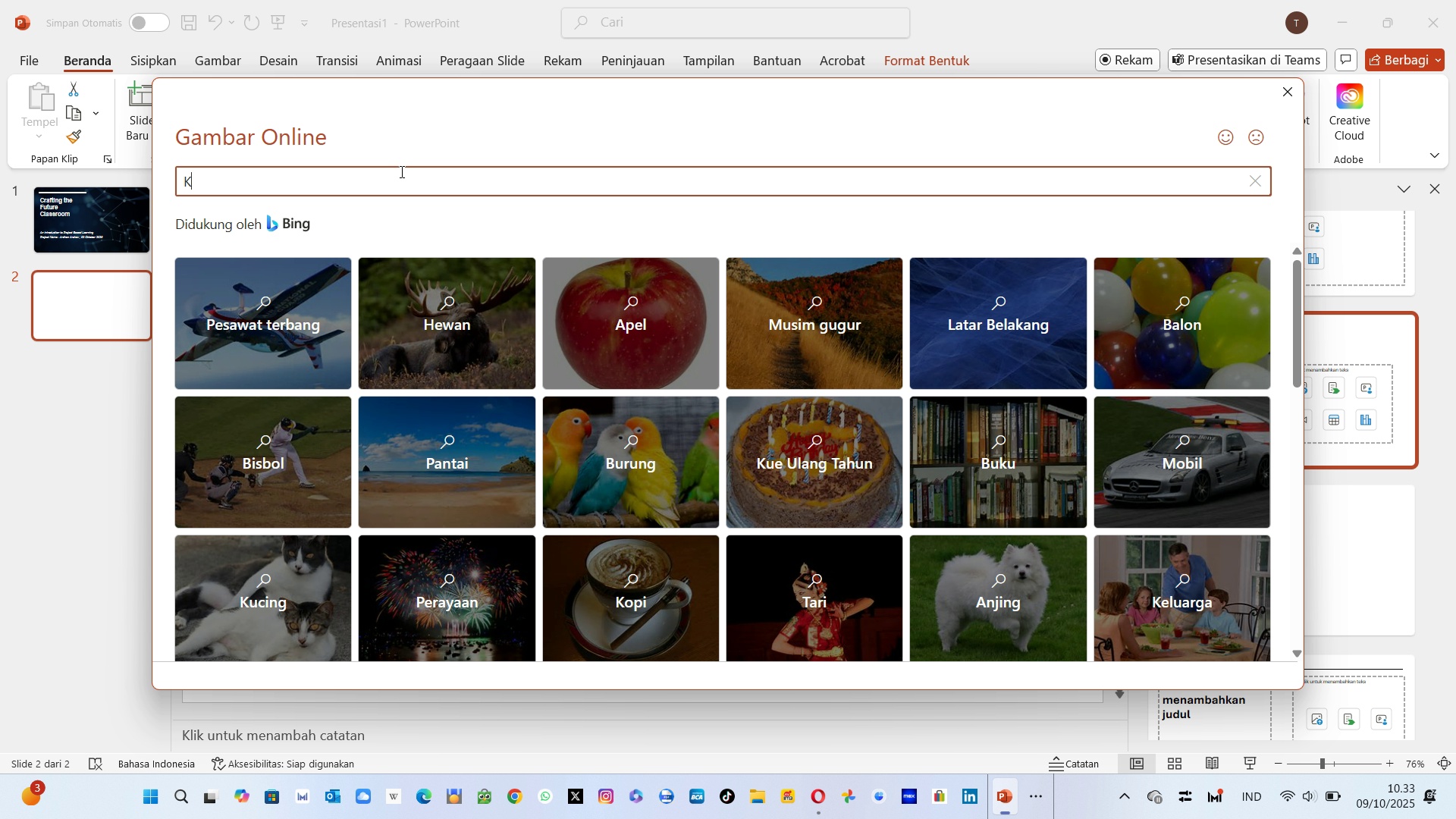 
type(Kelas)
 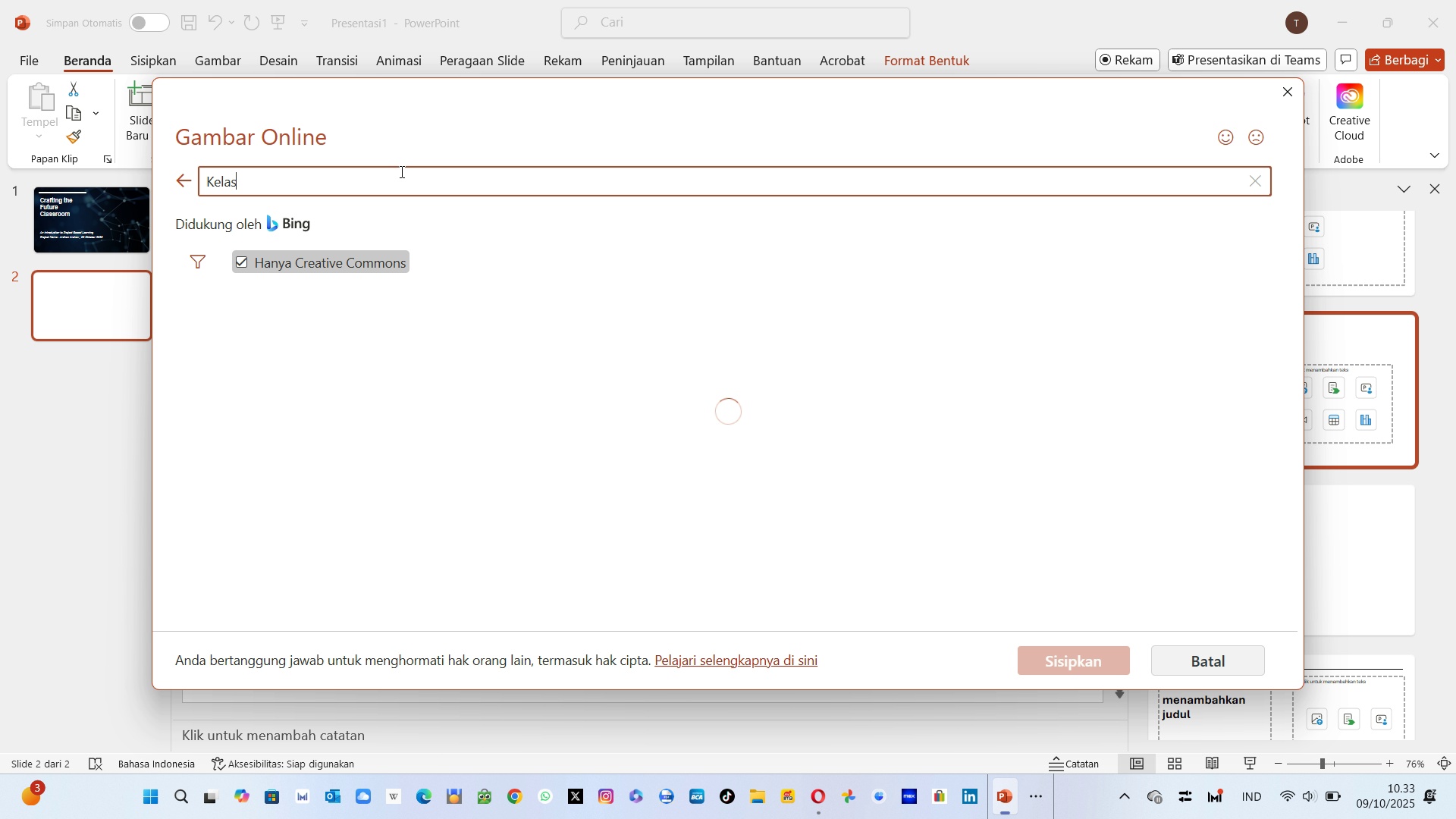 
key(Enter)
 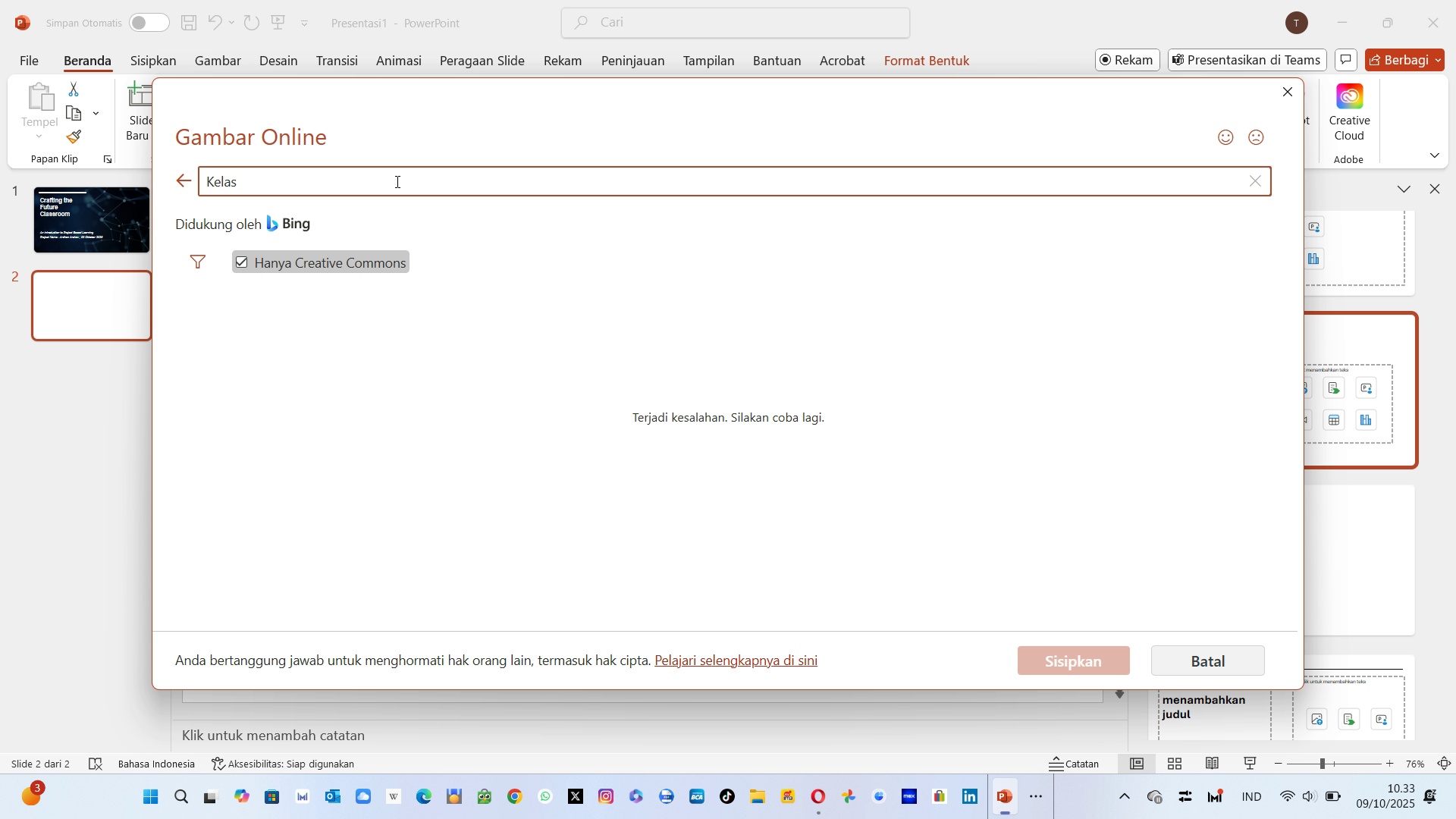 
left_click([396, 181])
 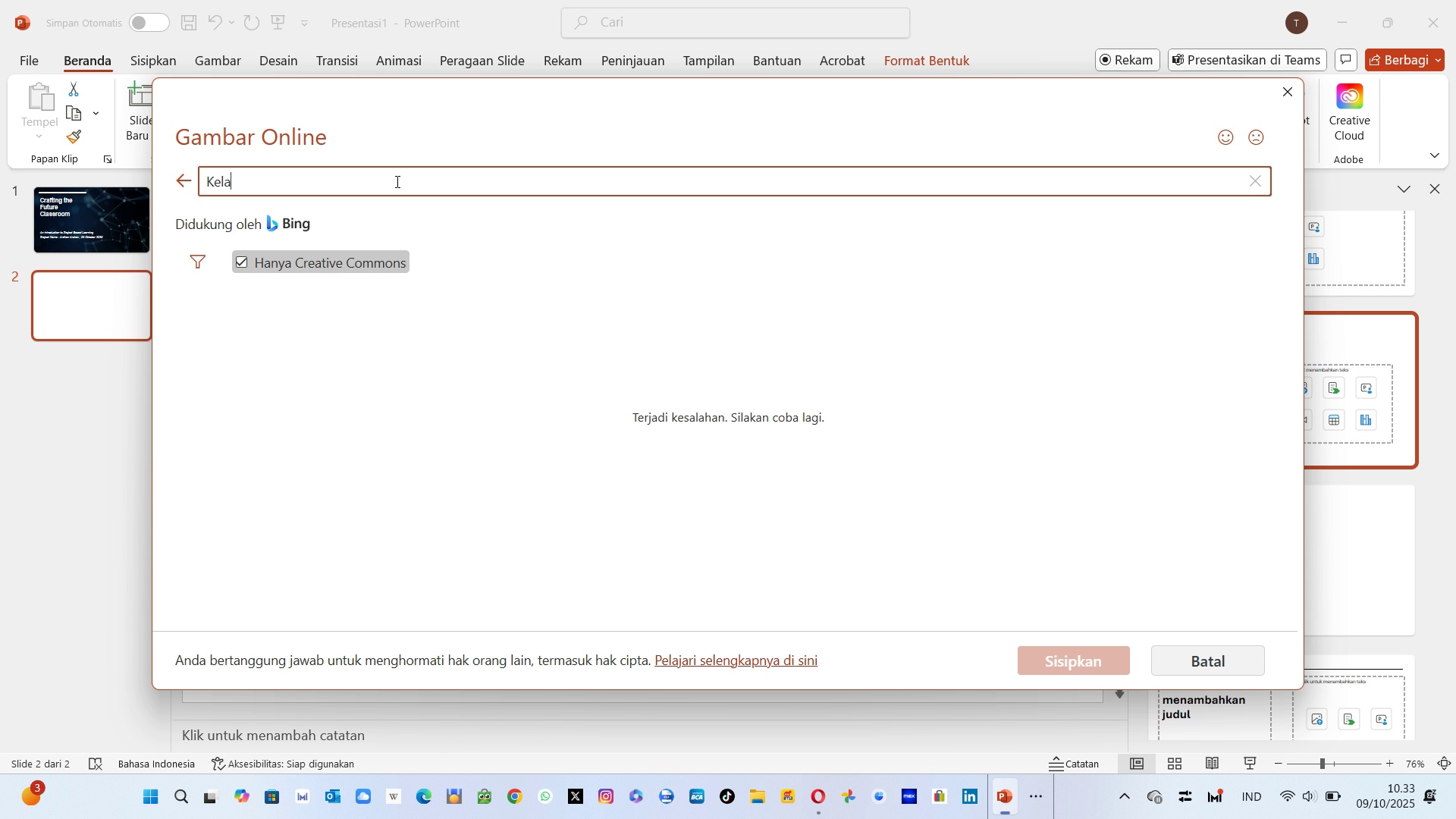 
key(Backspace)
key(Backspace)
key(Backspace)
key(Backspace)
key(Backspace)
type(Kelas)
 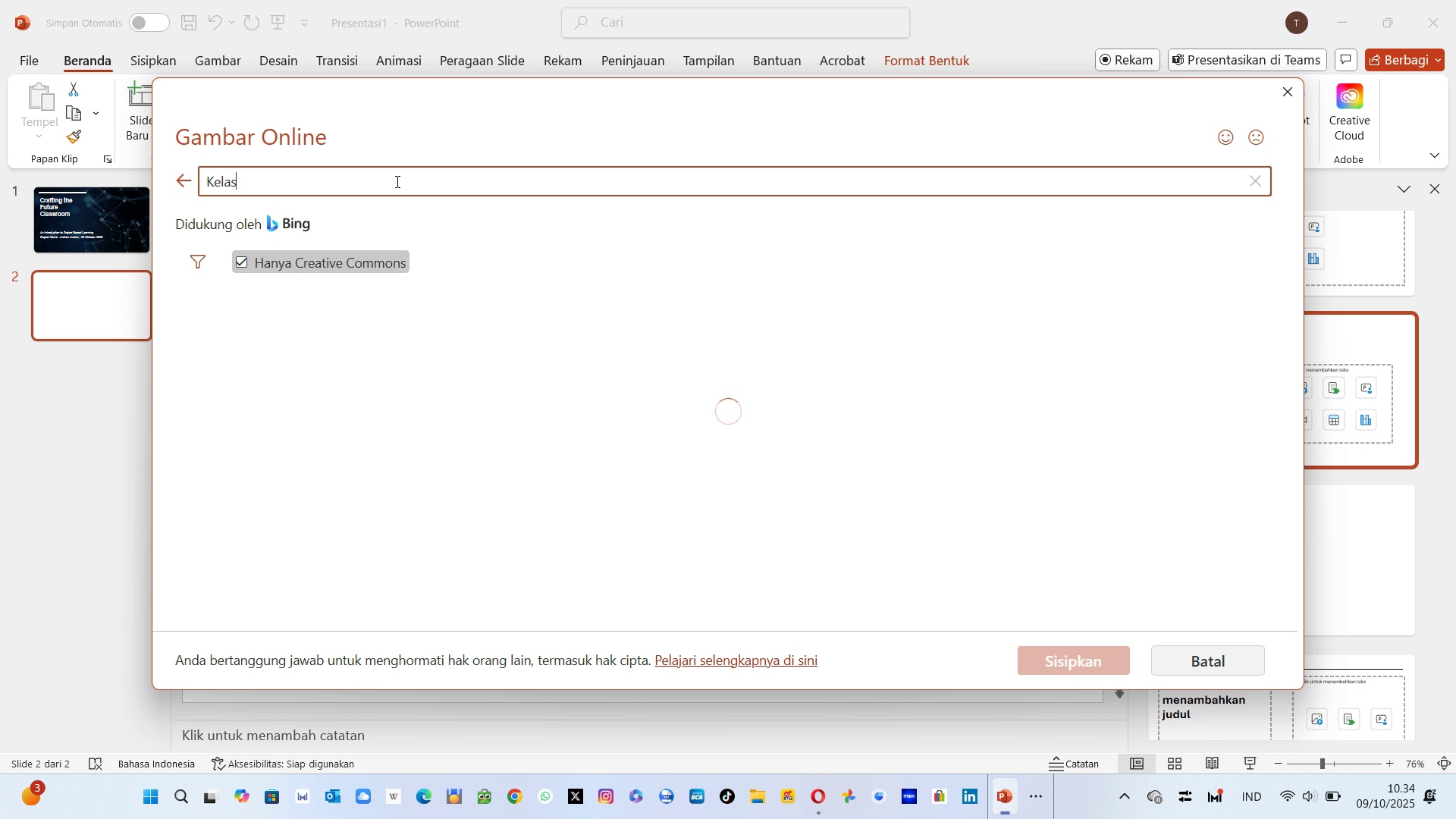 
key(Enter)
 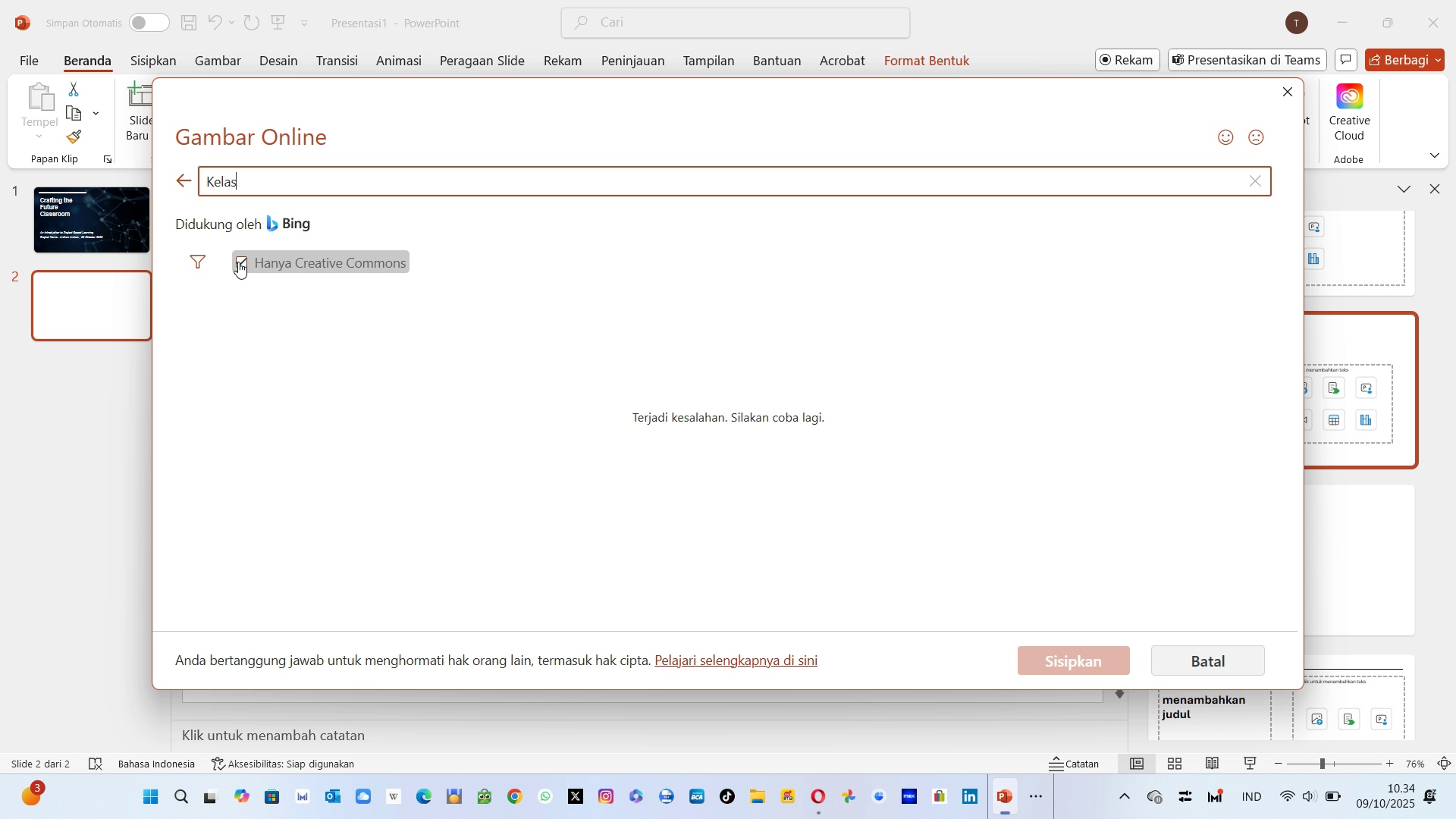 
left_click([238, 262])
 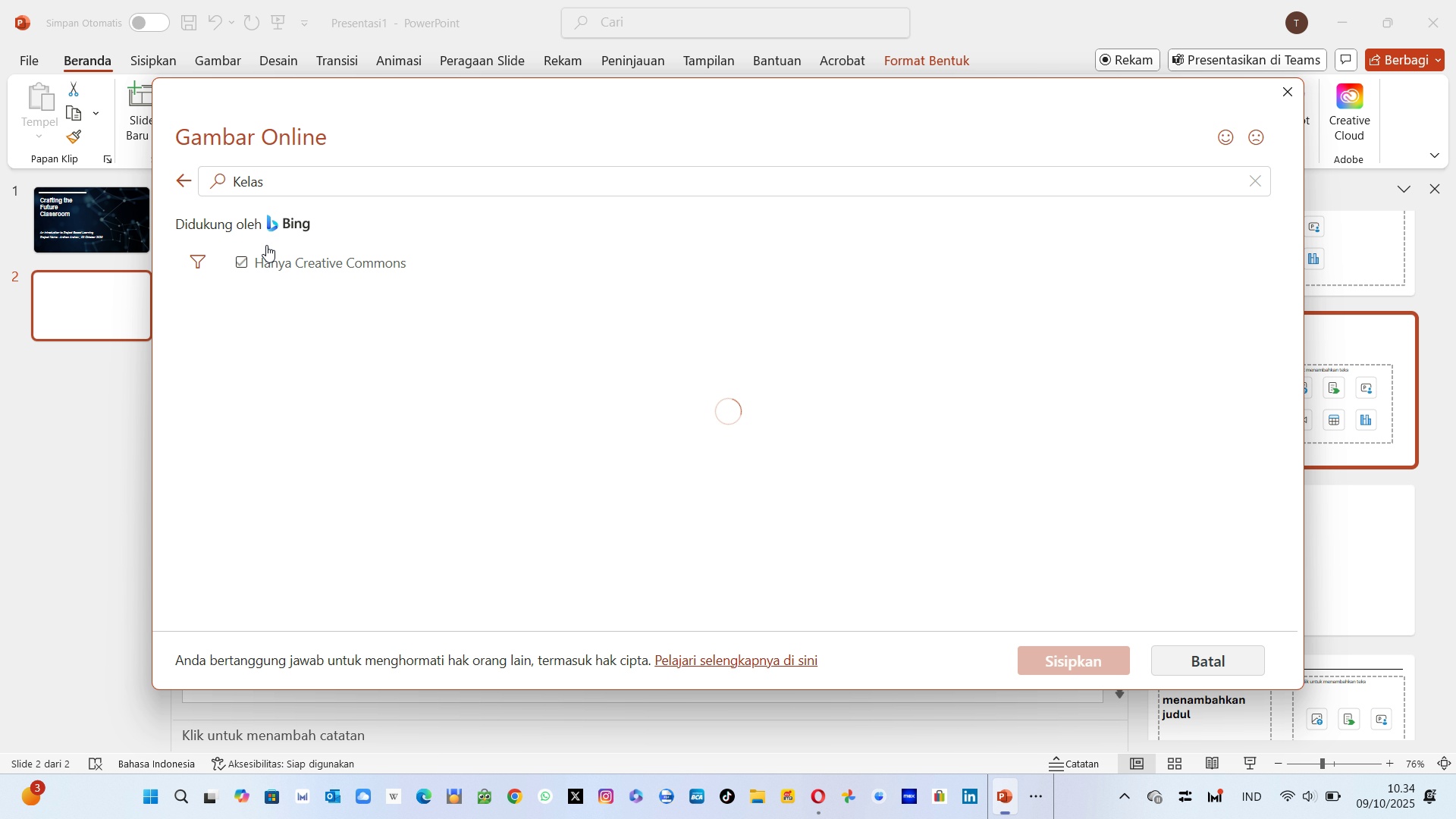 
mouse_move([317, 199])
 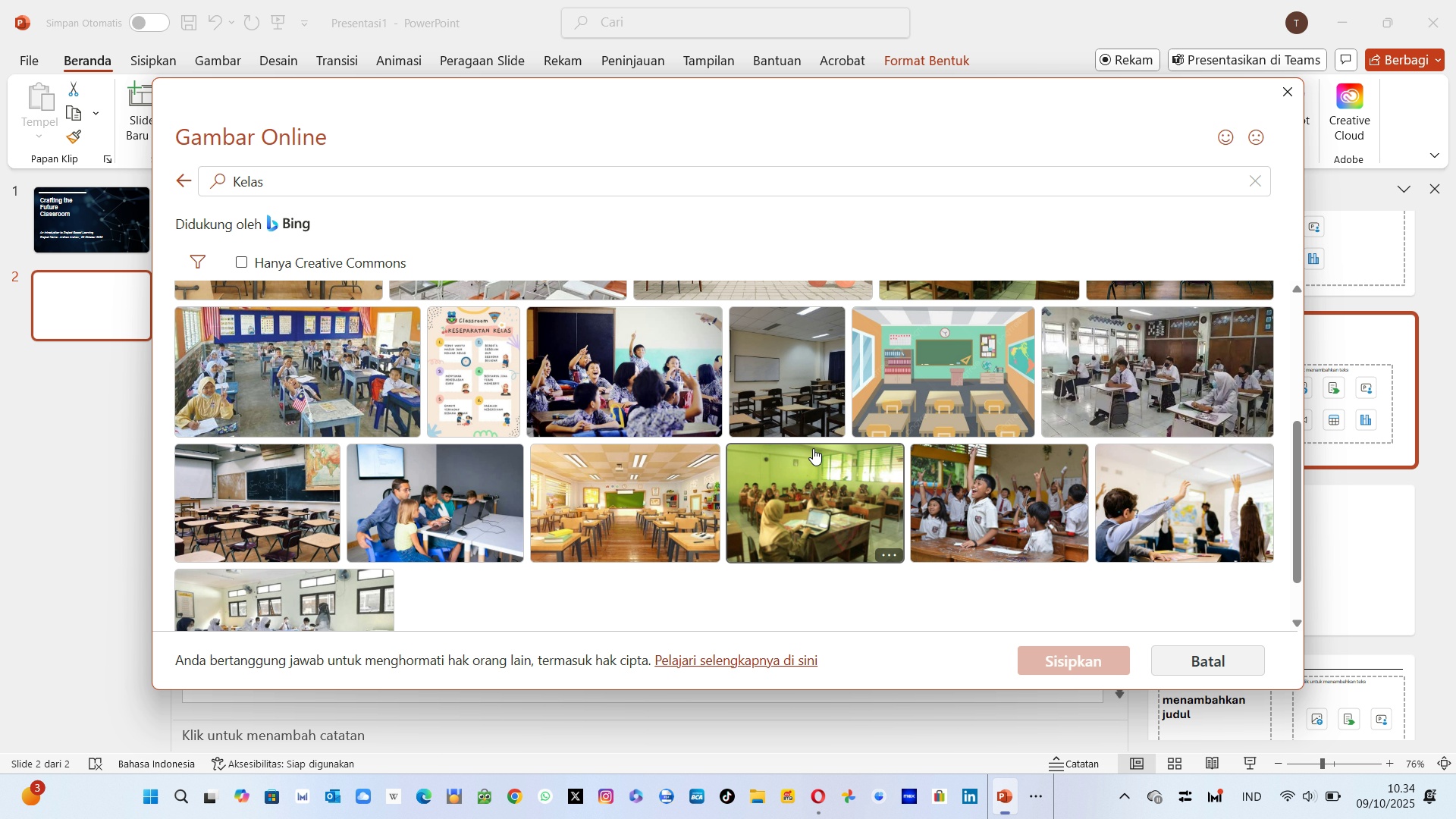 
wait(25.56)
 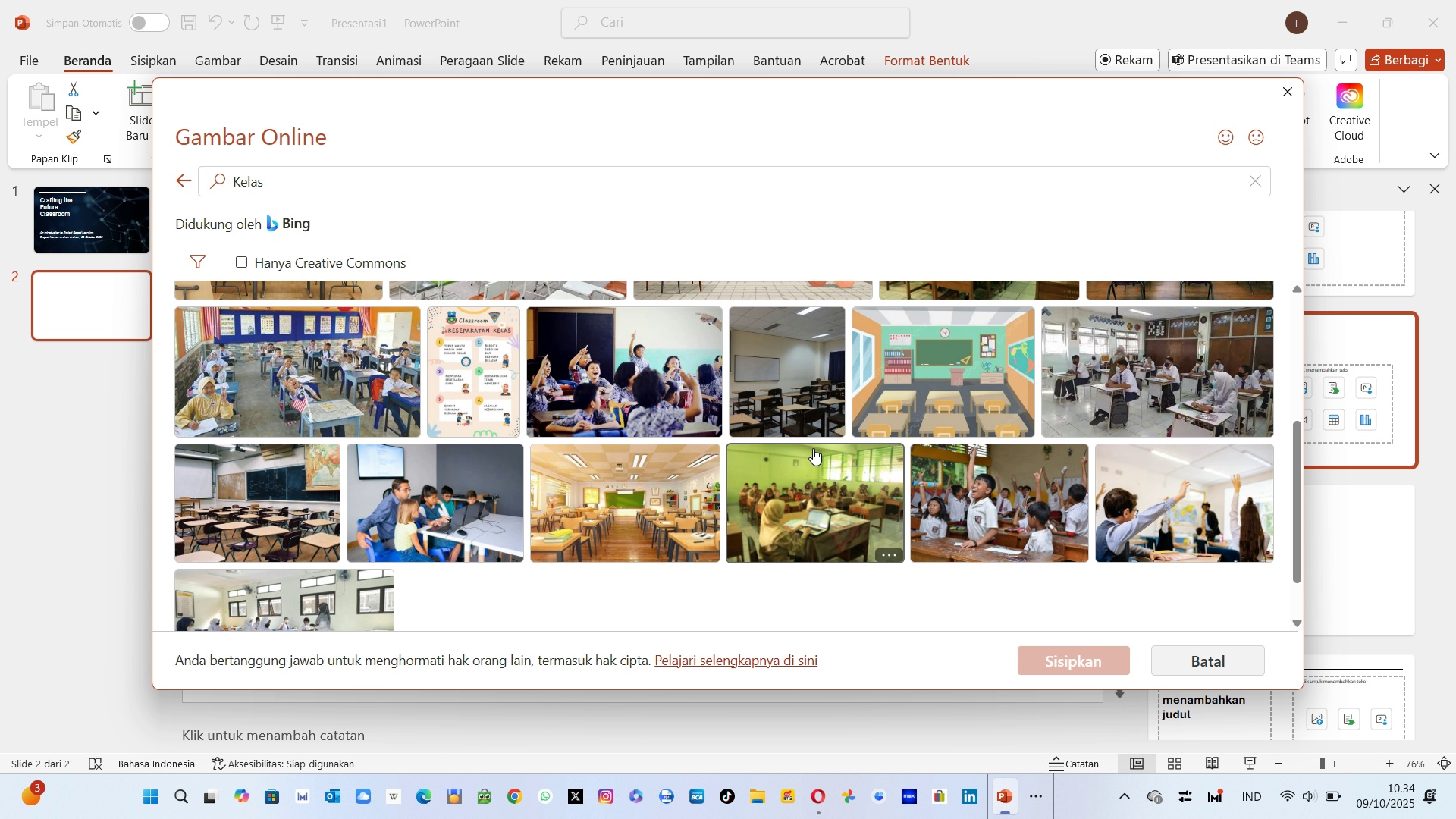 
left_click([247, 261])
 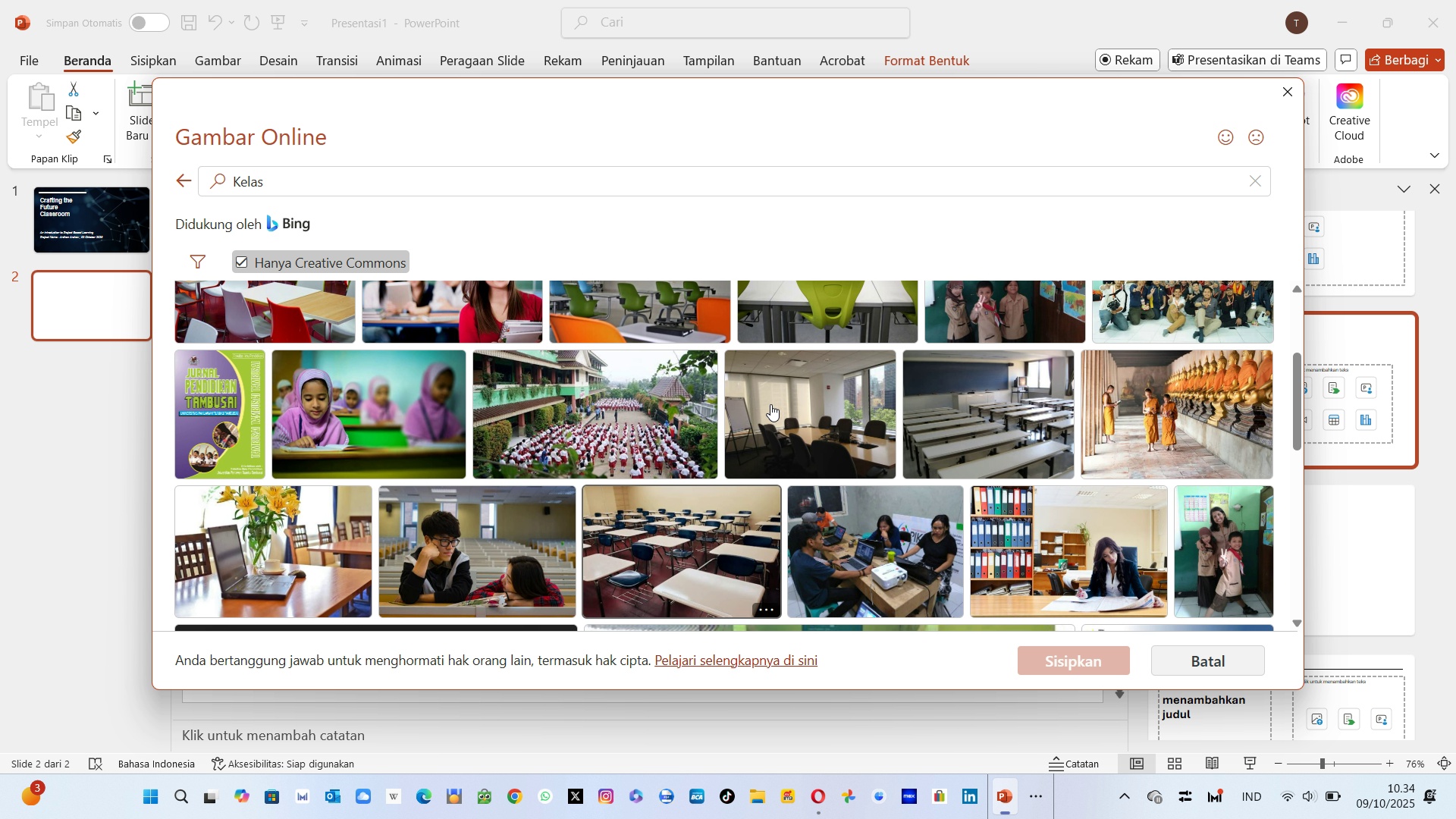 
wait(16.13)
 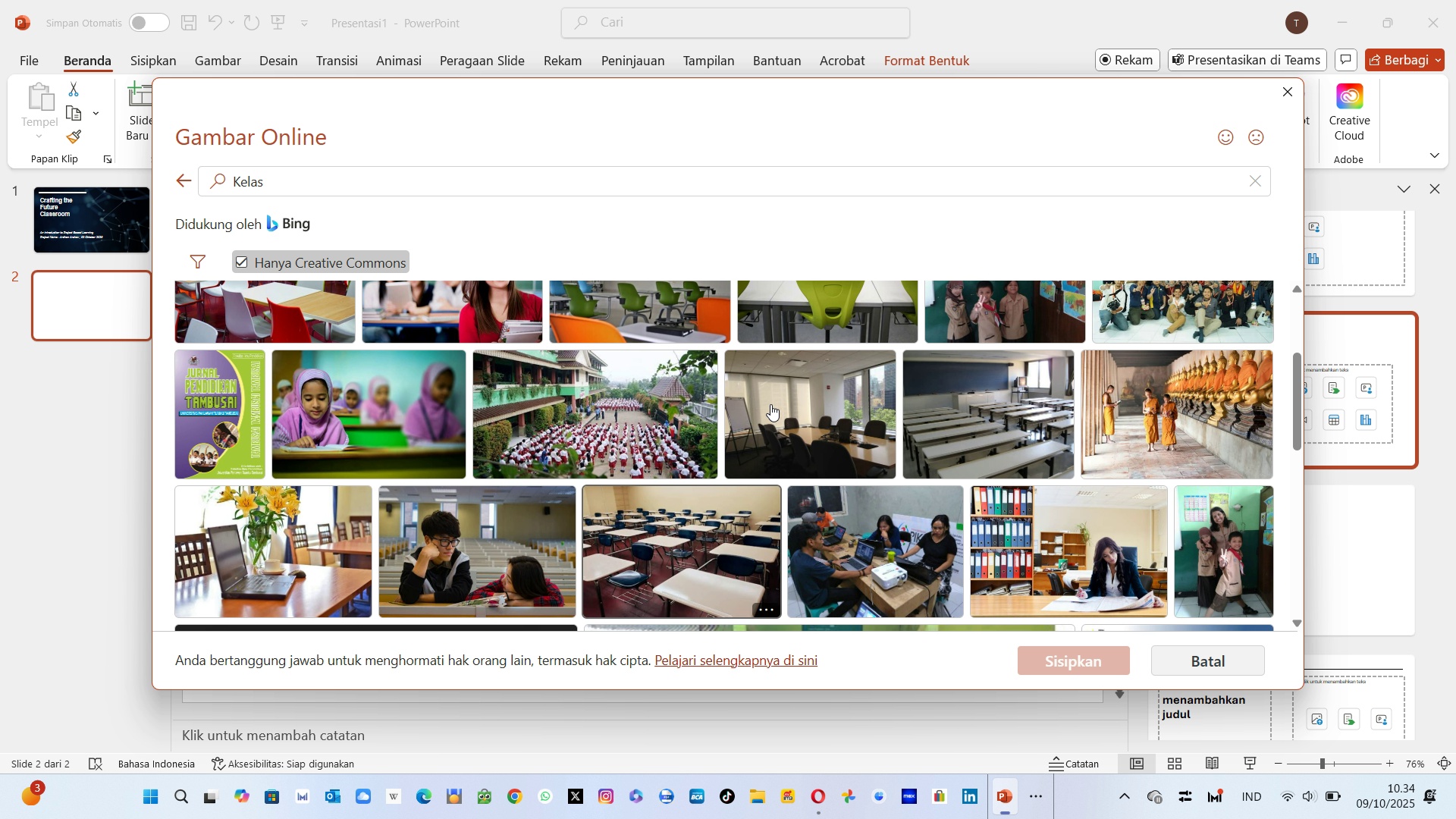 
left_click([697, 416])
 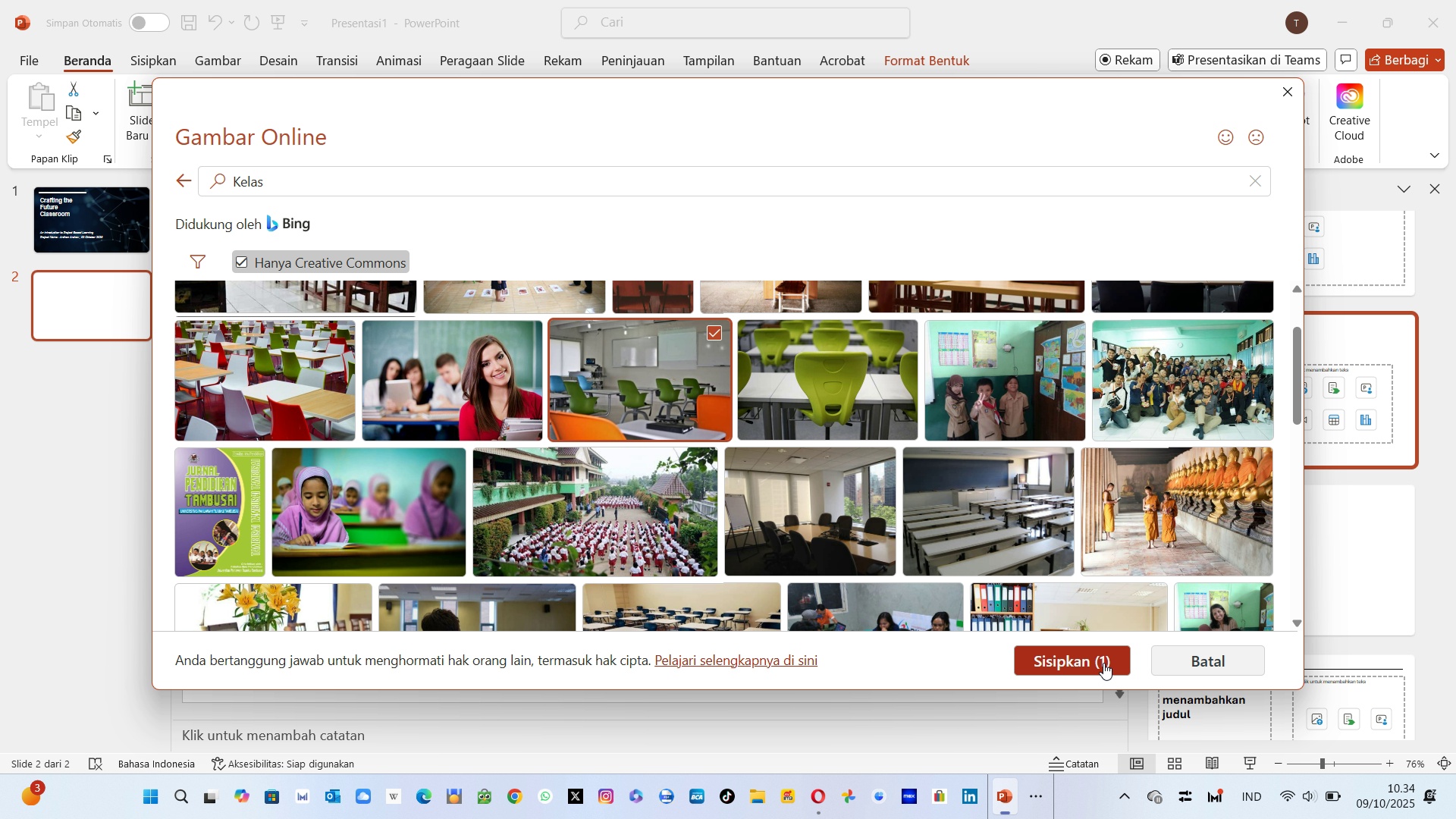 
left_click([1103, 663])
 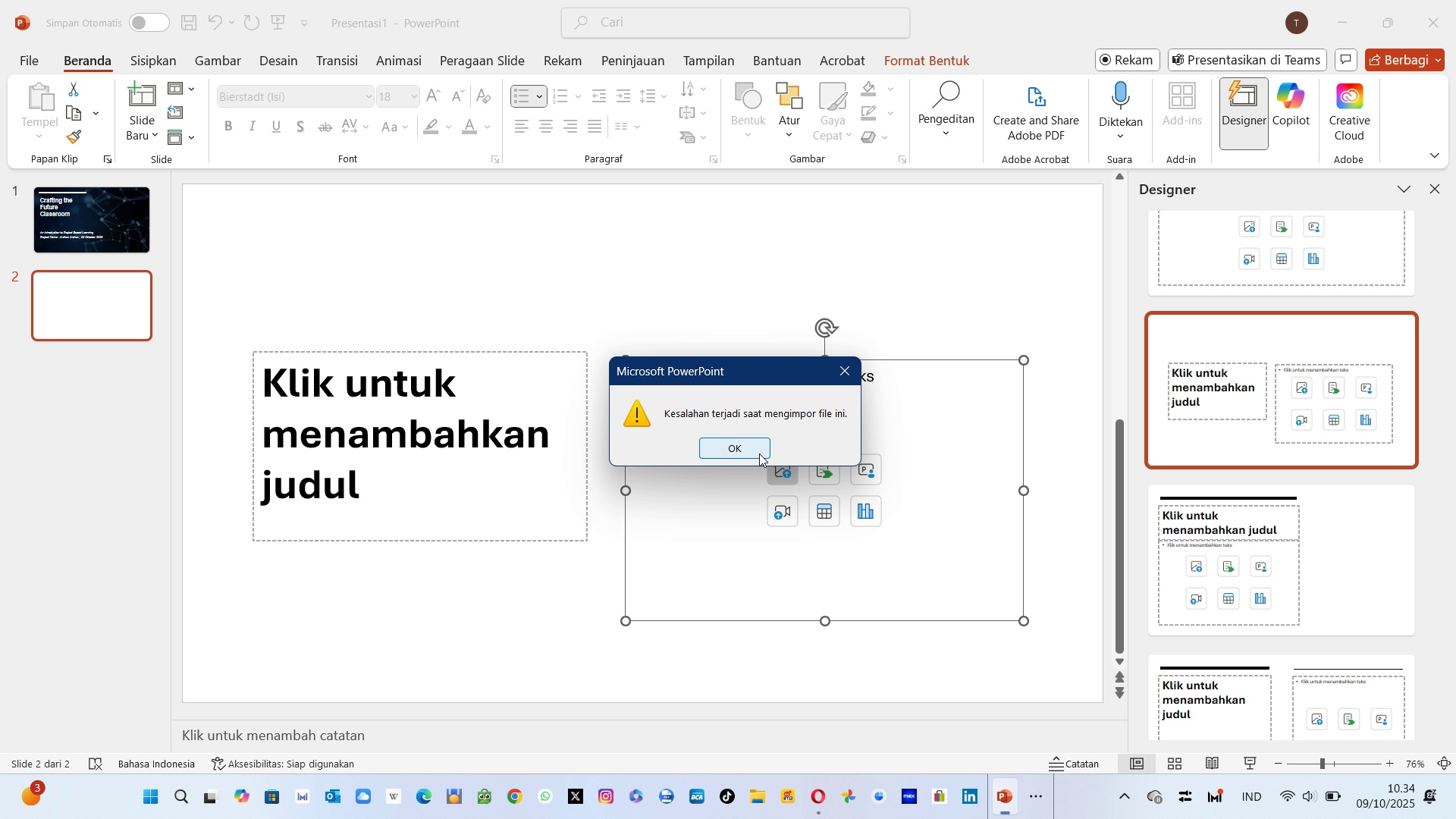 
left_click([759, 453])
 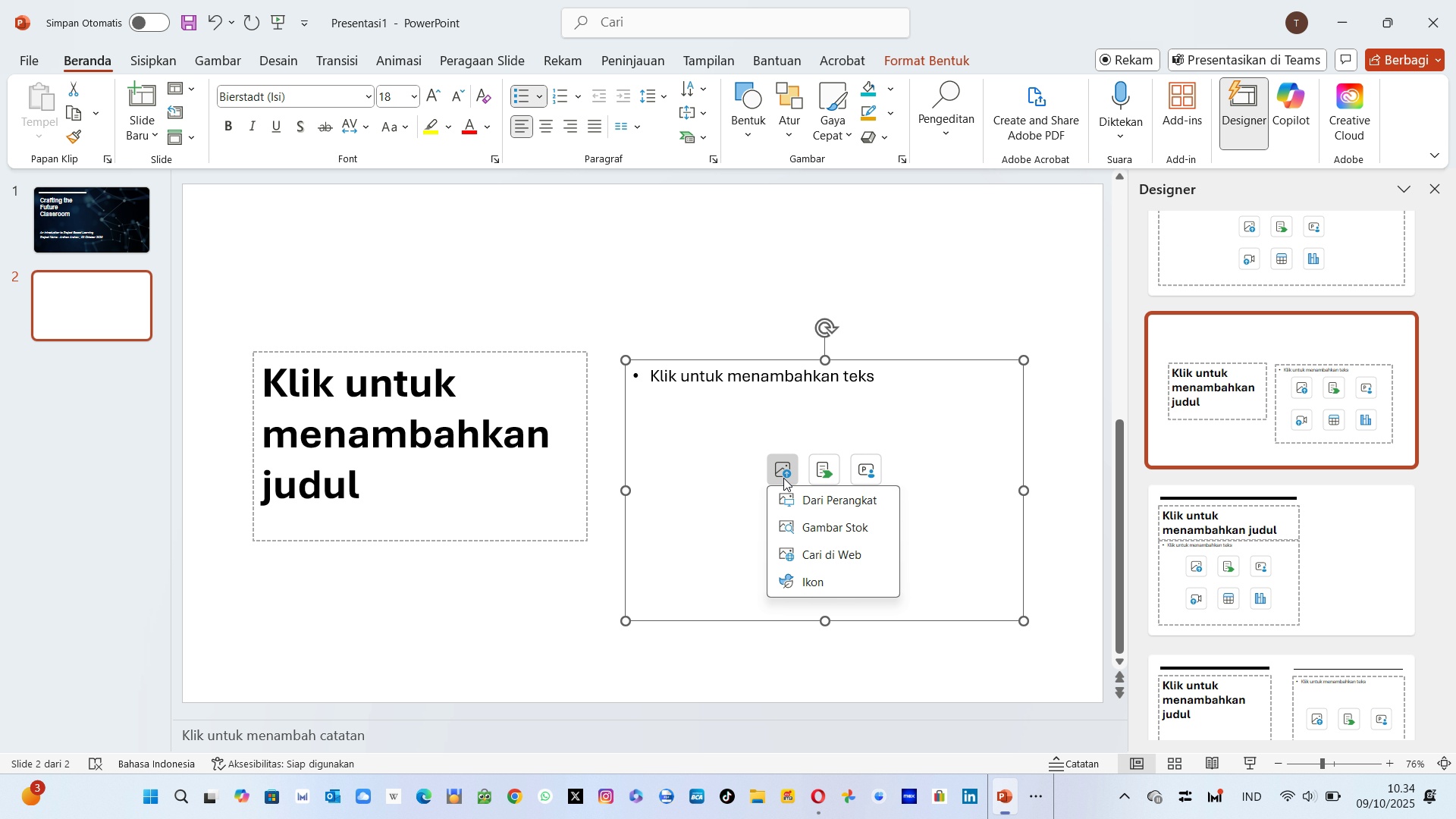 
left_click([783, 478])
 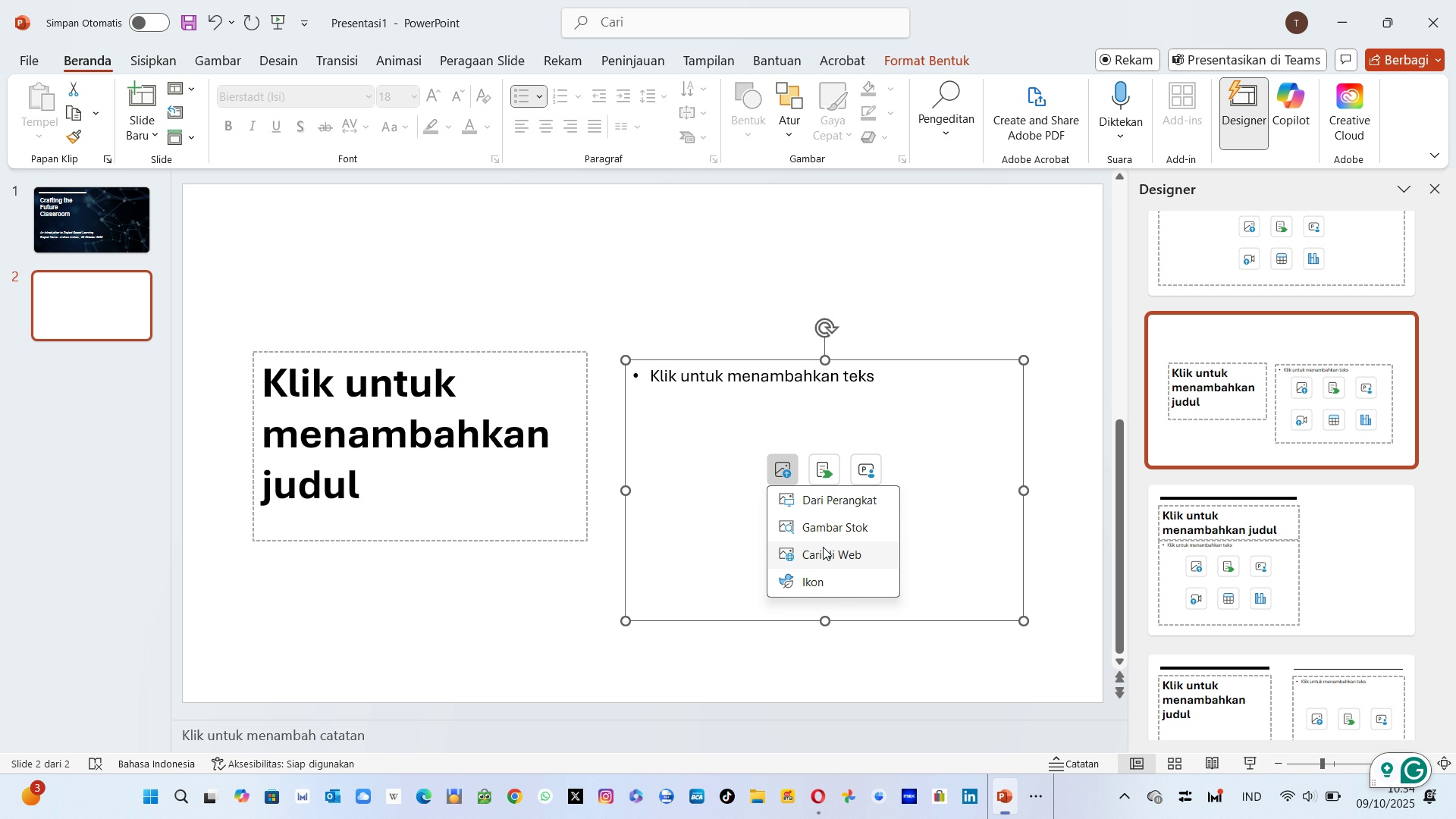 
left_click([825, 561])
 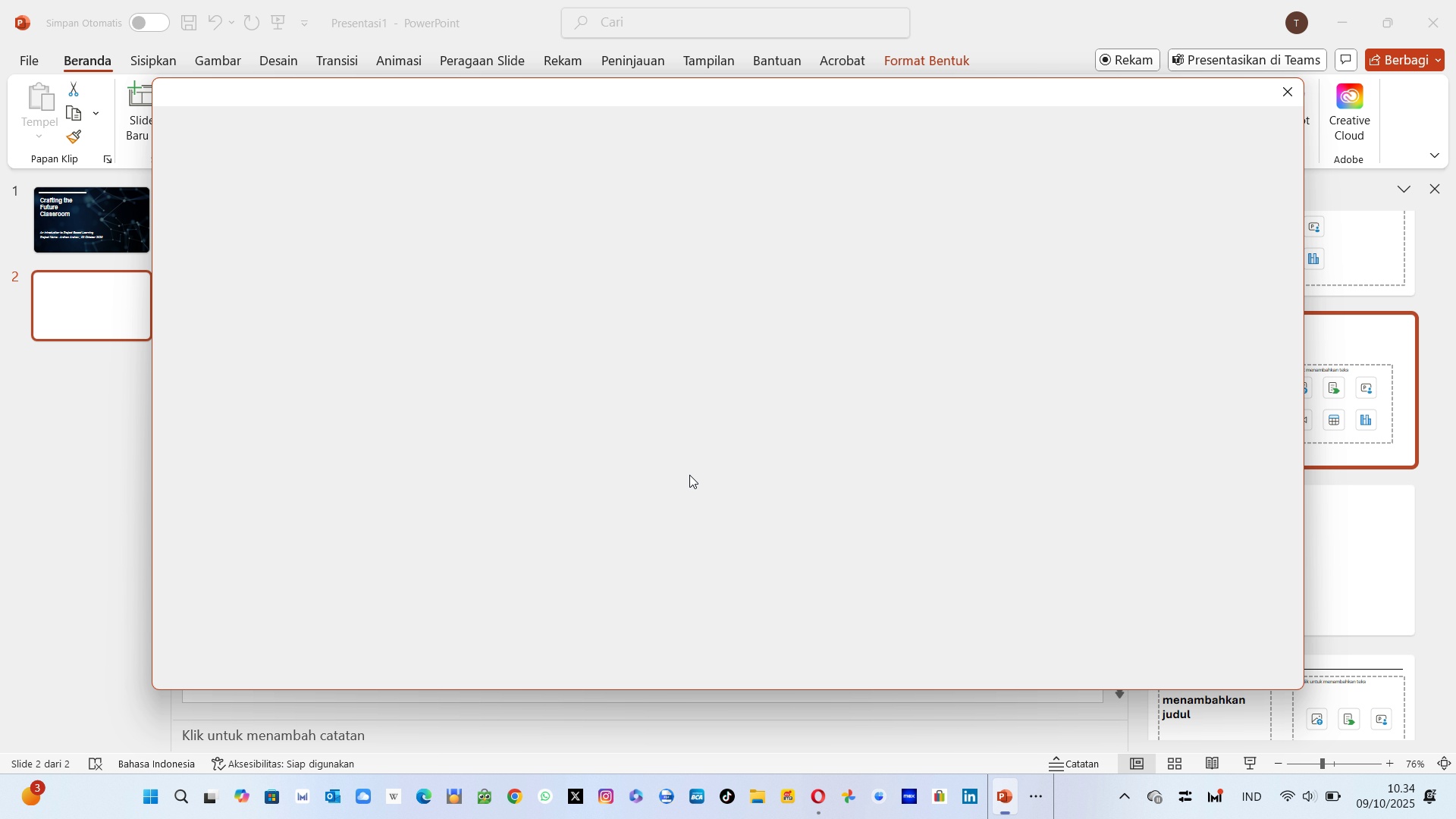 
mouse_move([648, 429])
 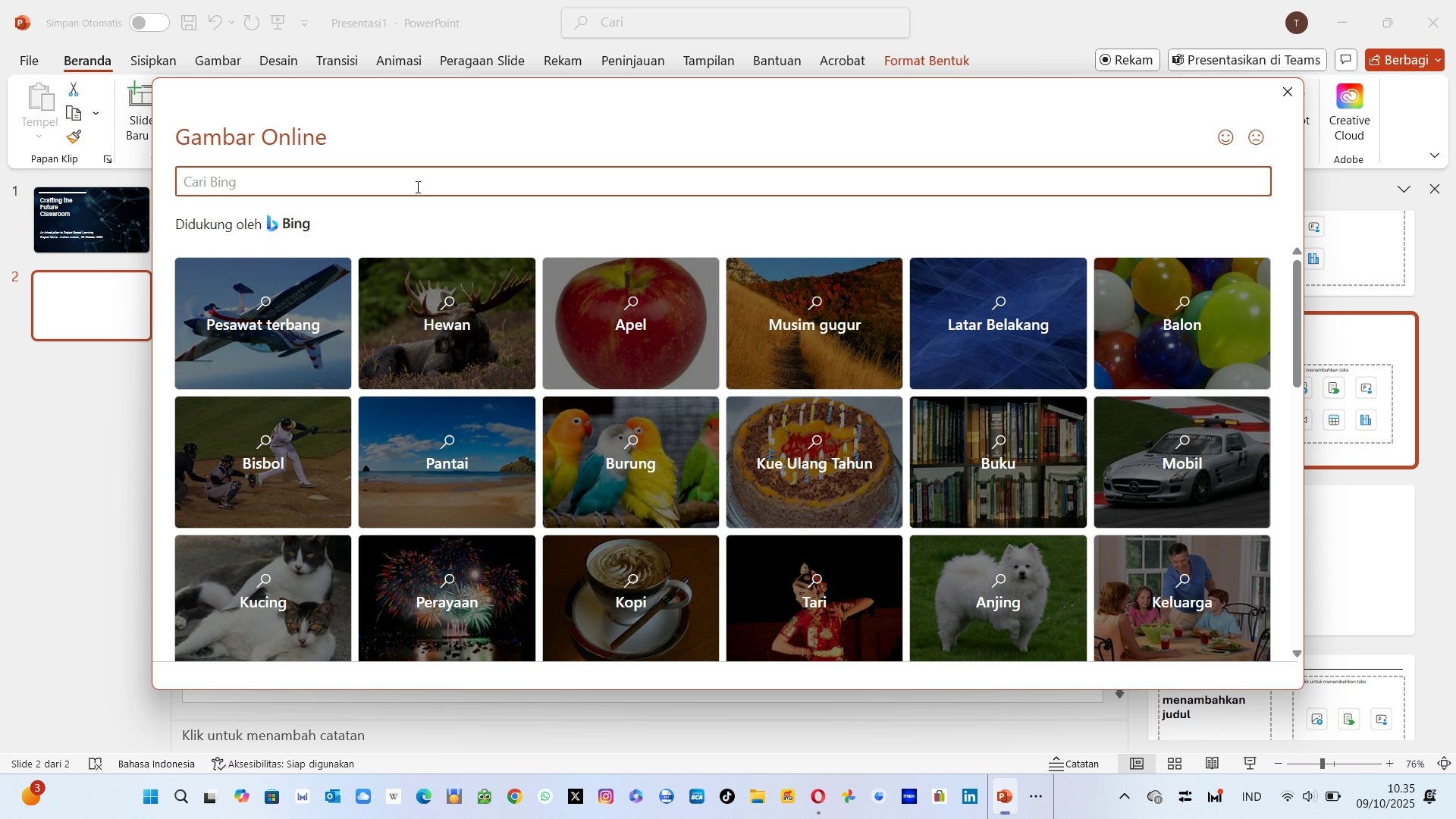 
left_click([411, 184])
 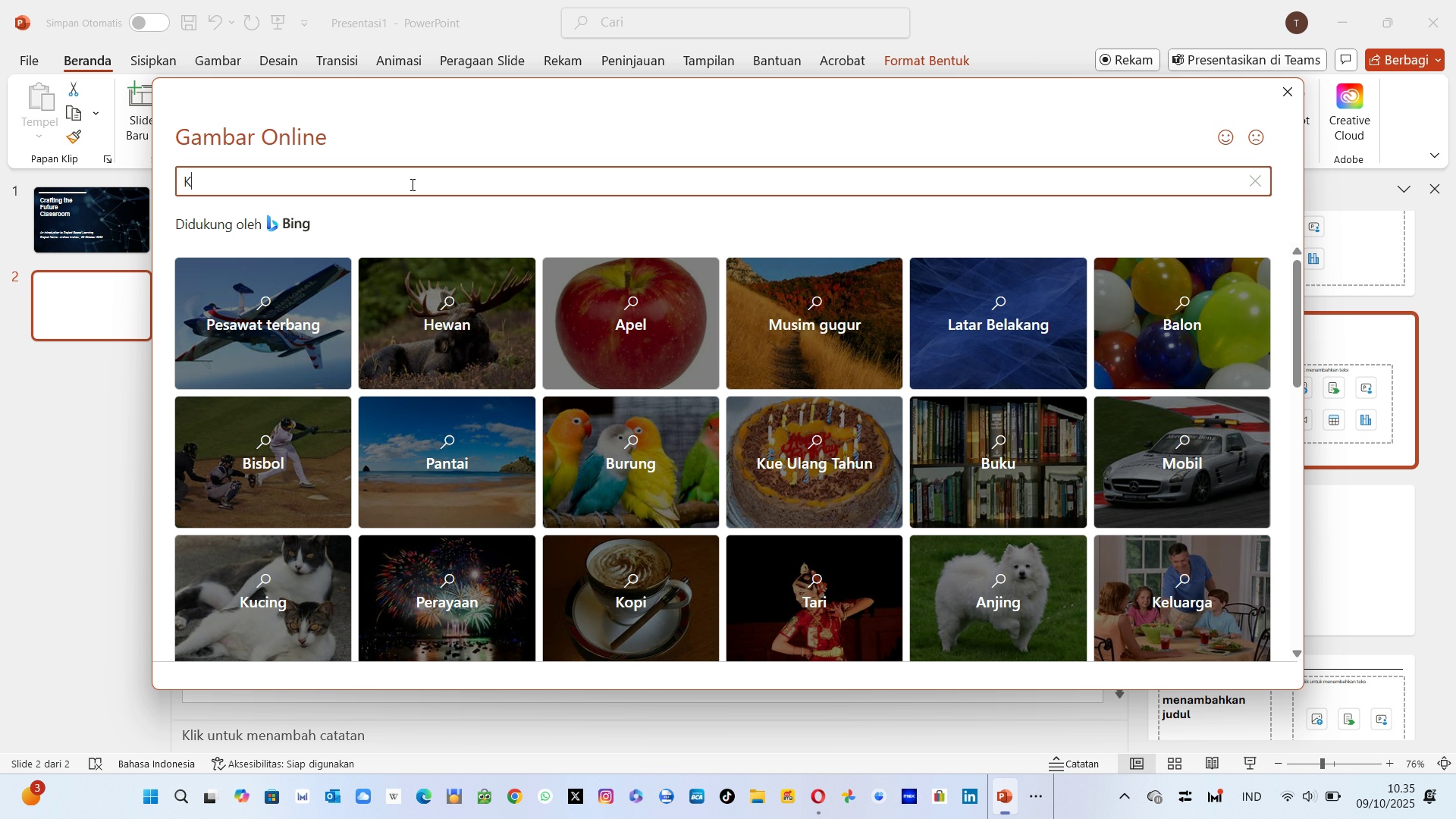 
type(Kelas)
 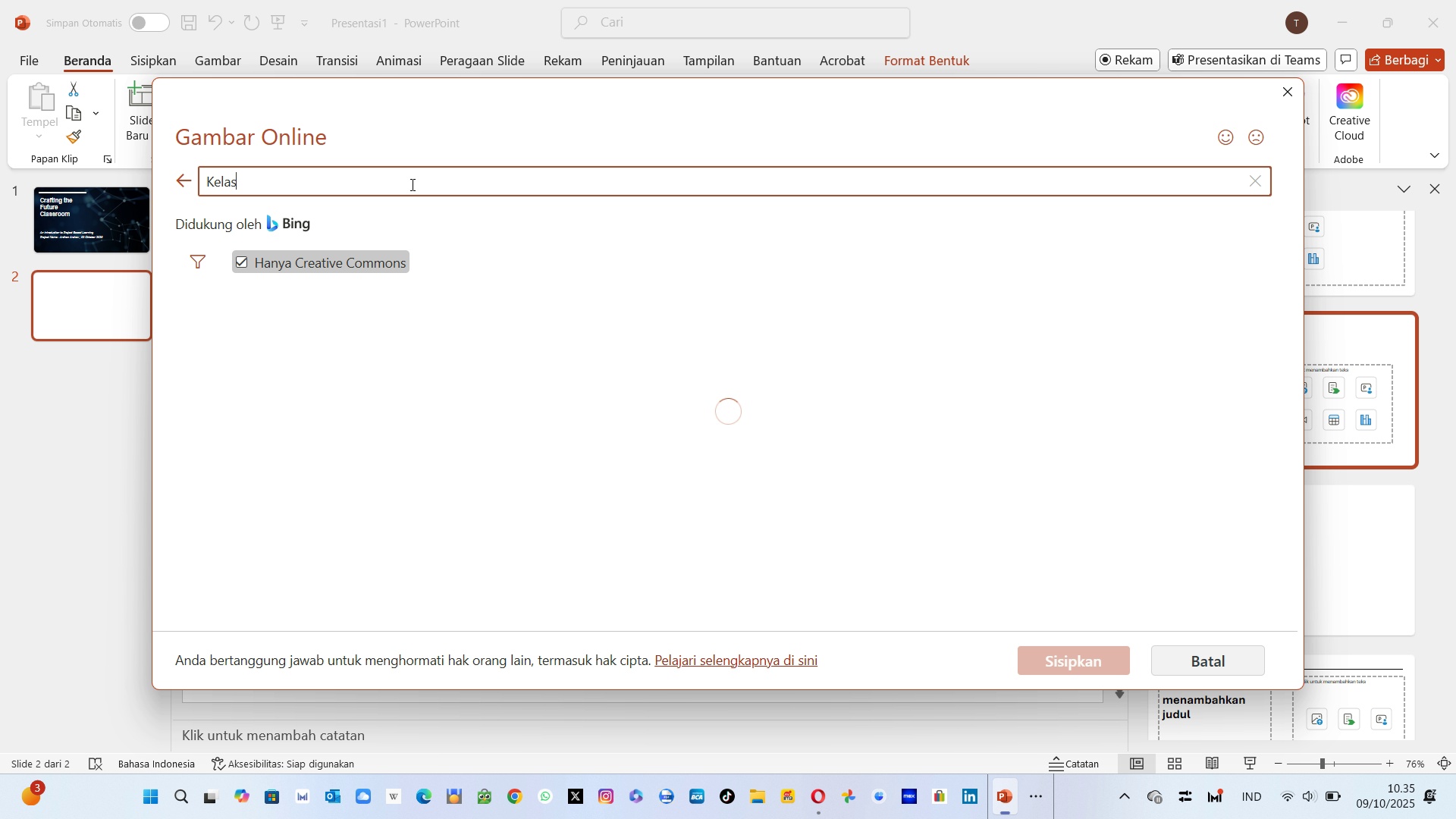 
key(Enter)
 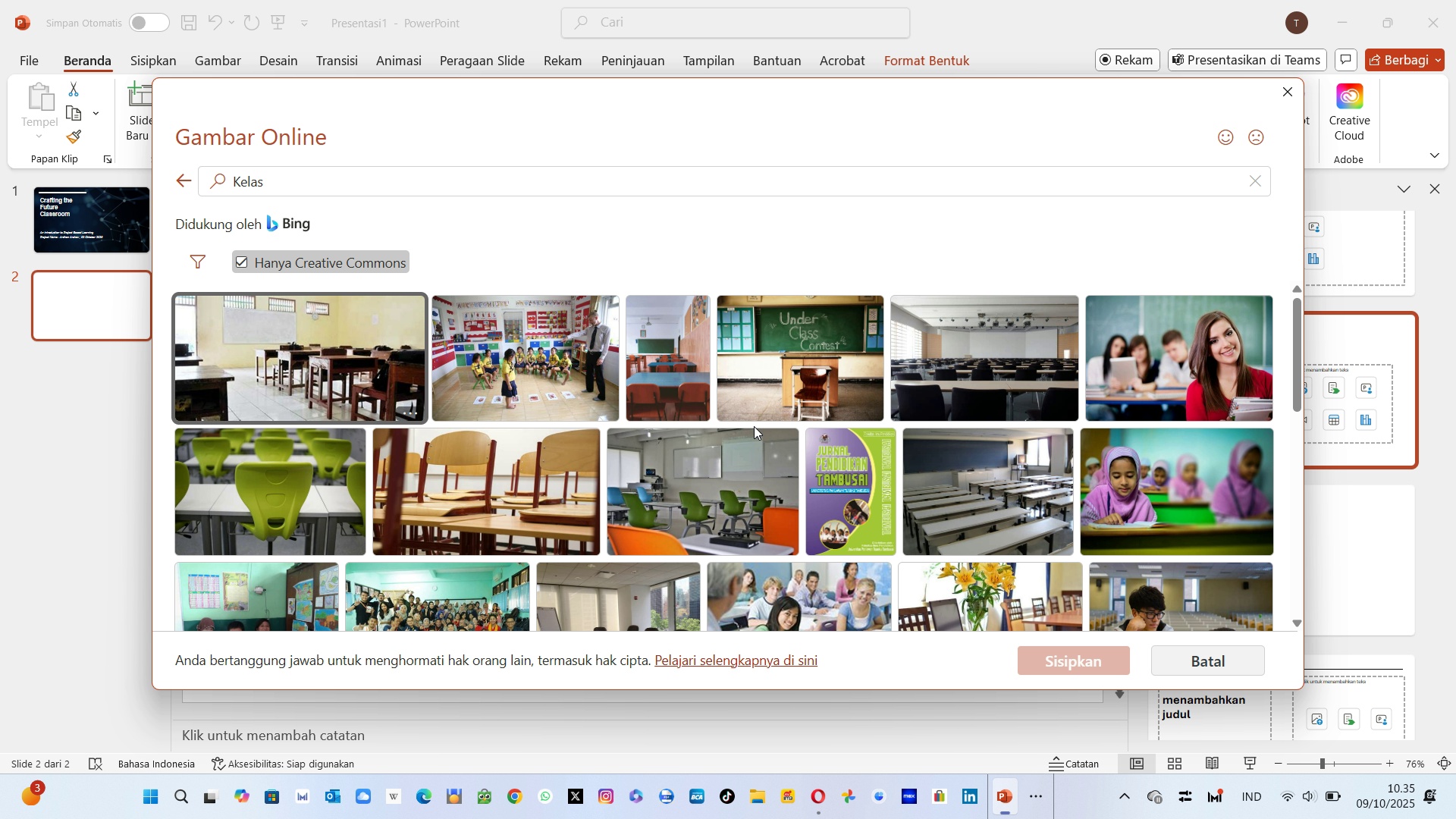 
wait(9.9)
 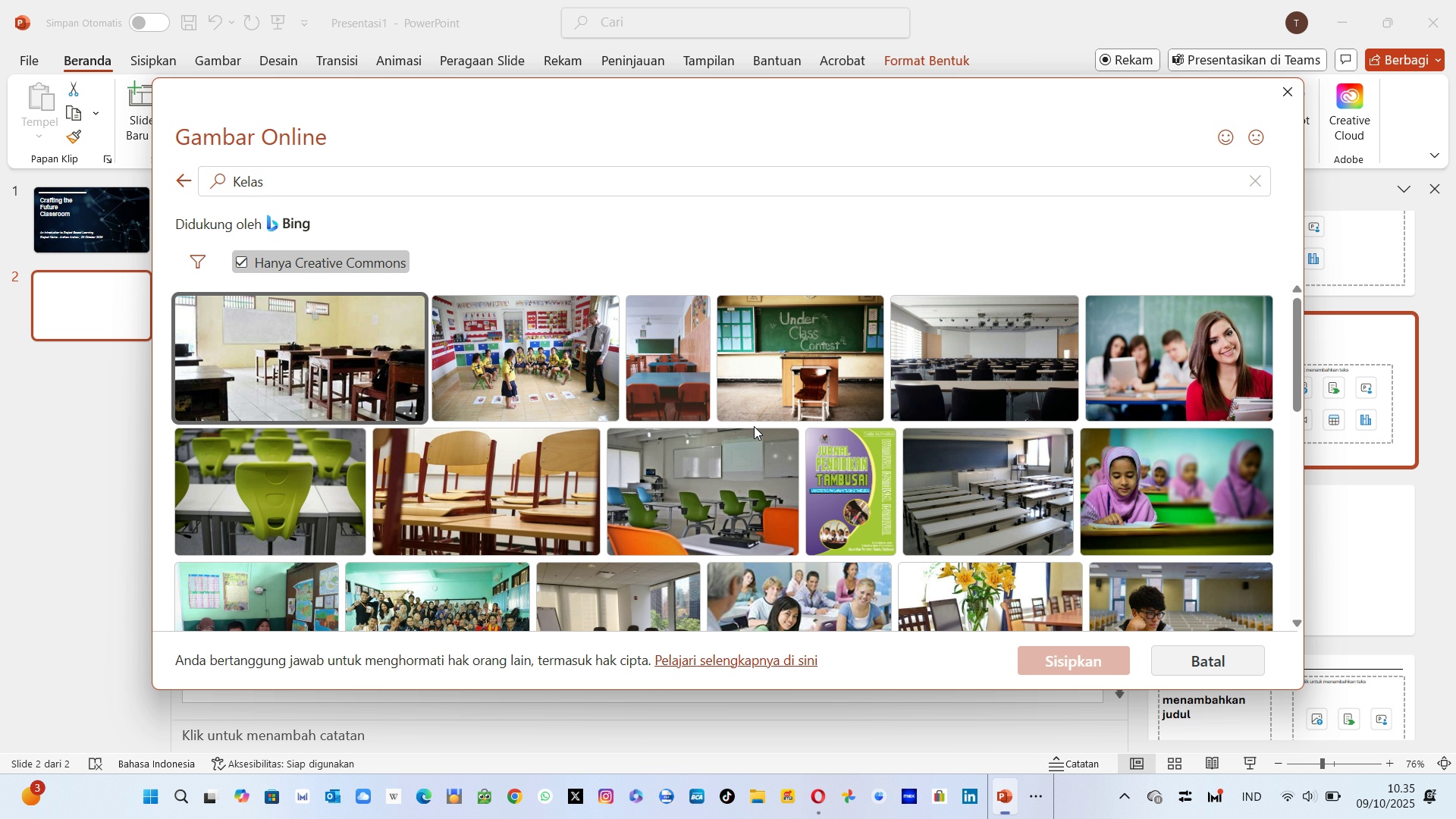 
left_click([974, 337])
 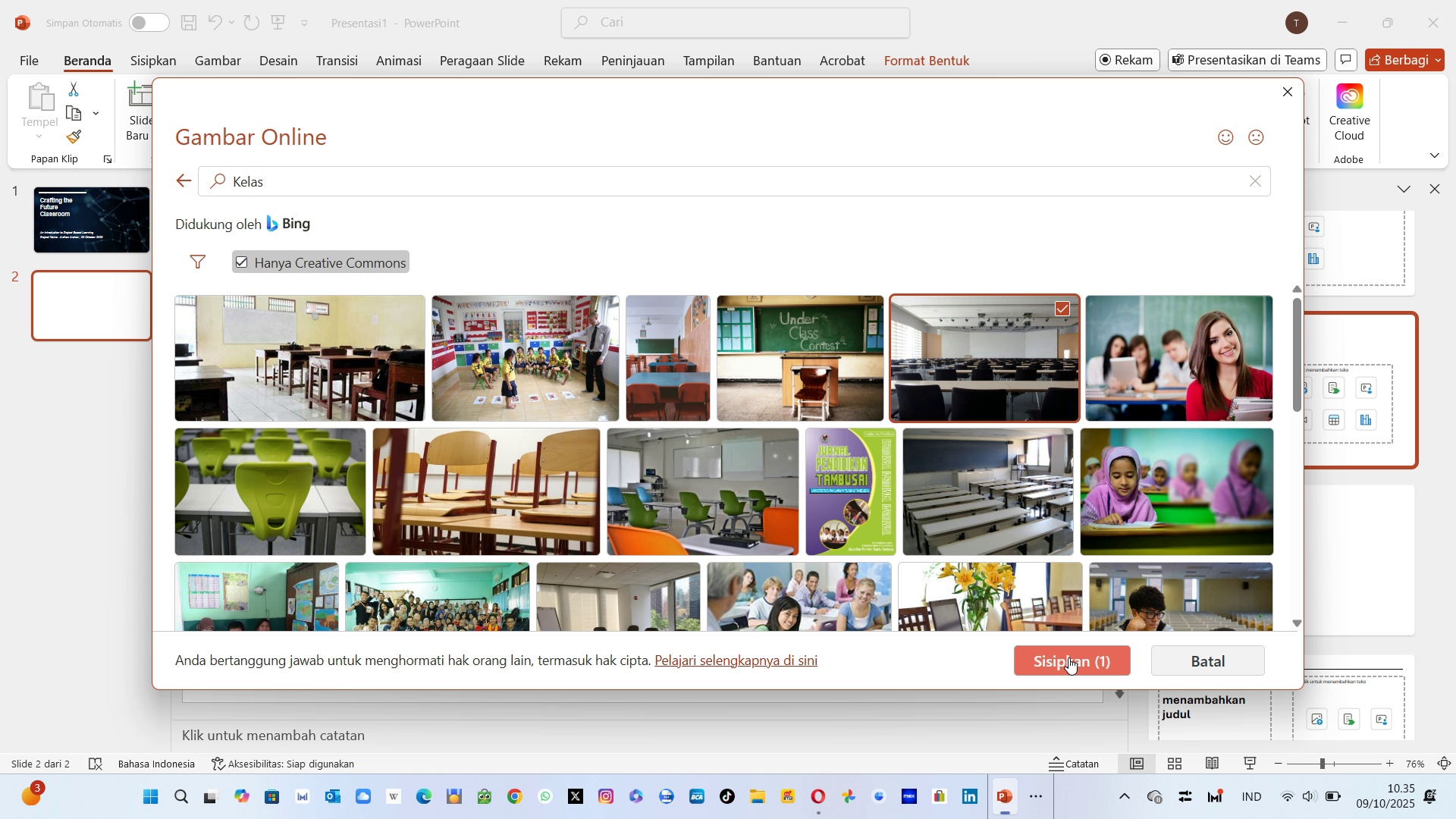 
left_click([1055, 667])
 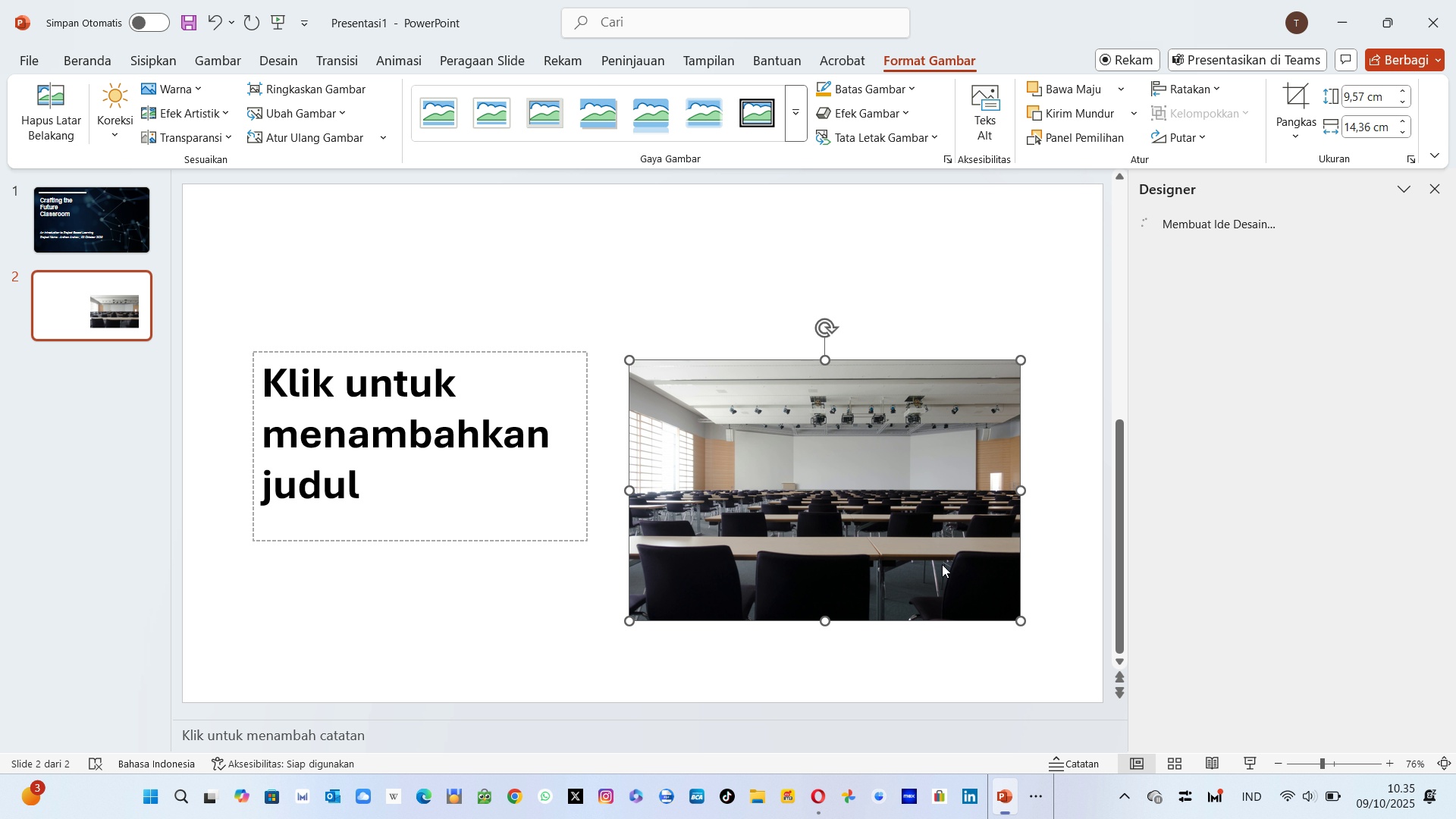 
mouse_move([925, 475])
 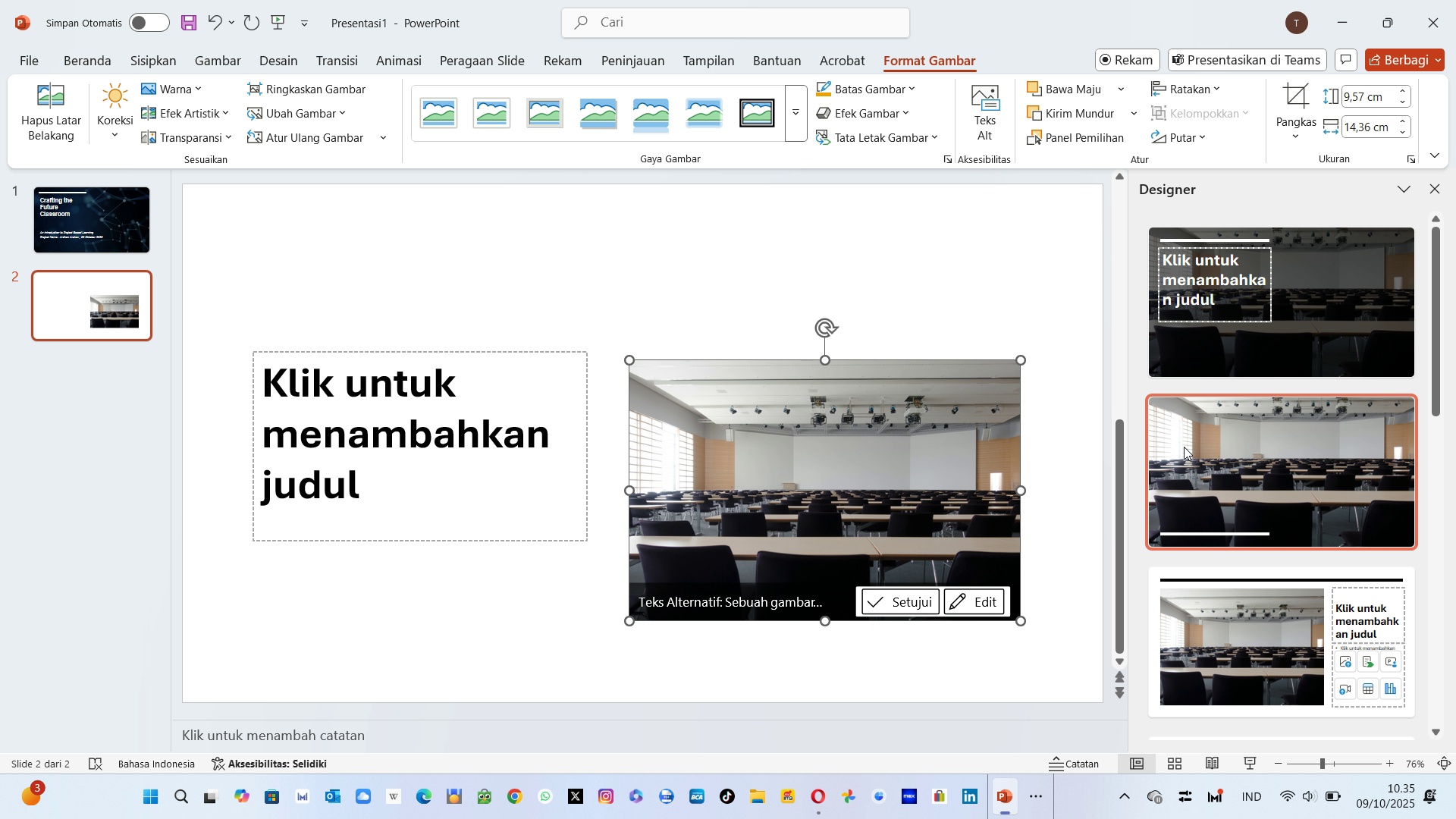 
mouse_move([1275, 397])
 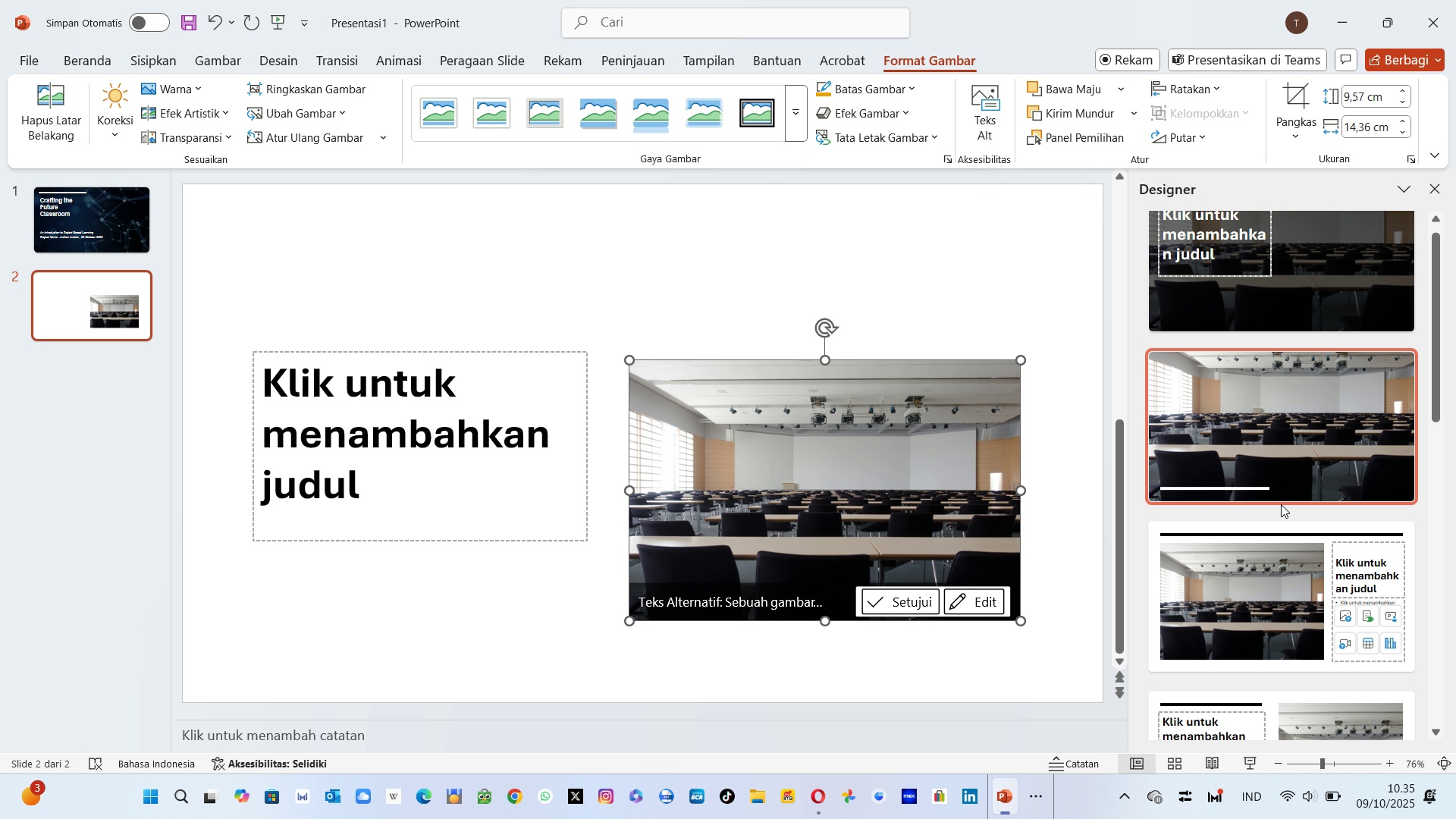 
scroll: coordinate [1281, 504], scroll_direction: down, amount: 2.0
 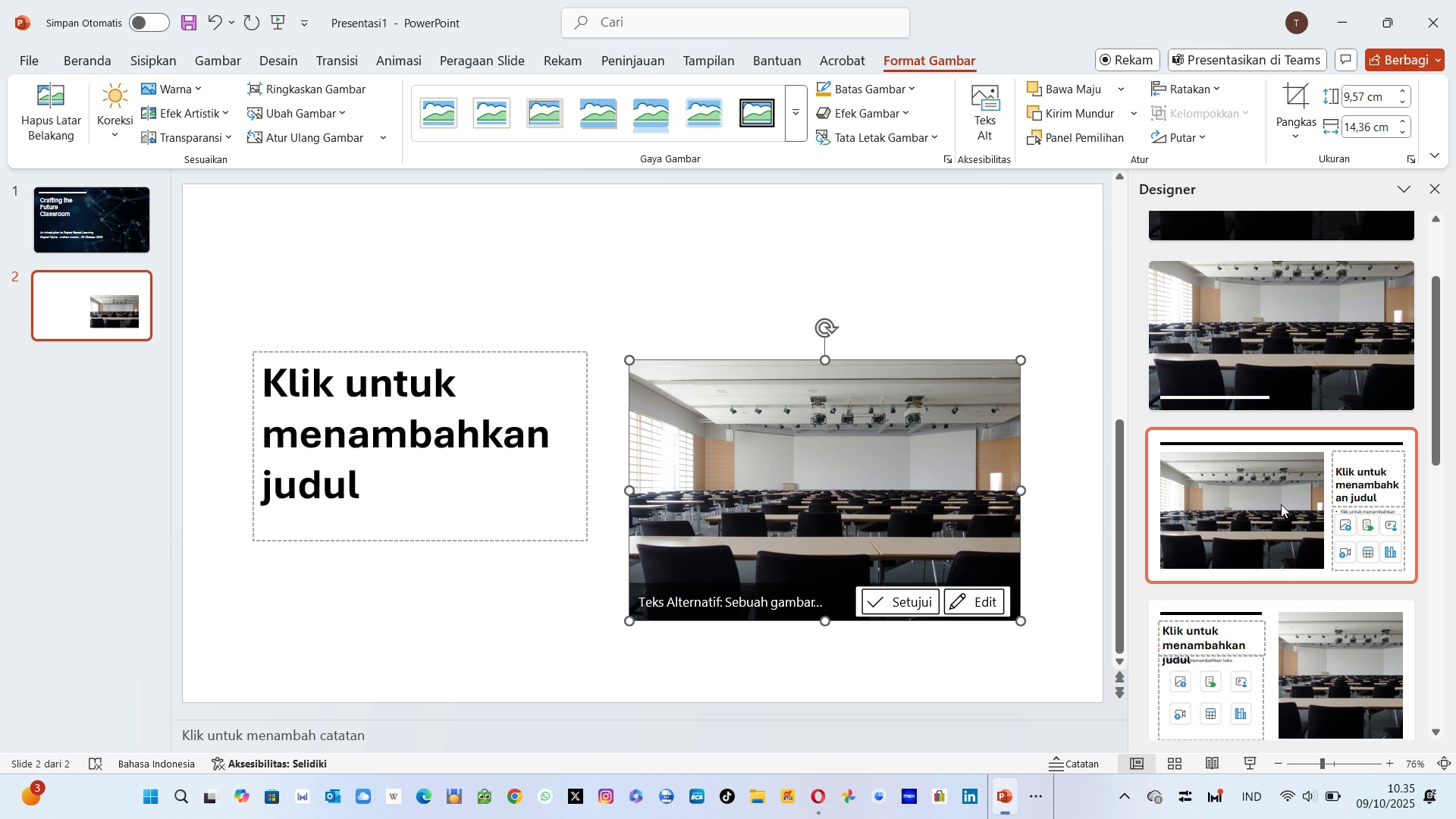 
scroll: coordinate [1281, 504], scroll_direction: up, amount: 3.0
 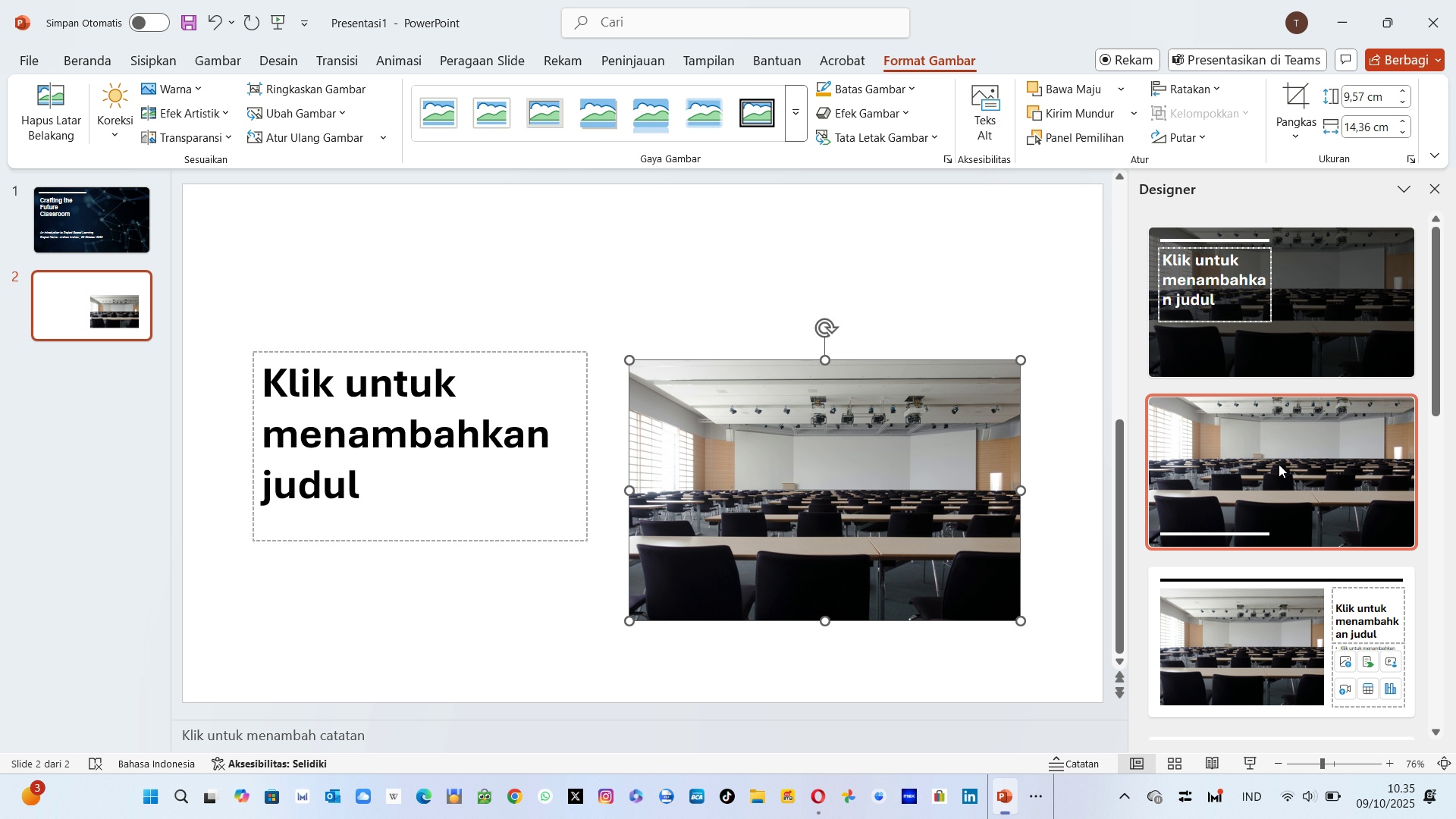 
wait(6.06)
 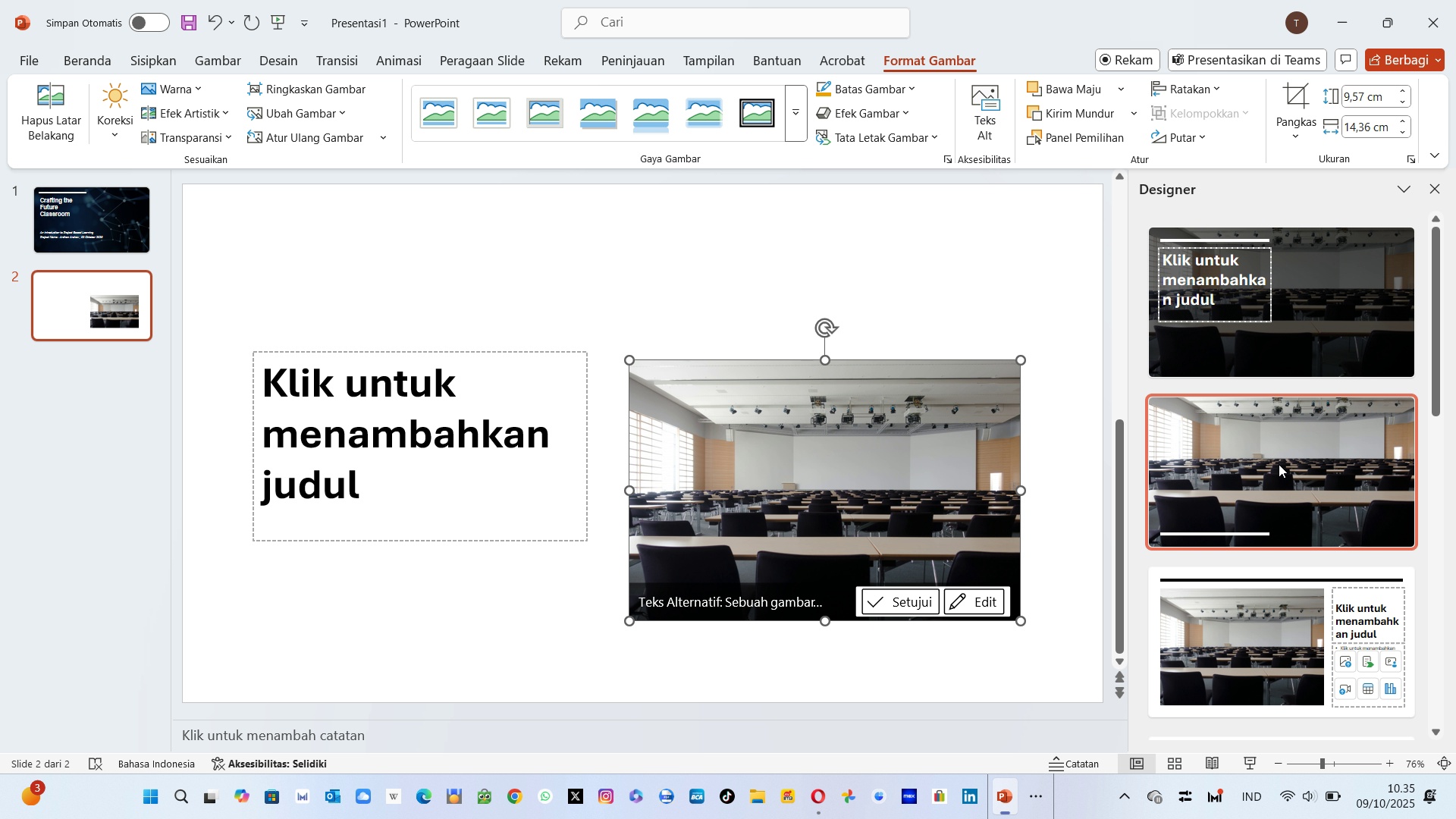 
left_click([1310, 335])
 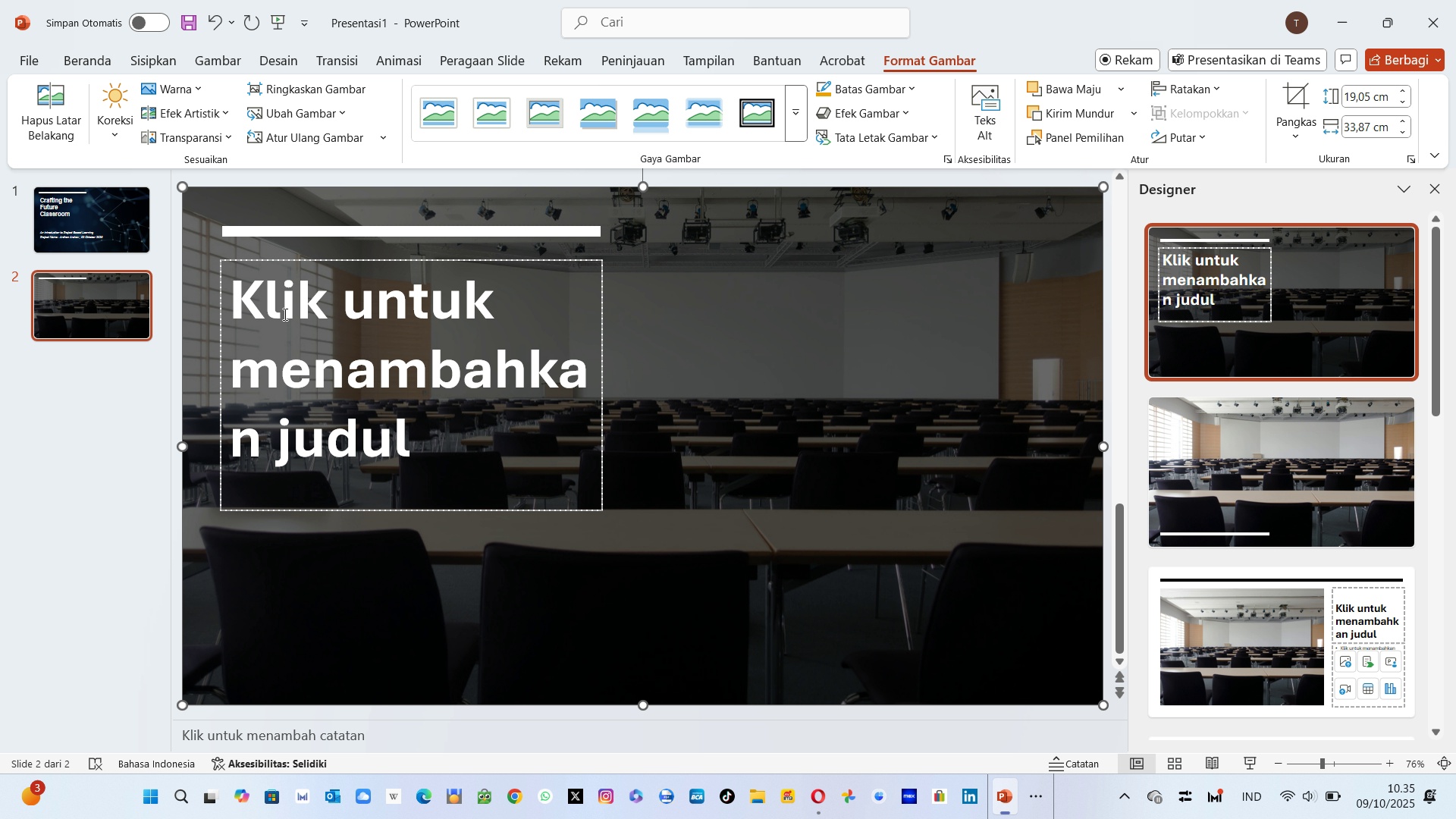 
left_click([284, 314])
 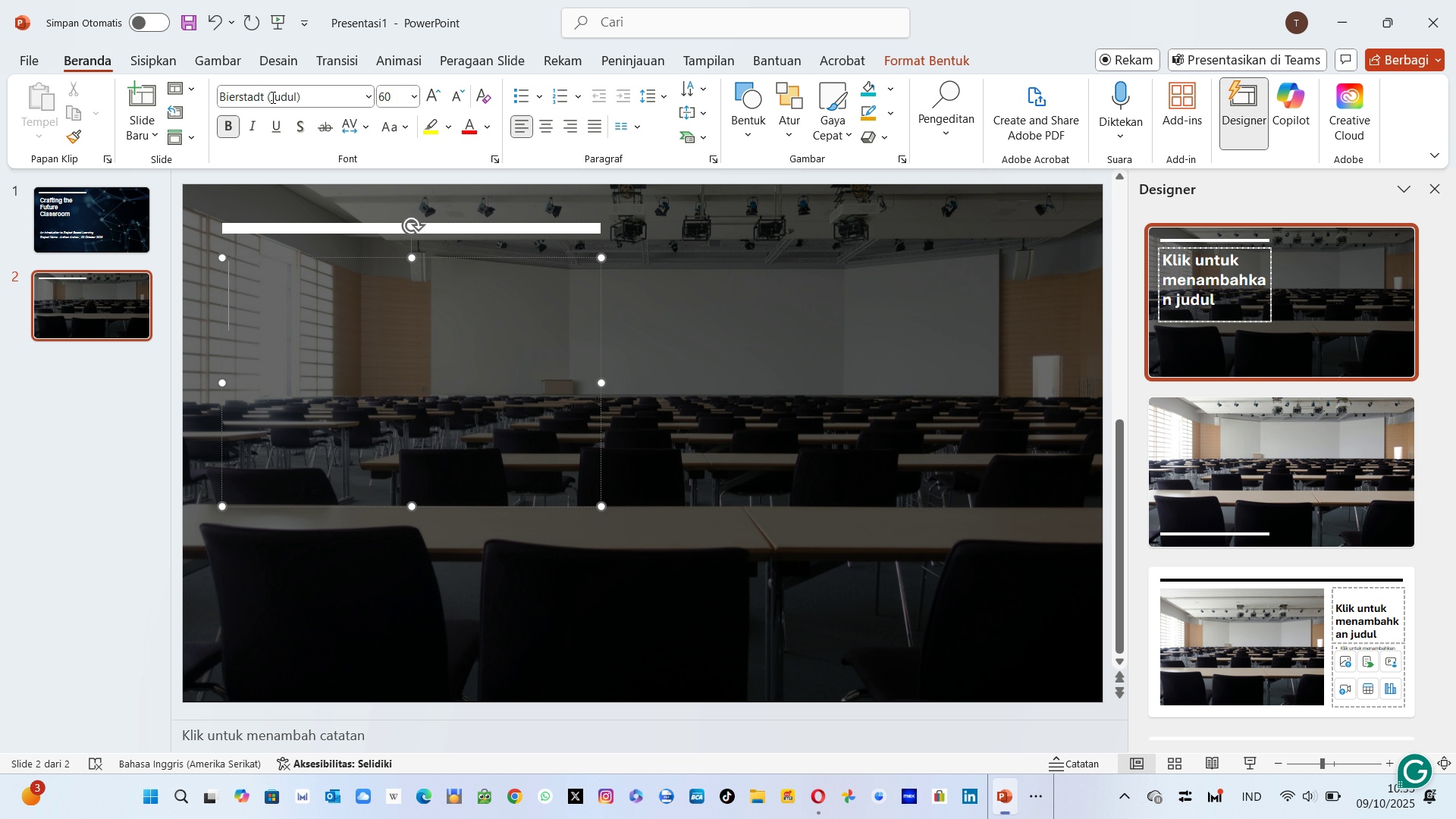 
left_click([278, 95])
 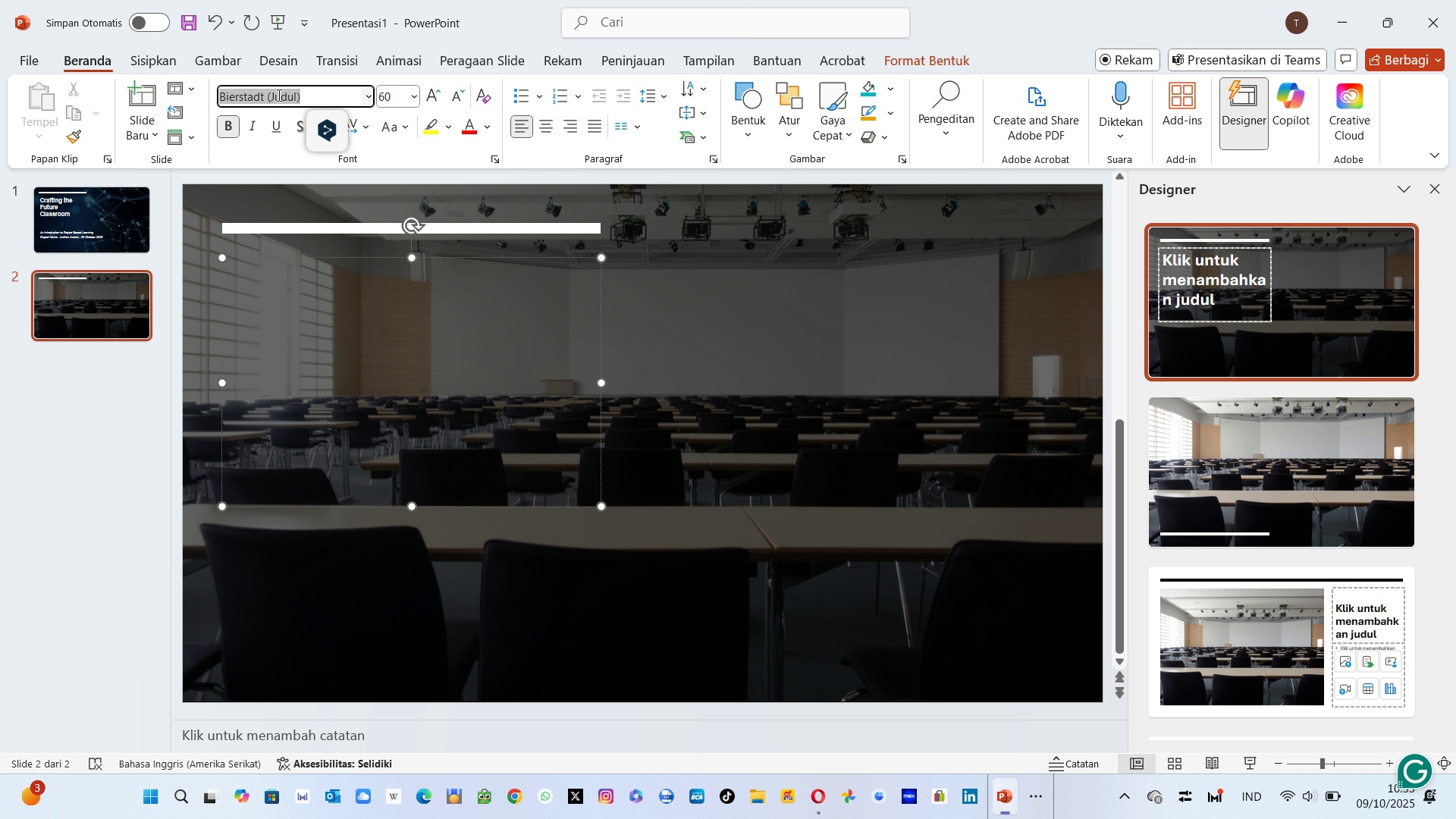 
type(Arial)
 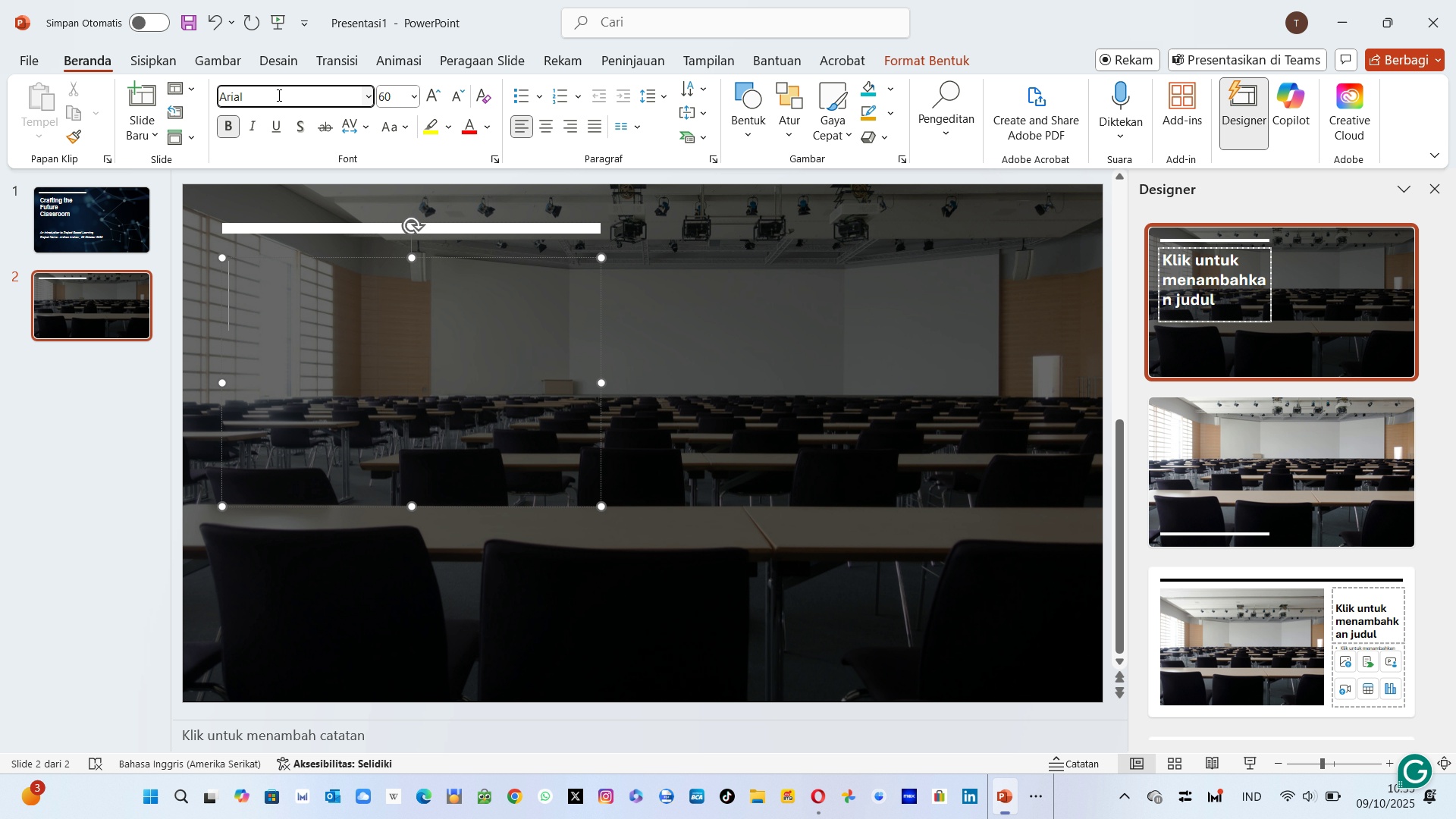 
key(Enter)
 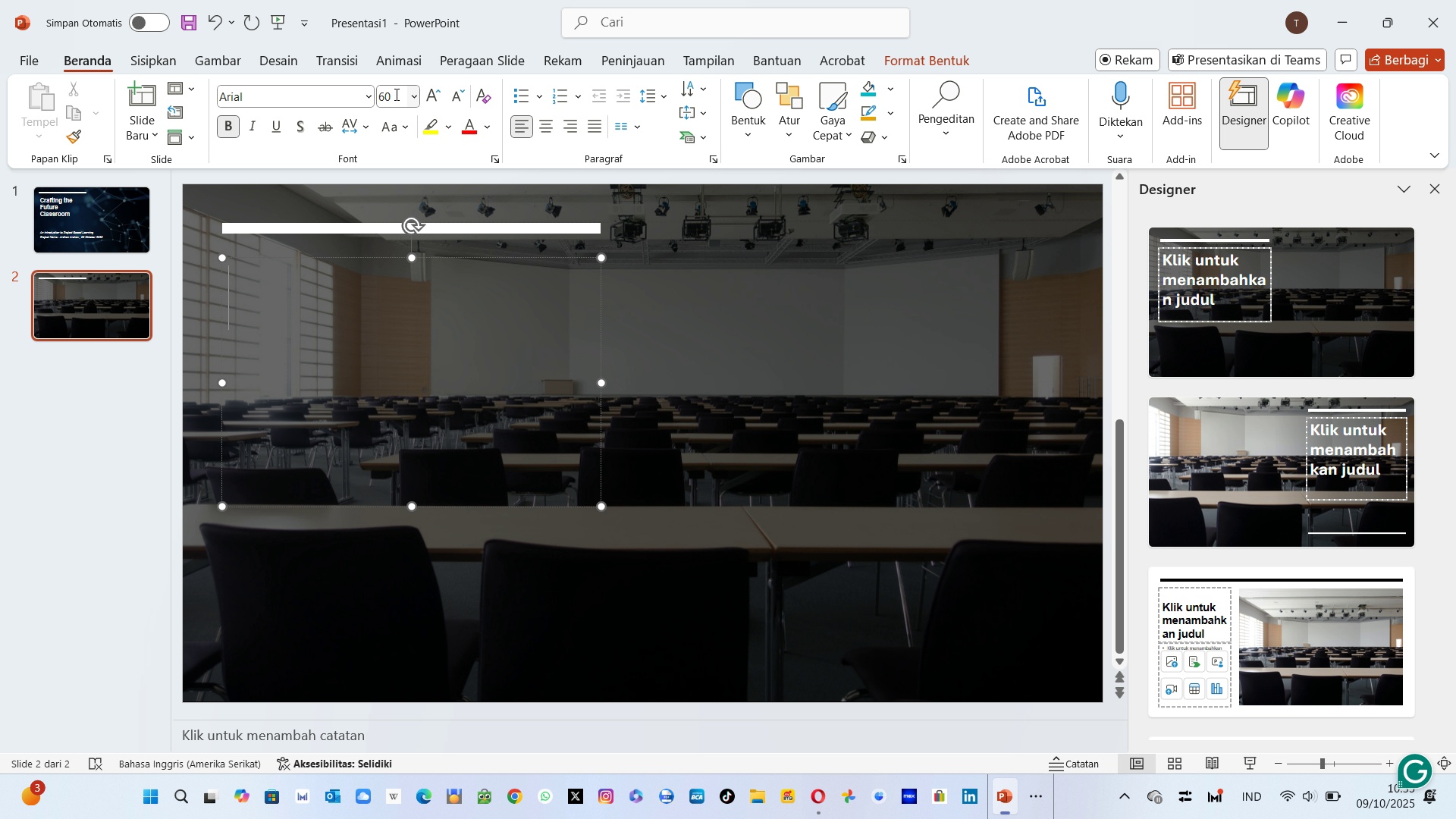 
left_click([395, 94])
 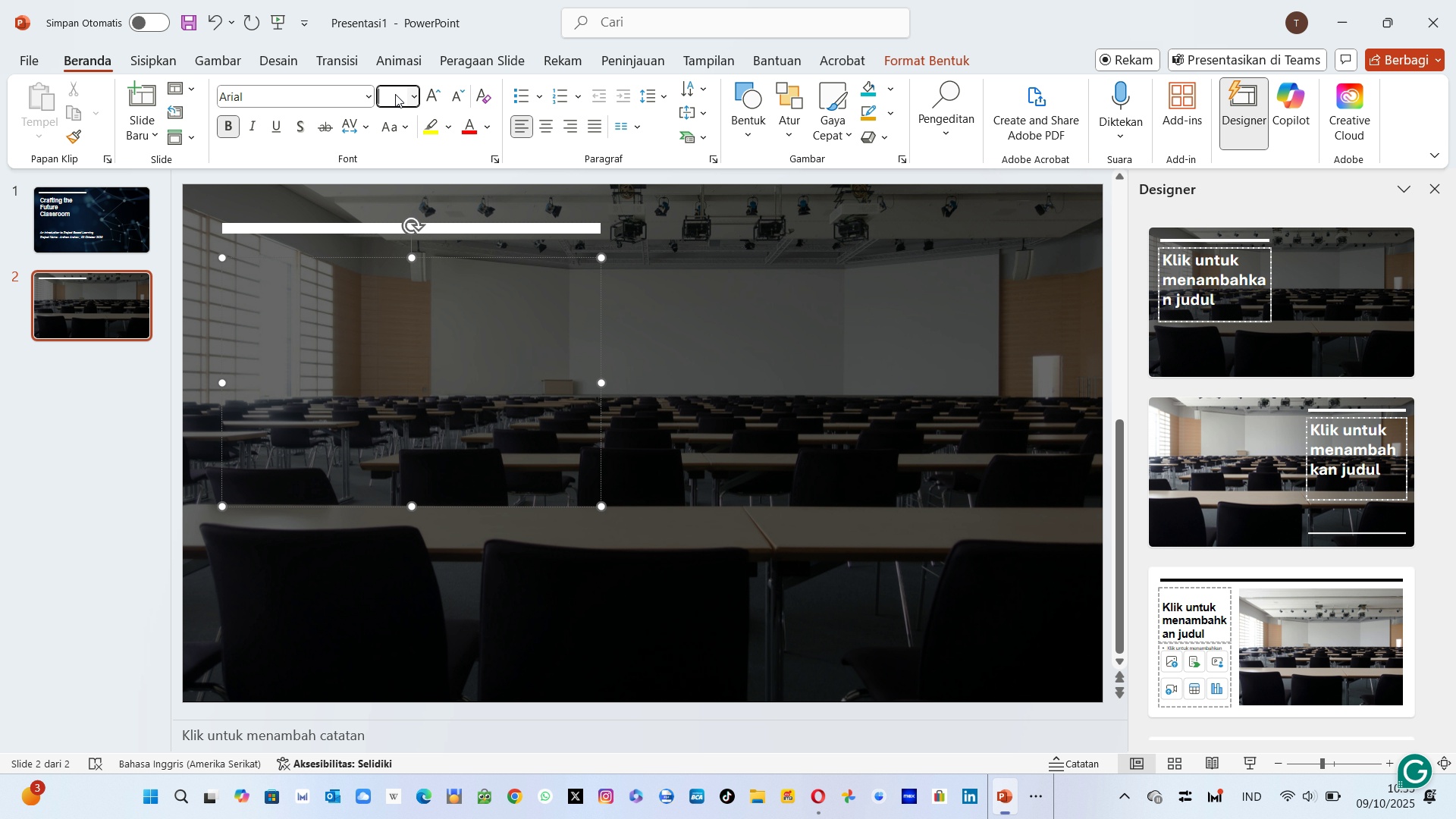 
key(Backspace)
type(48)
 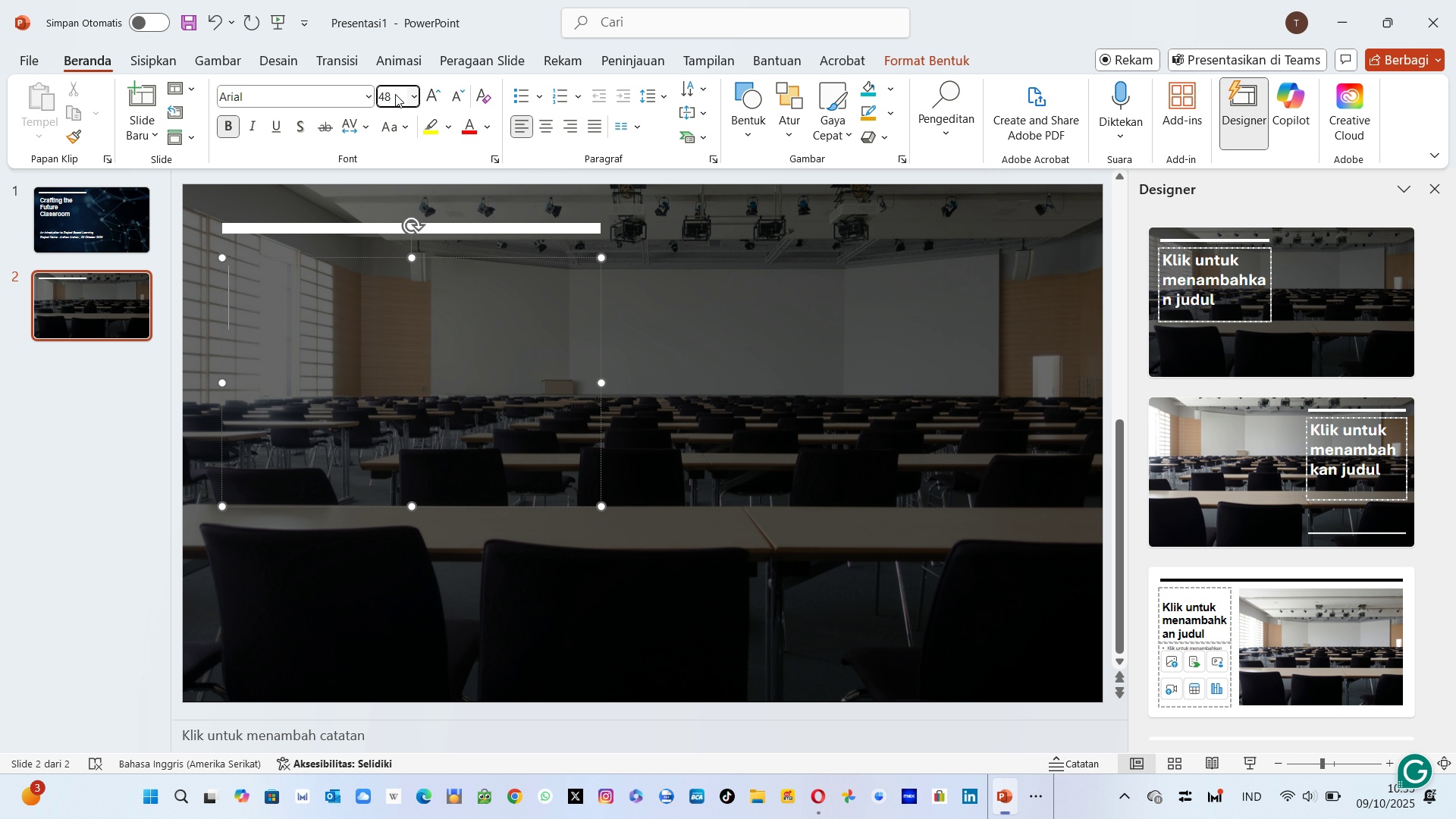 
key(Enter)
 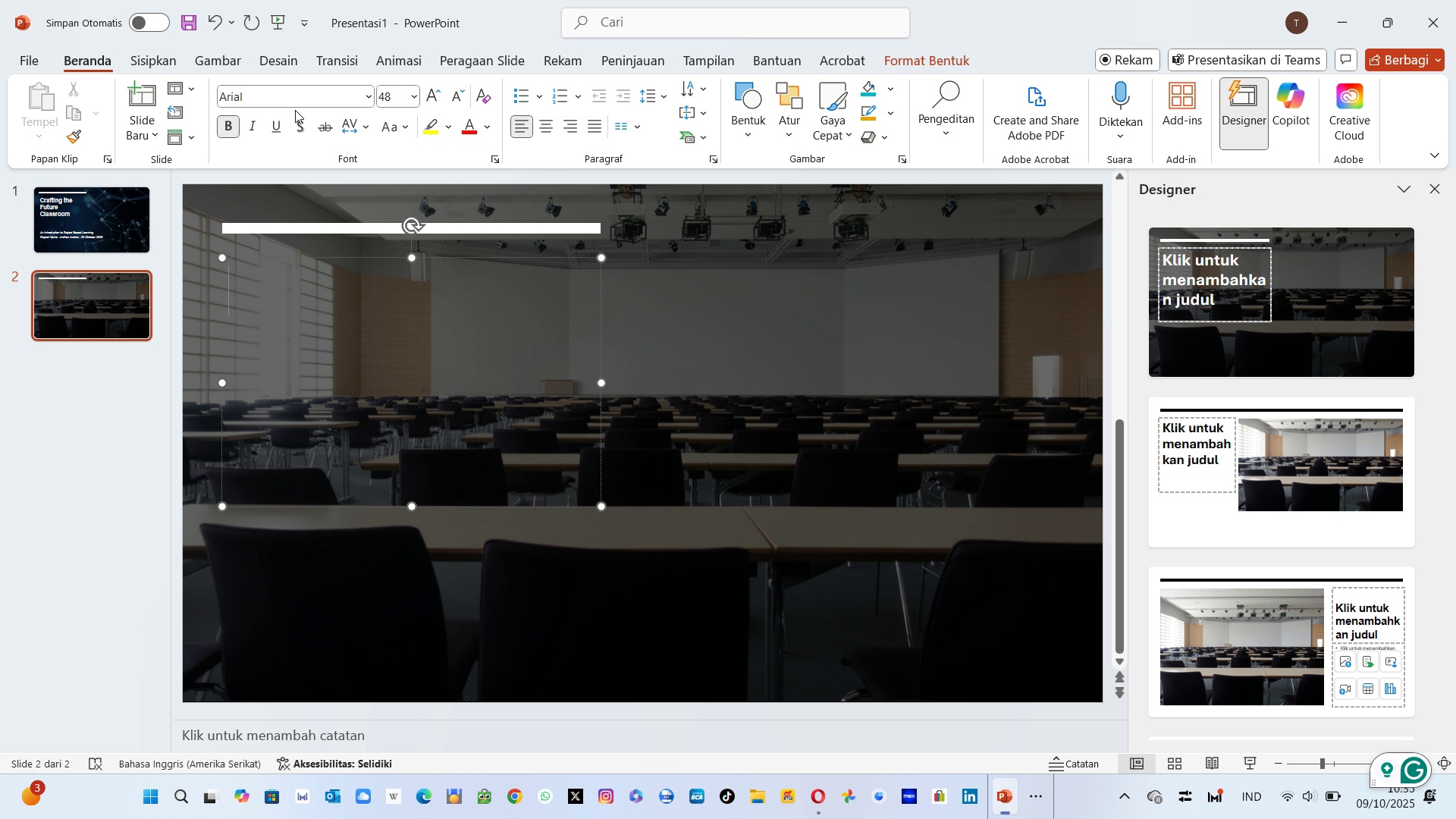 
wait(15.43)
 